 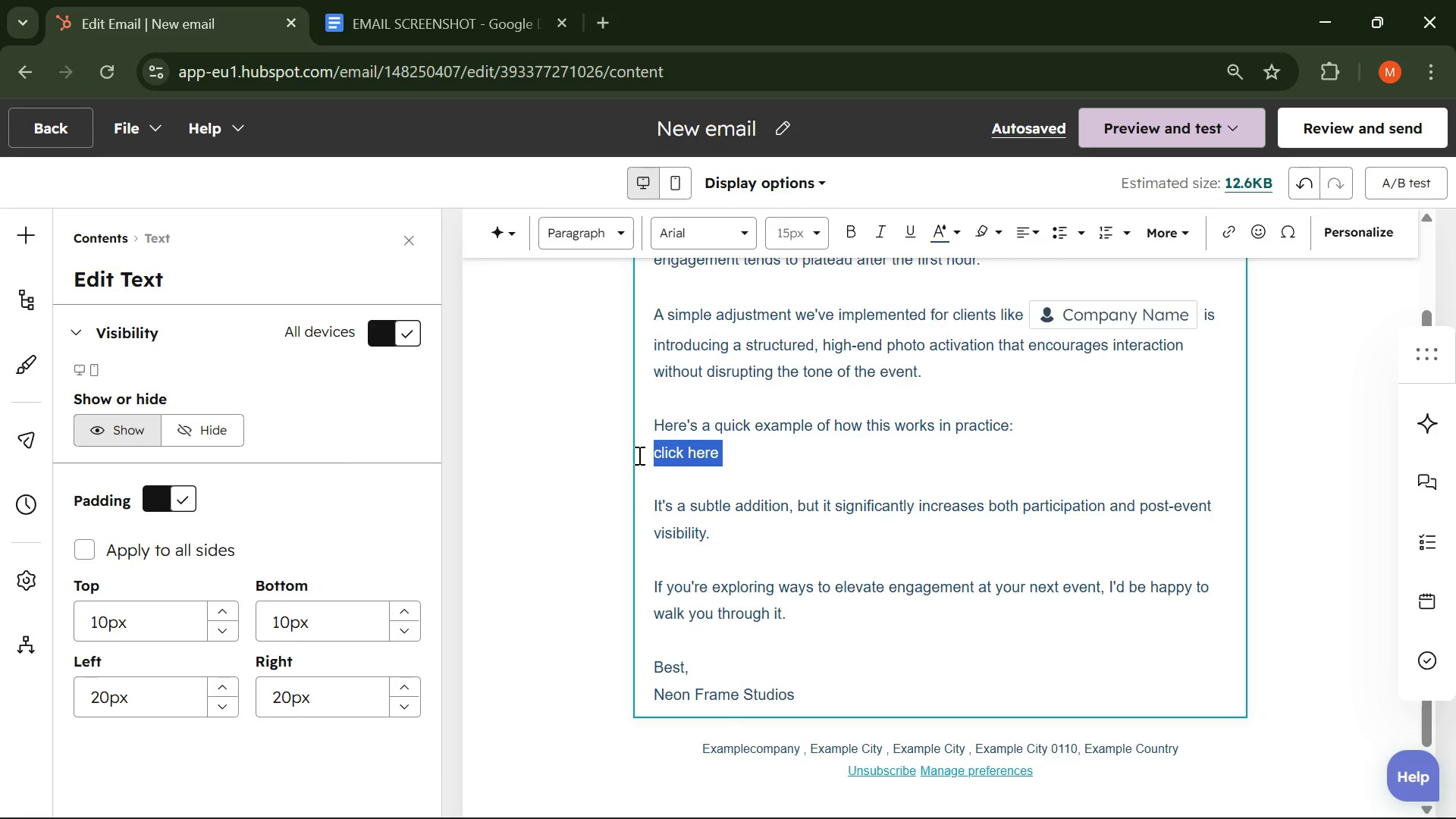 
type(Case Sudy )
 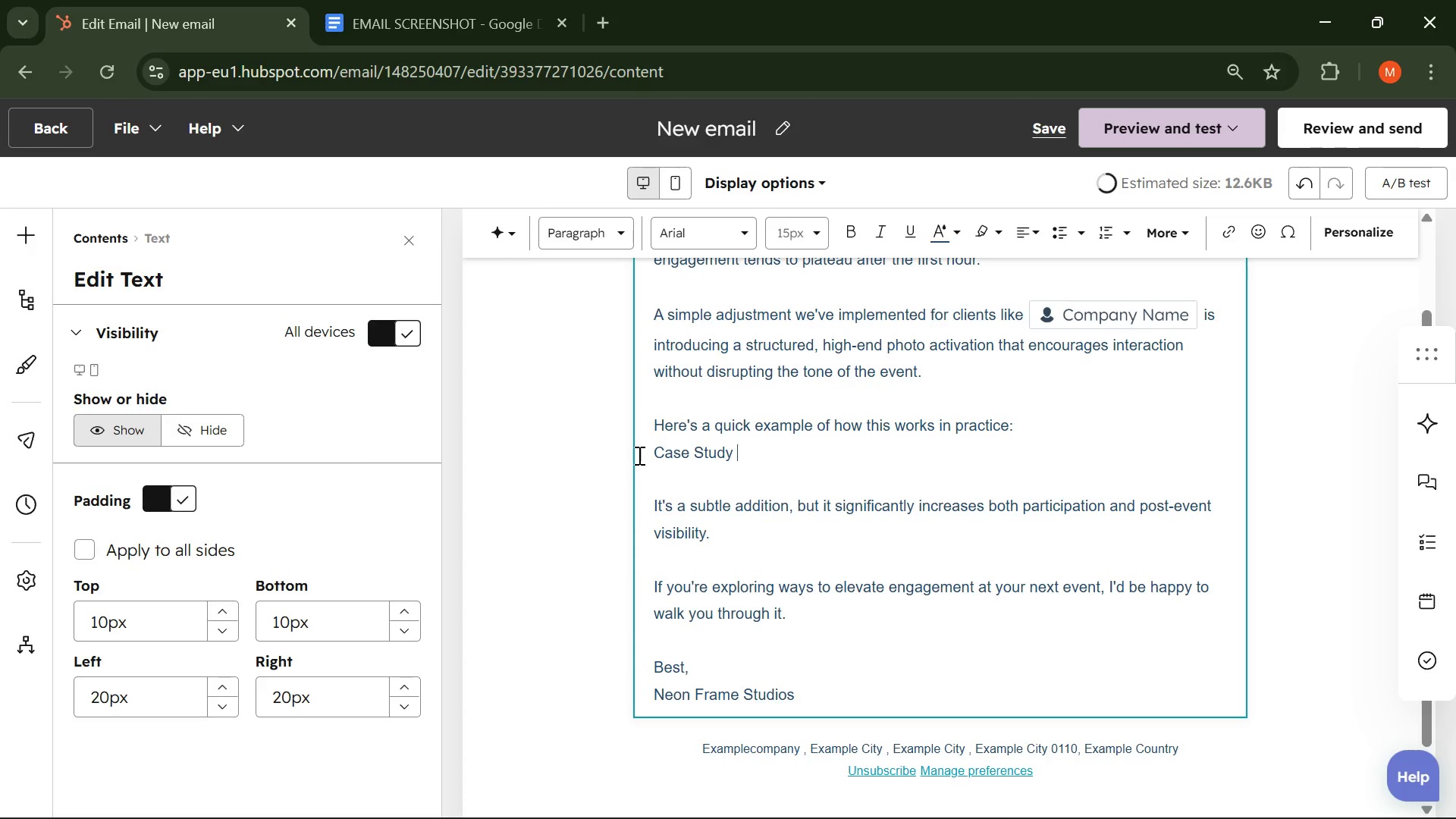 
left_click_drag(start_coordinate=[752, 460], to_coordinate=[638, 462])
 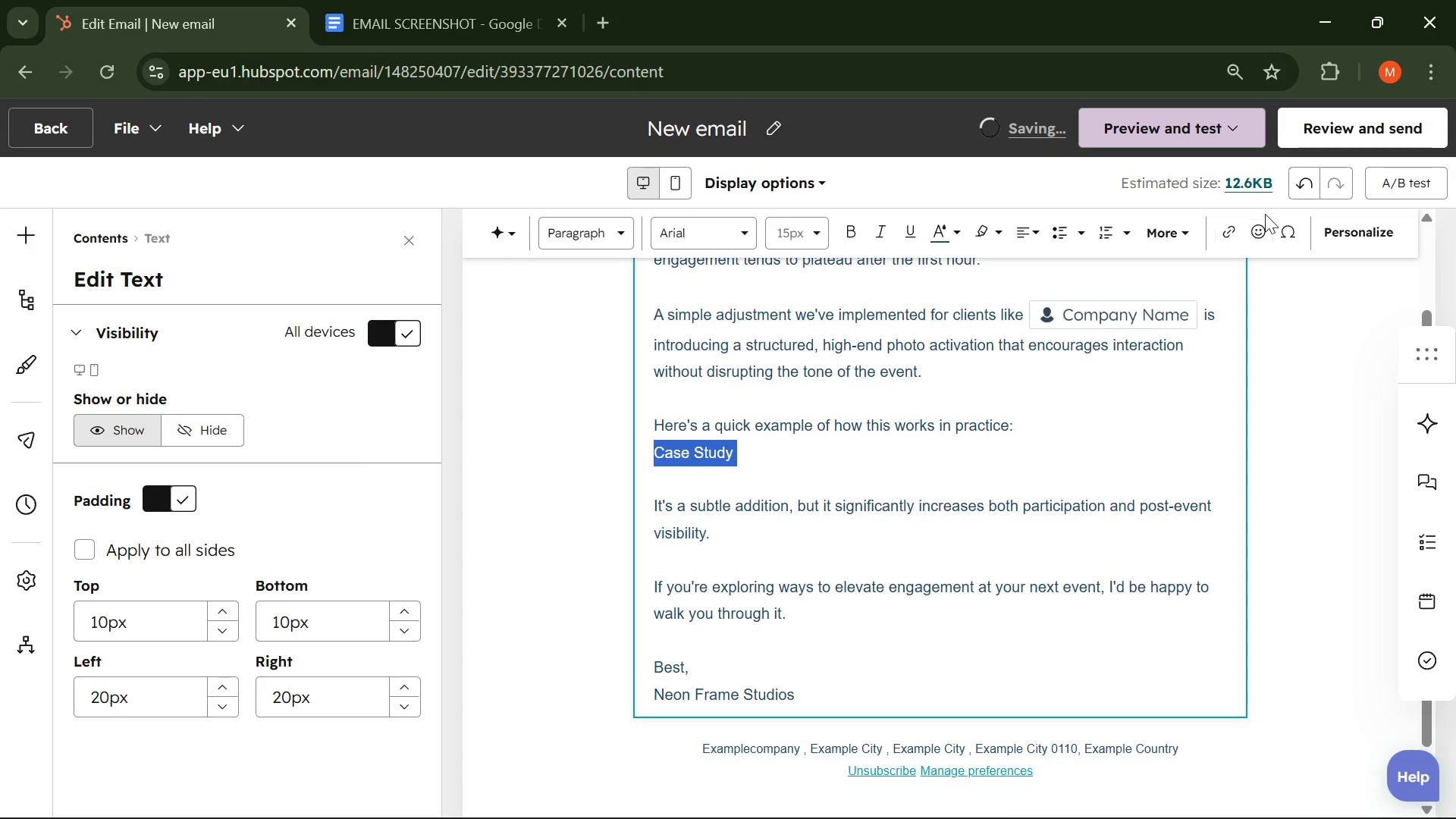 
left_click([1237, 233])
 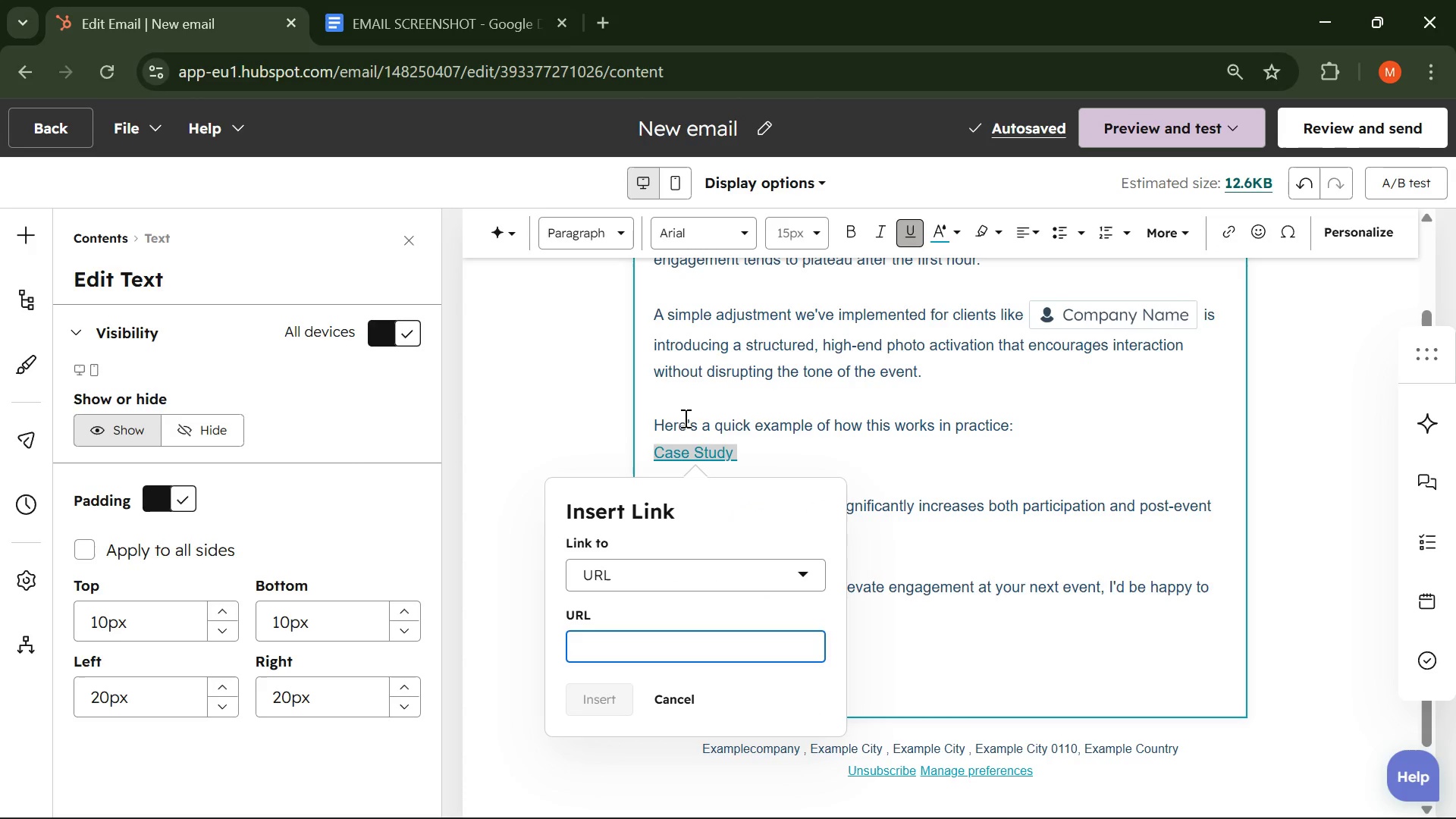 
left_click([721, 568])
 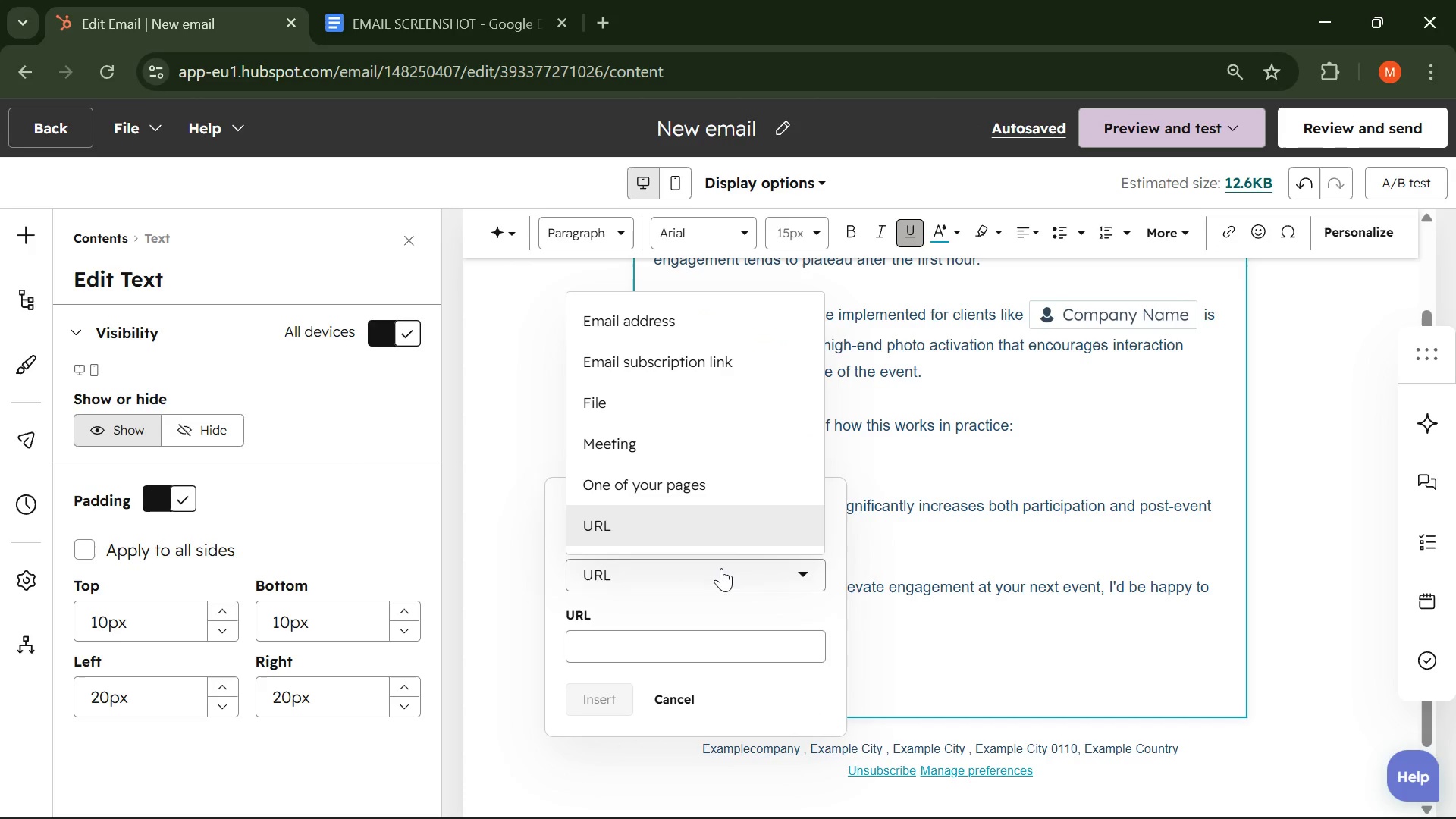 
left_click([721, 568])
 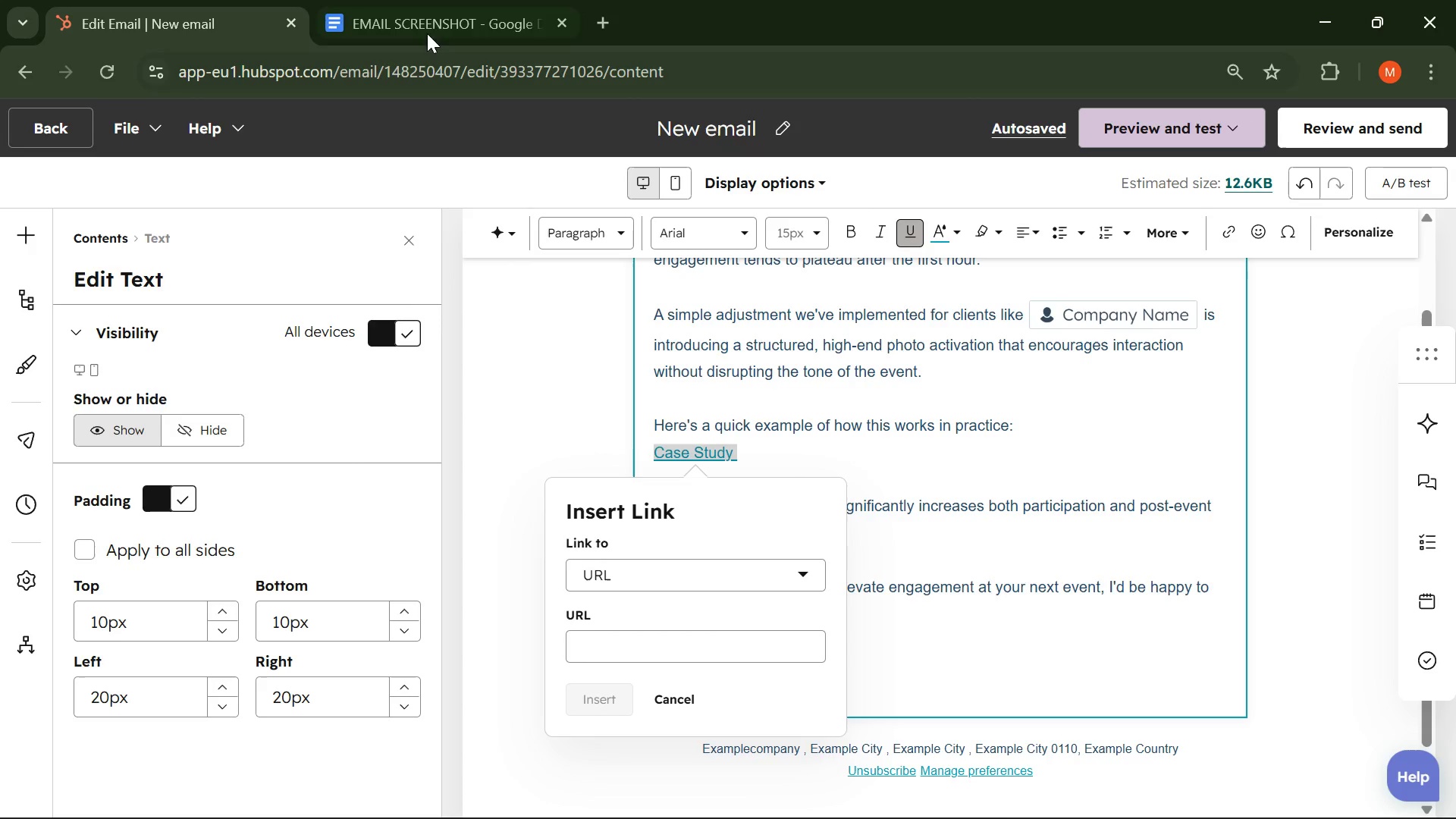 
left_click([425, 19])
 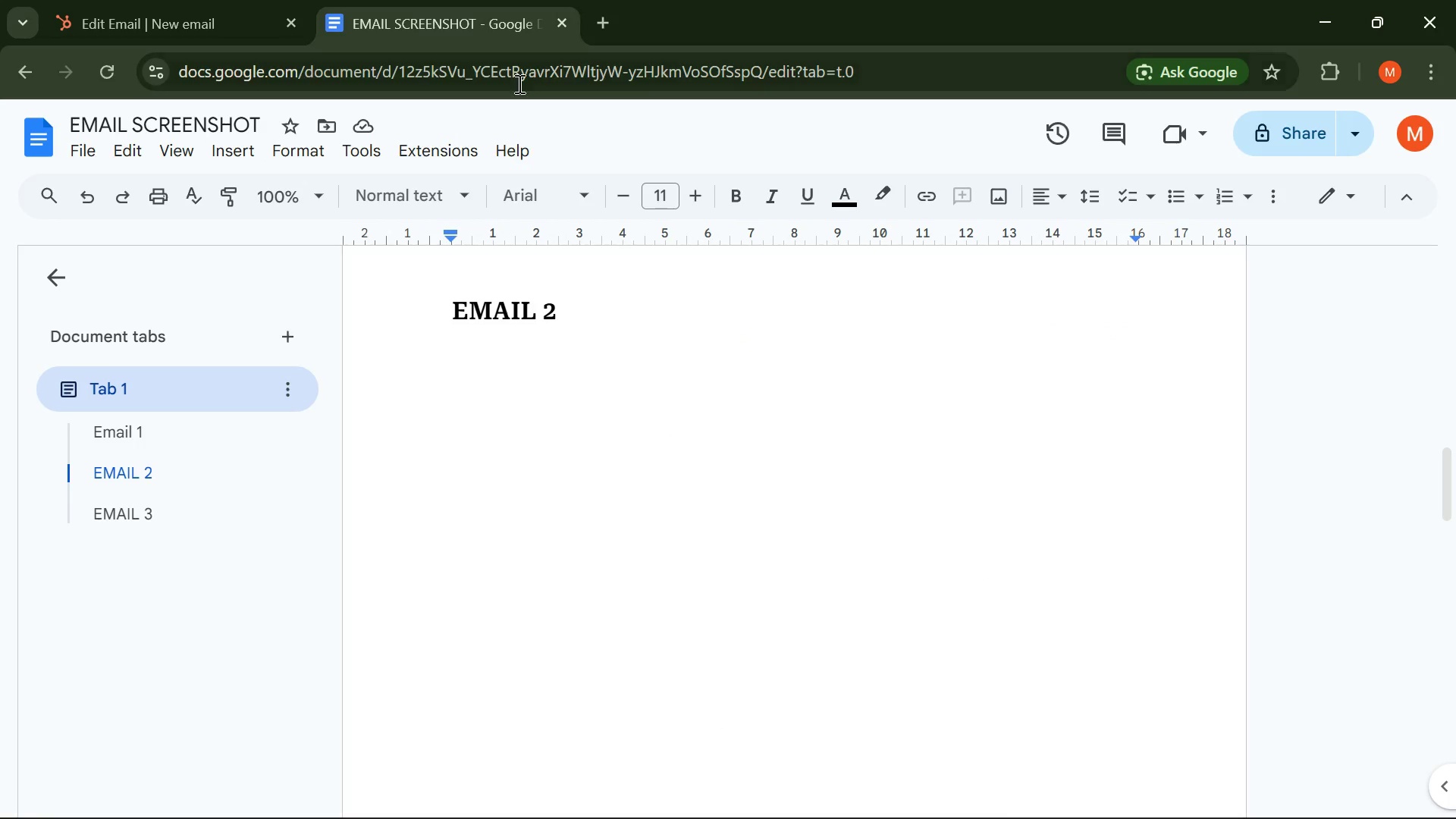 
left_click_drag(start_coordinate=[891, 73], to_coordinate=[136, 71])
 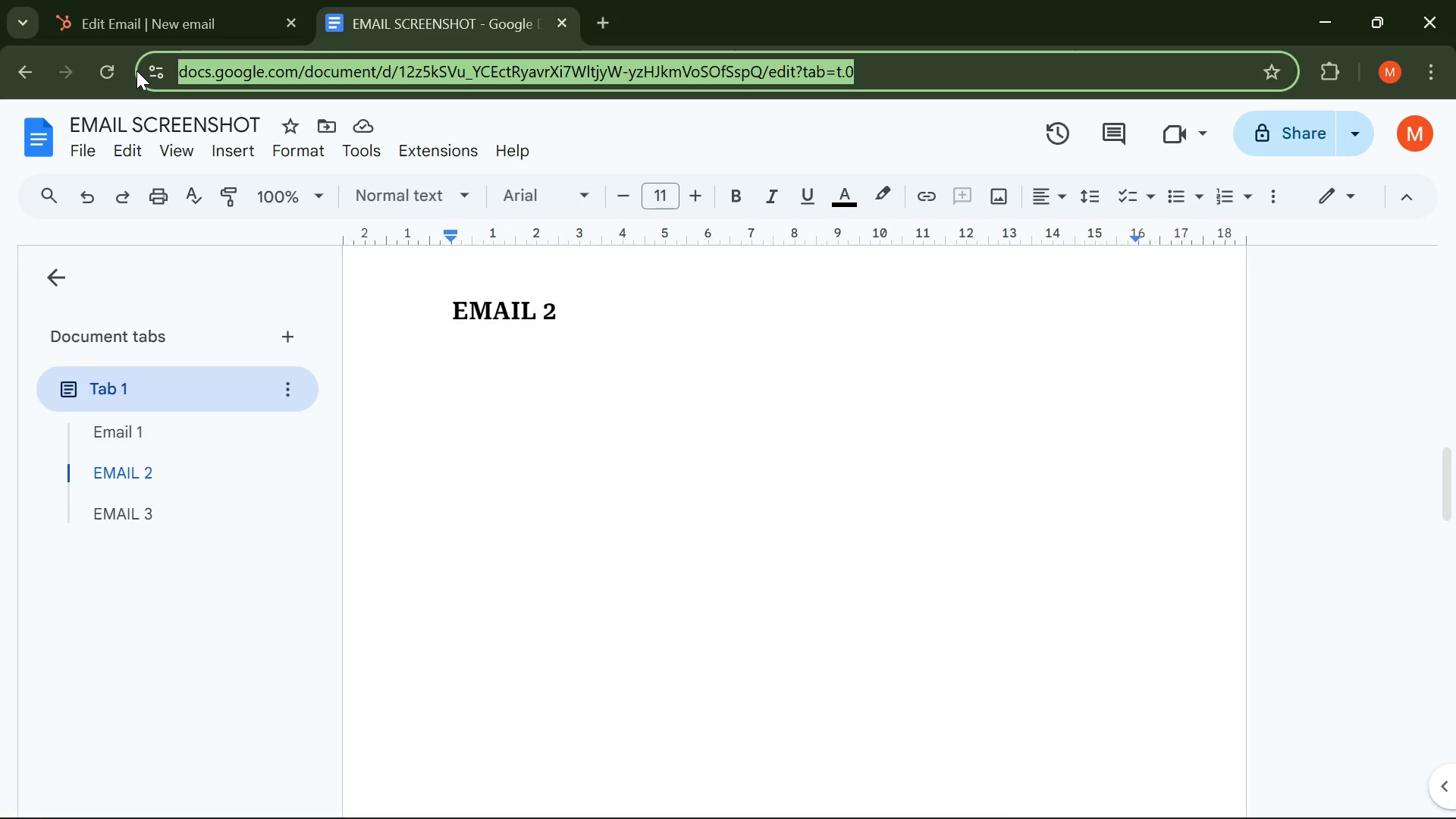 
key(Control+C)
 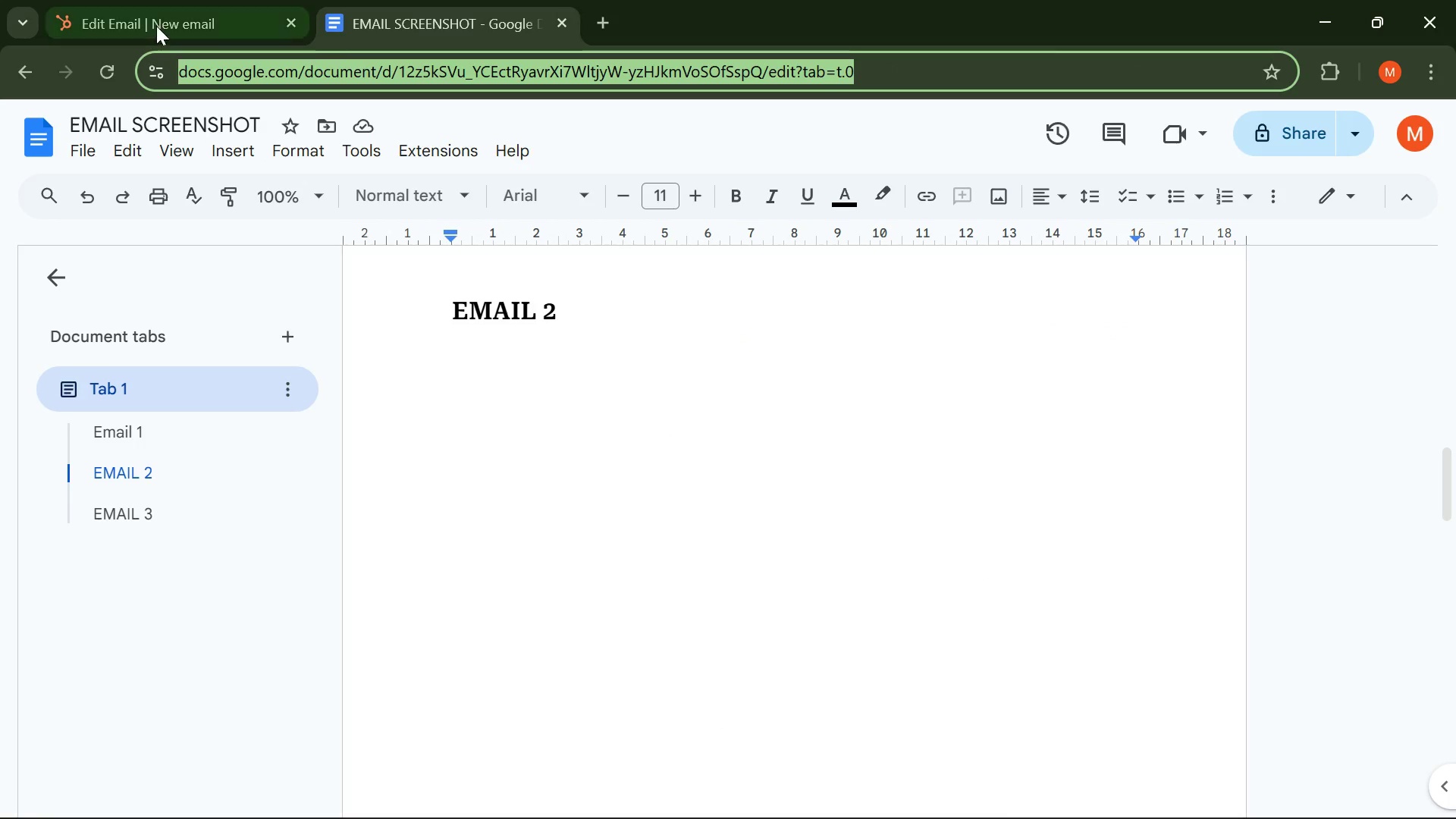 
left_click([159, 19])
 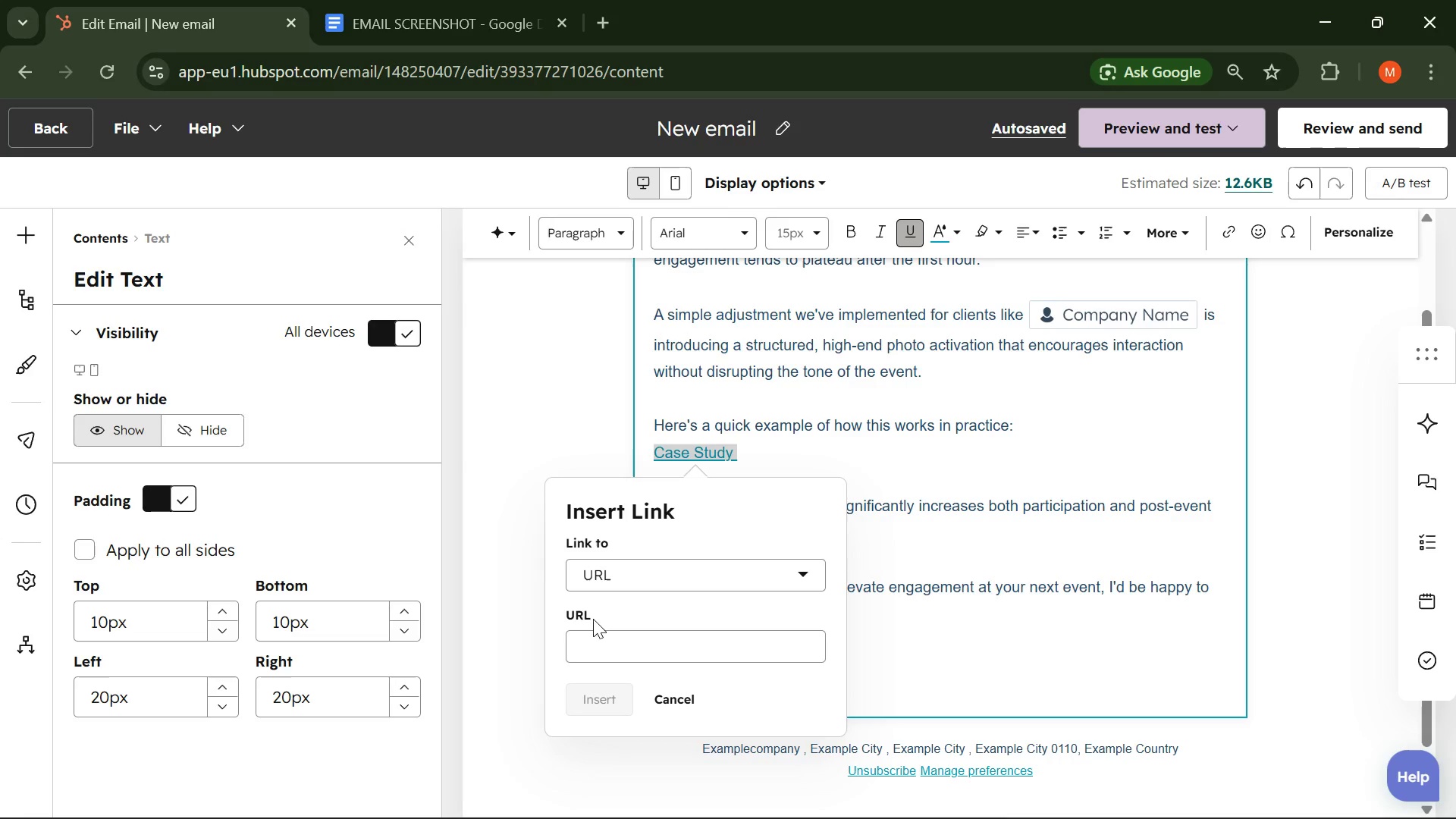 
left_click([602, 639])
 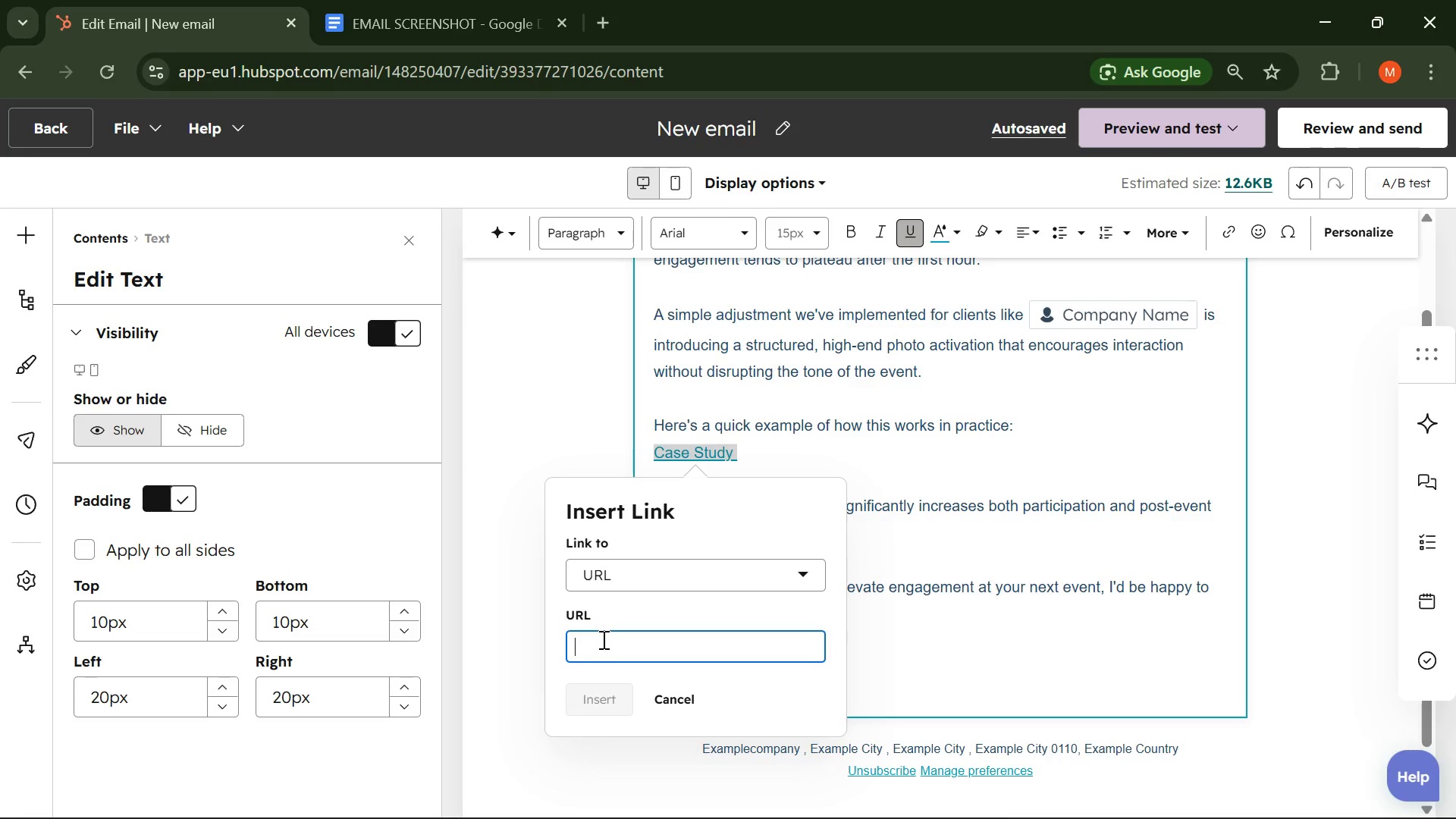 
key(Control+V)
 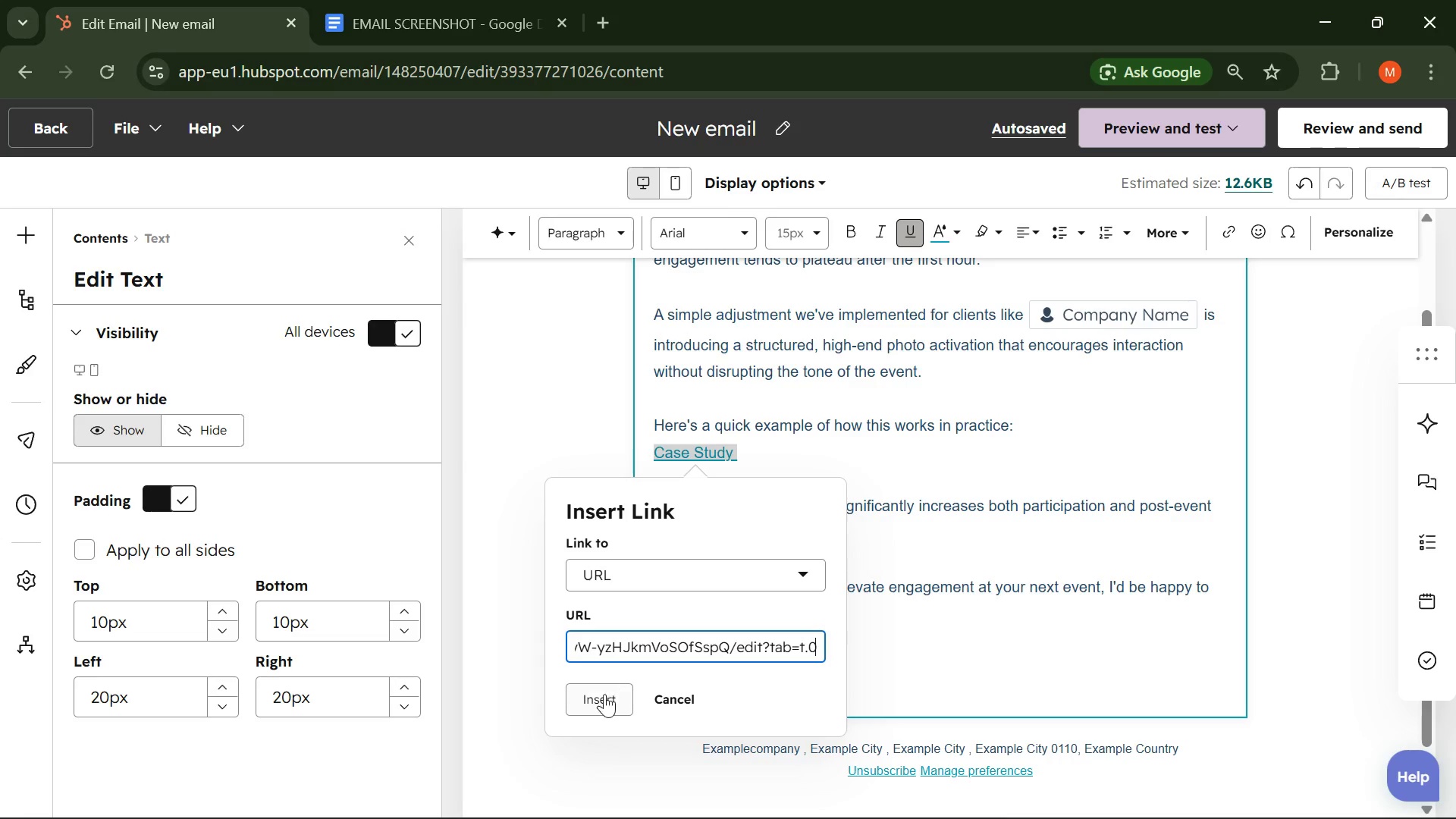 
left_click([604, 697])
 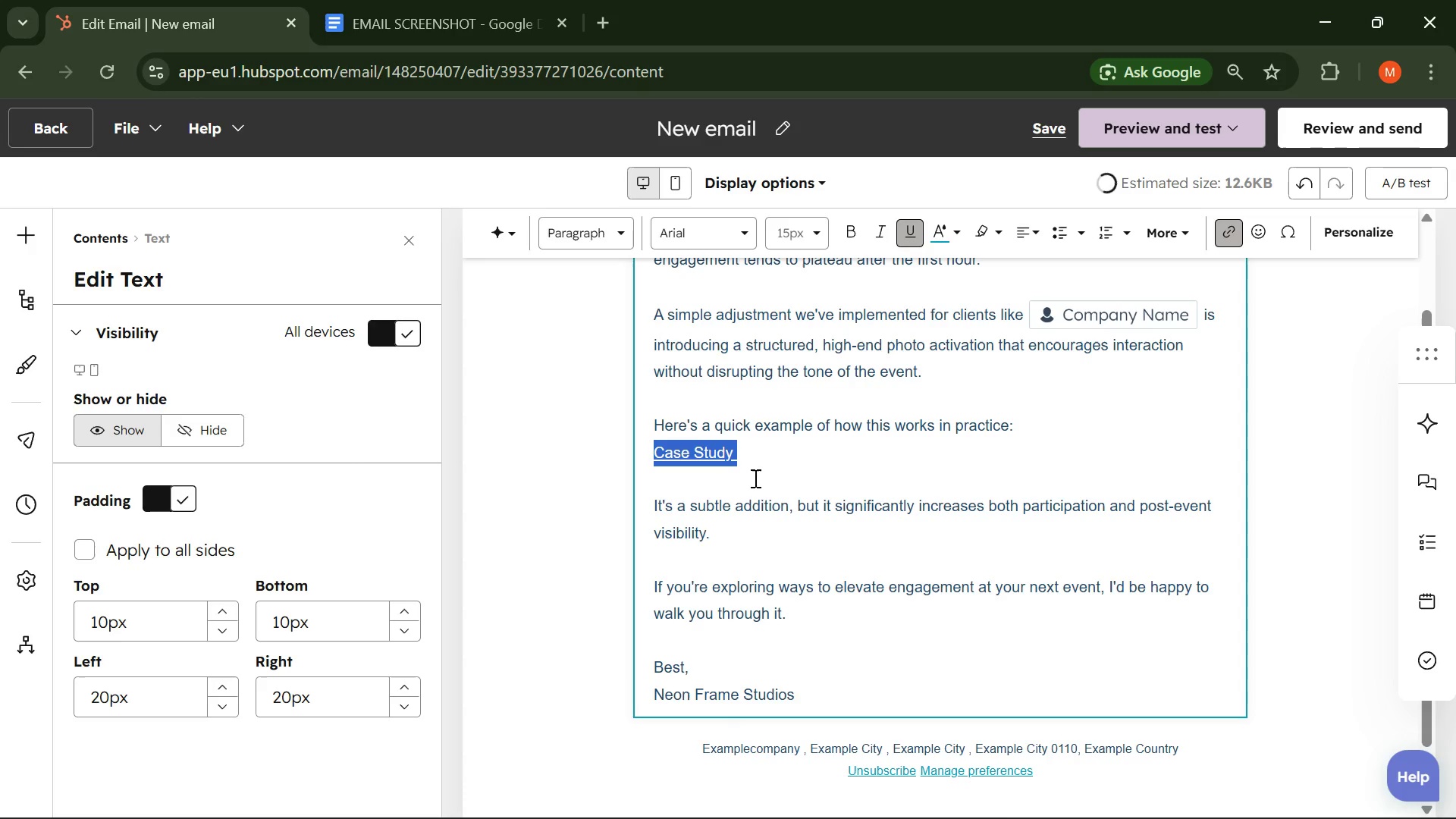 
left_click([758, 452])
 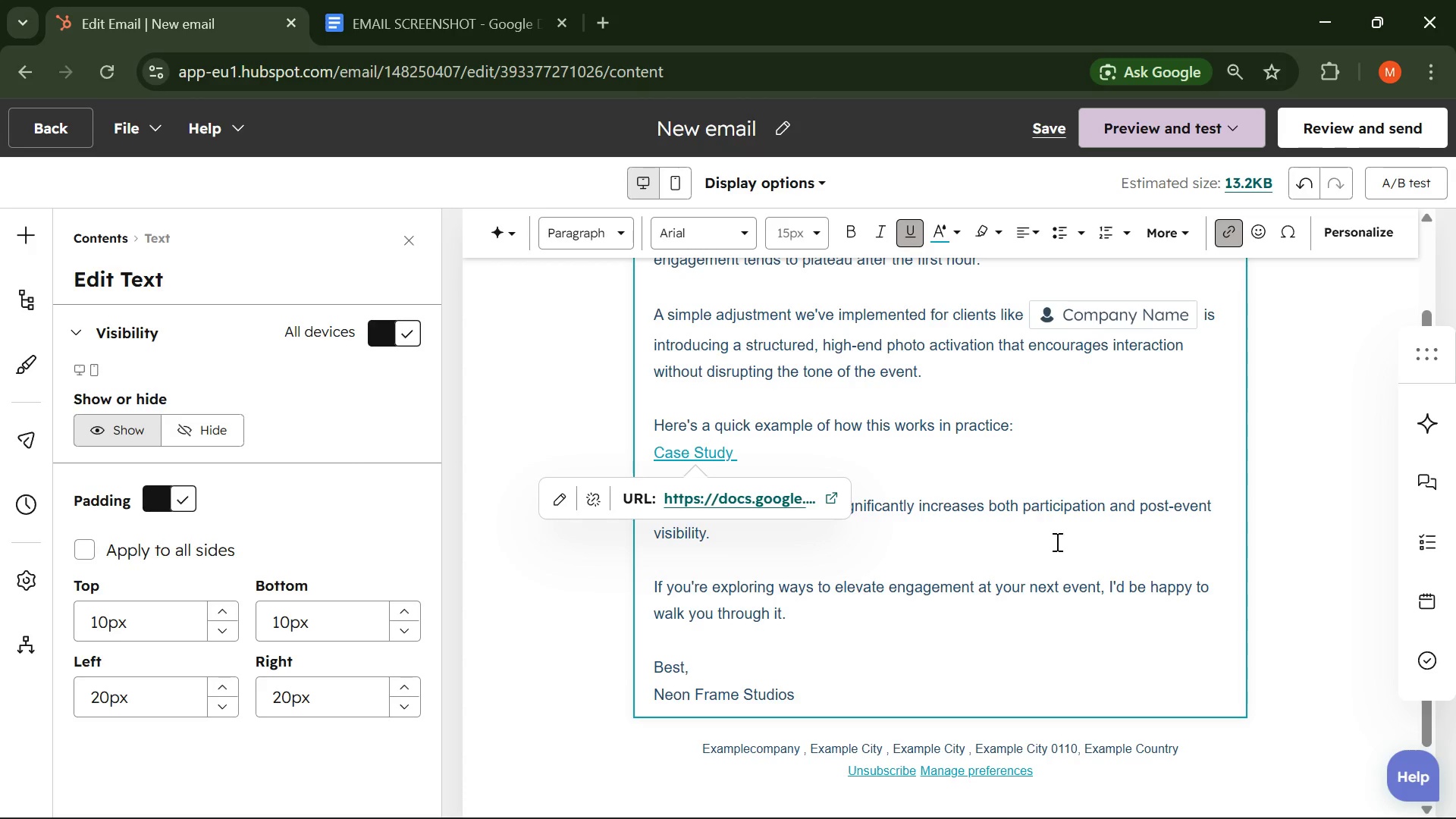 
left_click([996, 651])
 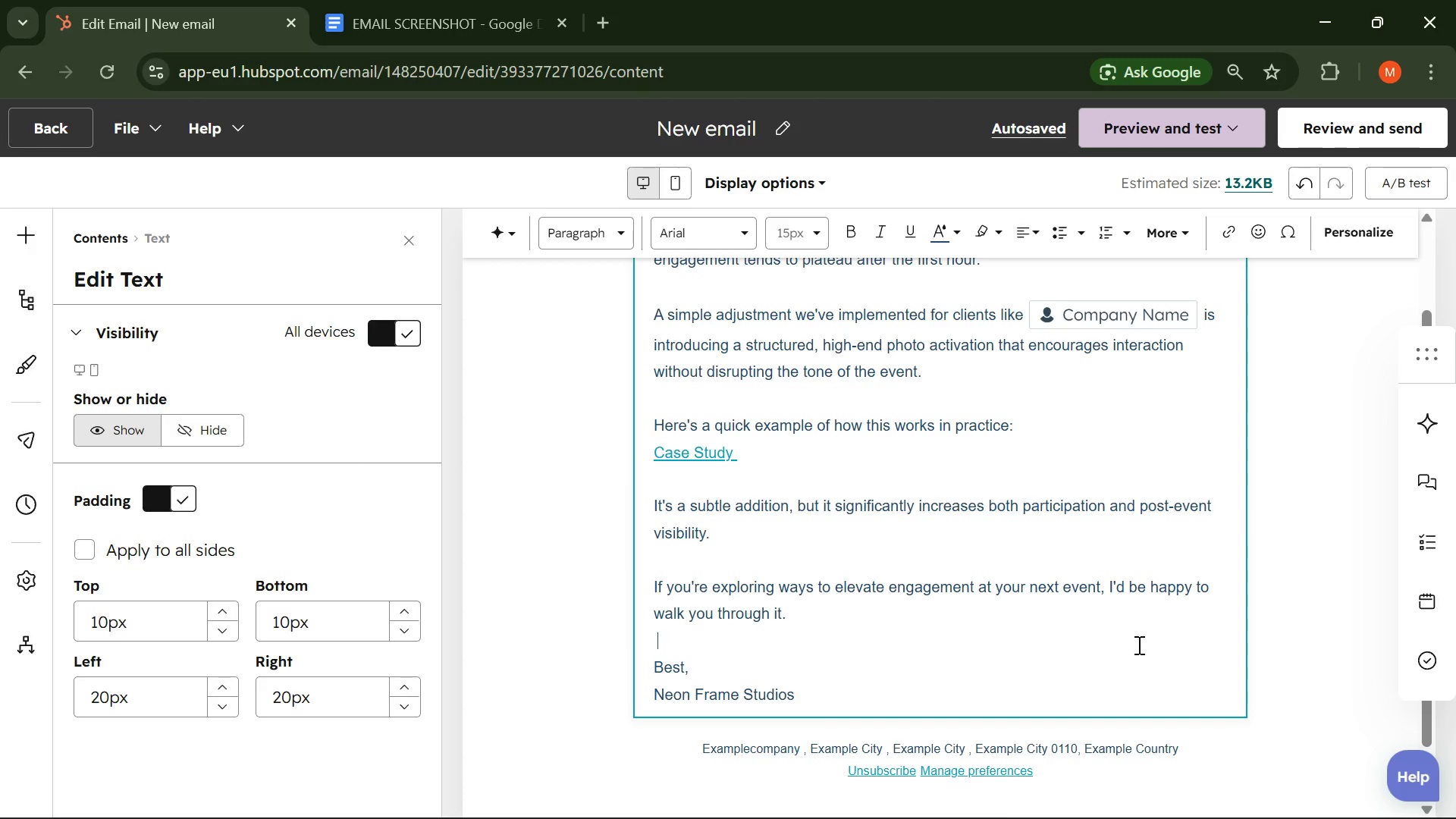 
wait(7.75)
 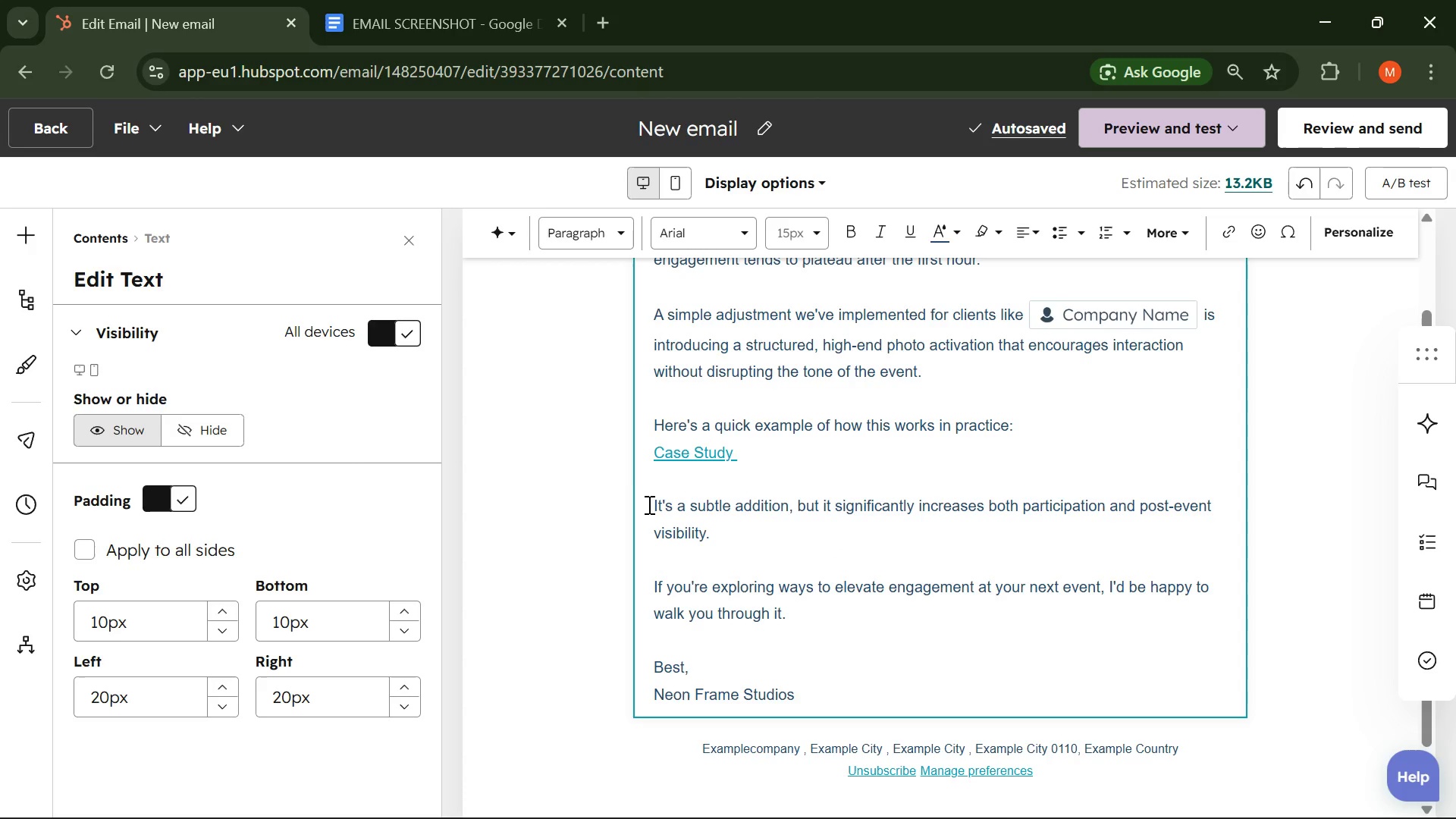 
scroll: coordinate [735, 652], scroll_direction: up, amount: 2.0
 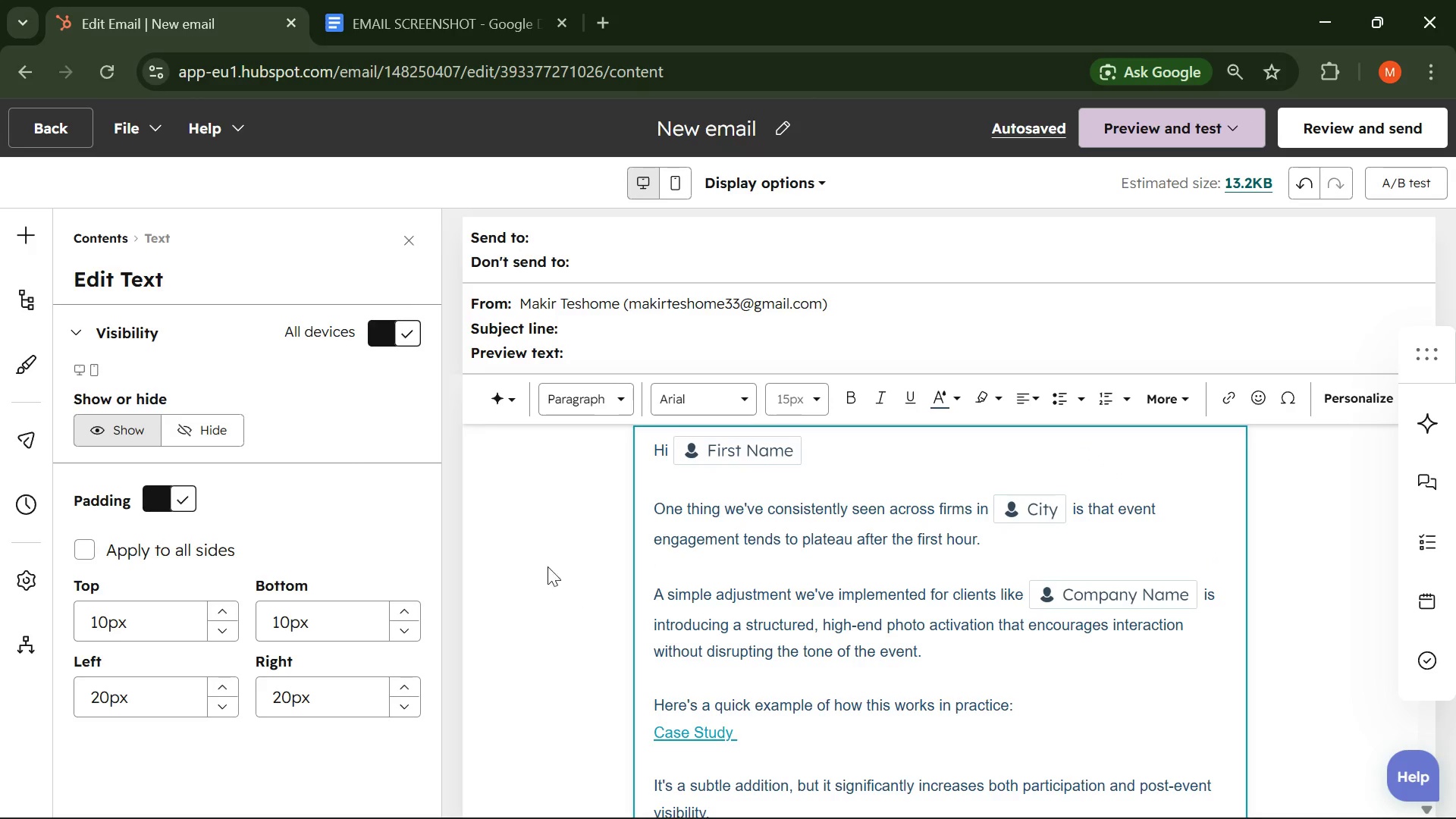 
left_click([545, 560])
 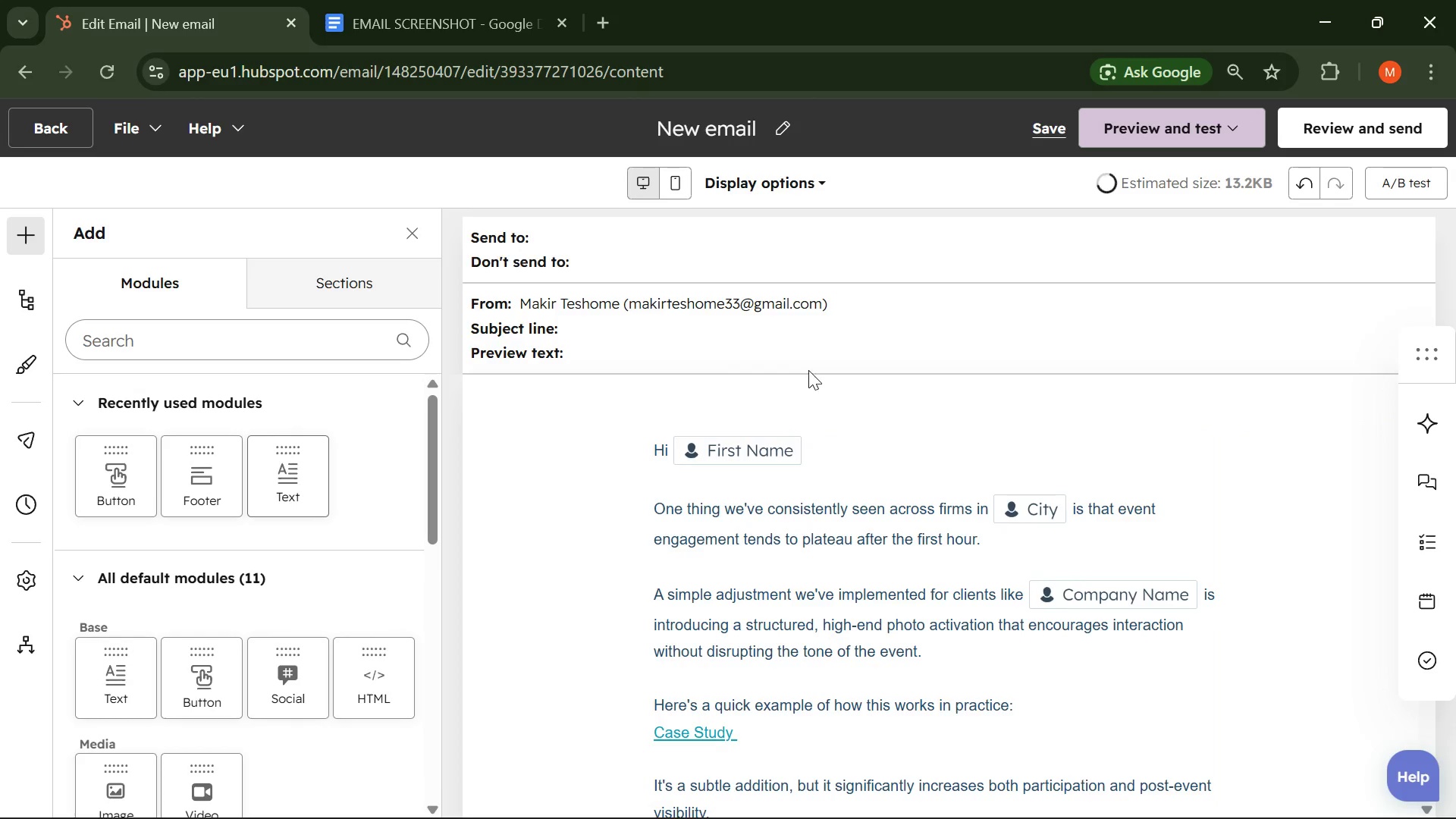 
left_click([801, 334])
 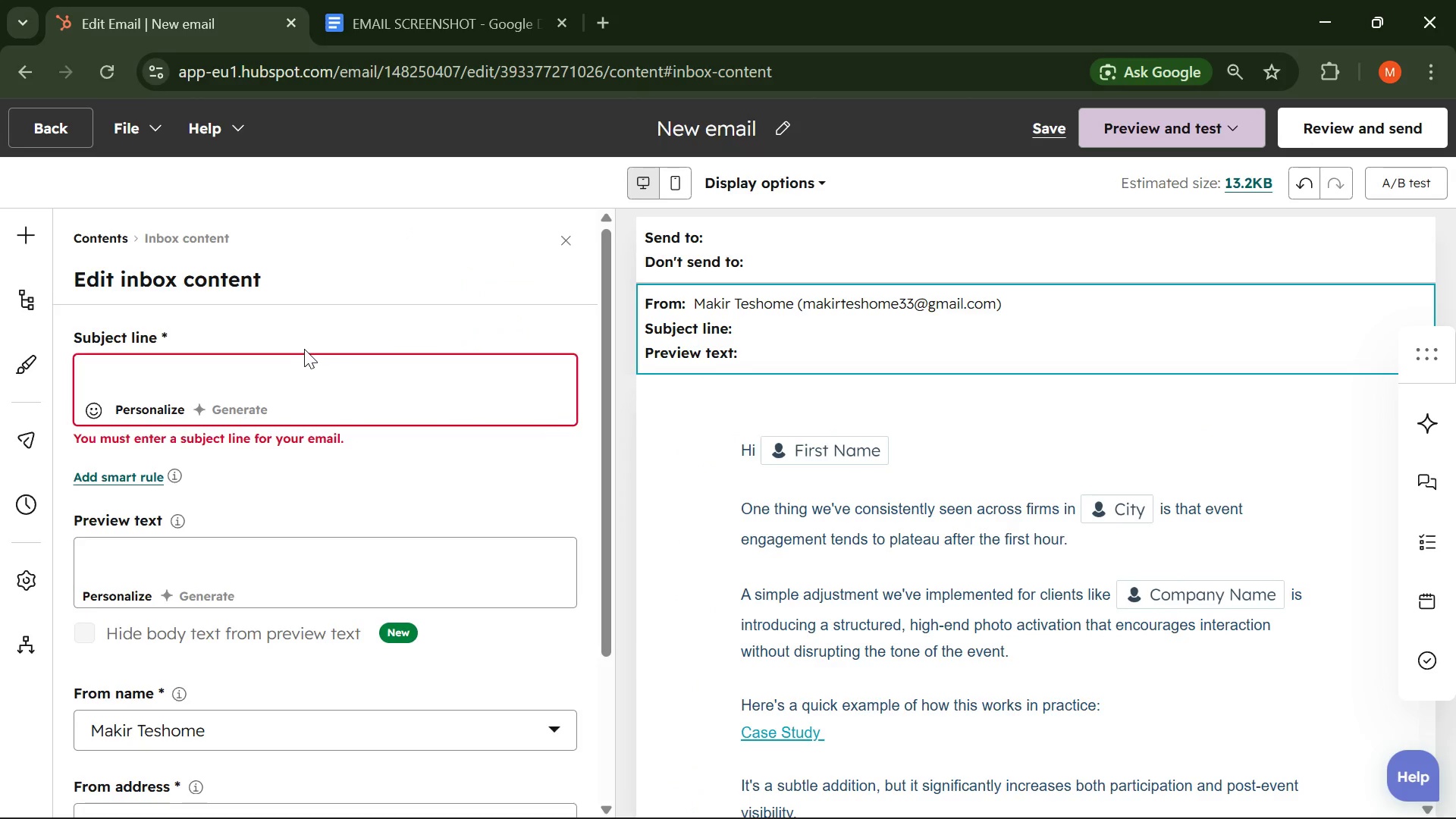 
left_click([202, 377])
 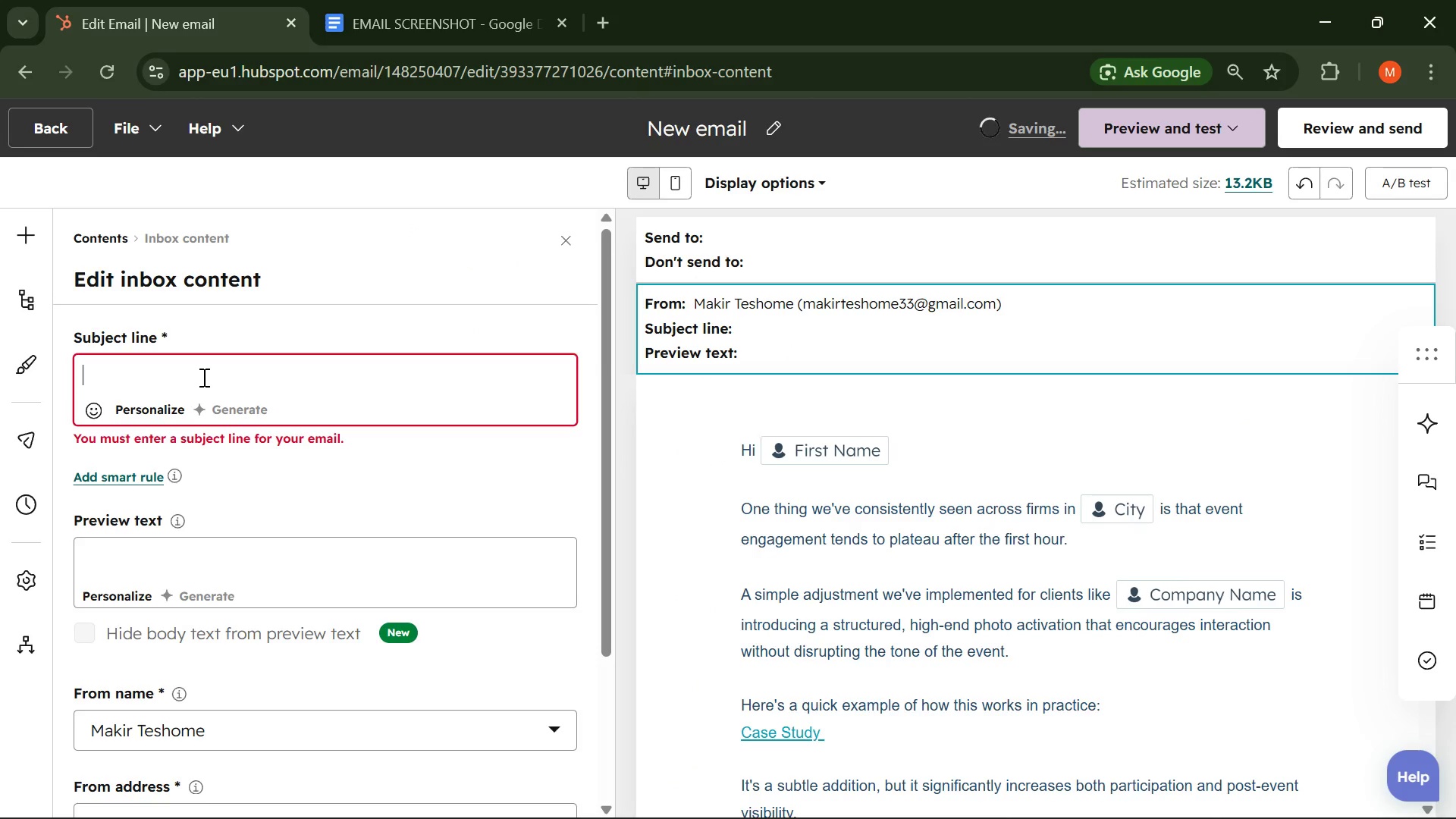 
type(A quick Idea for increasing event eg)
key(Backspace)
type(ngagement )
 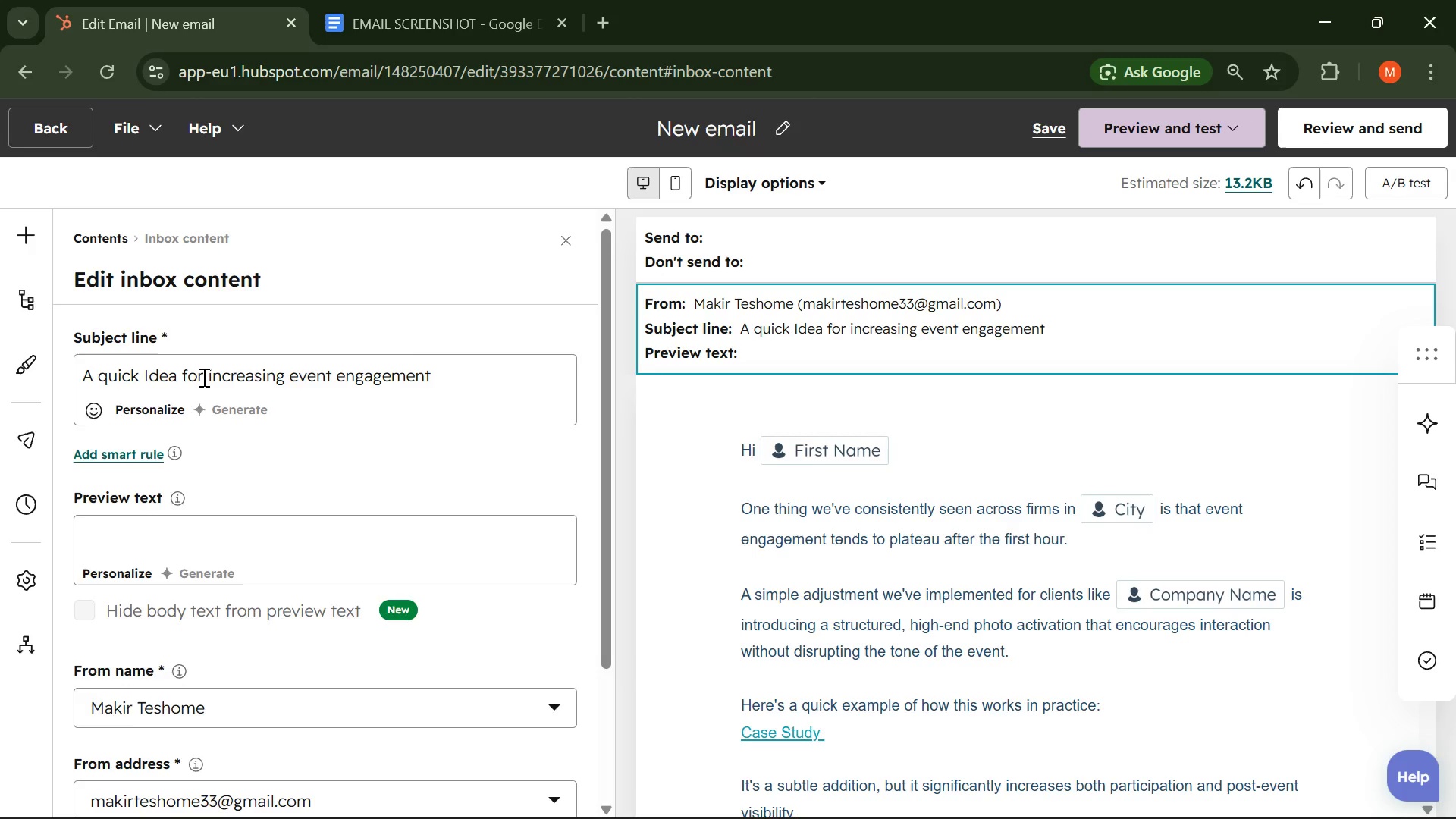 
key(Enter)
 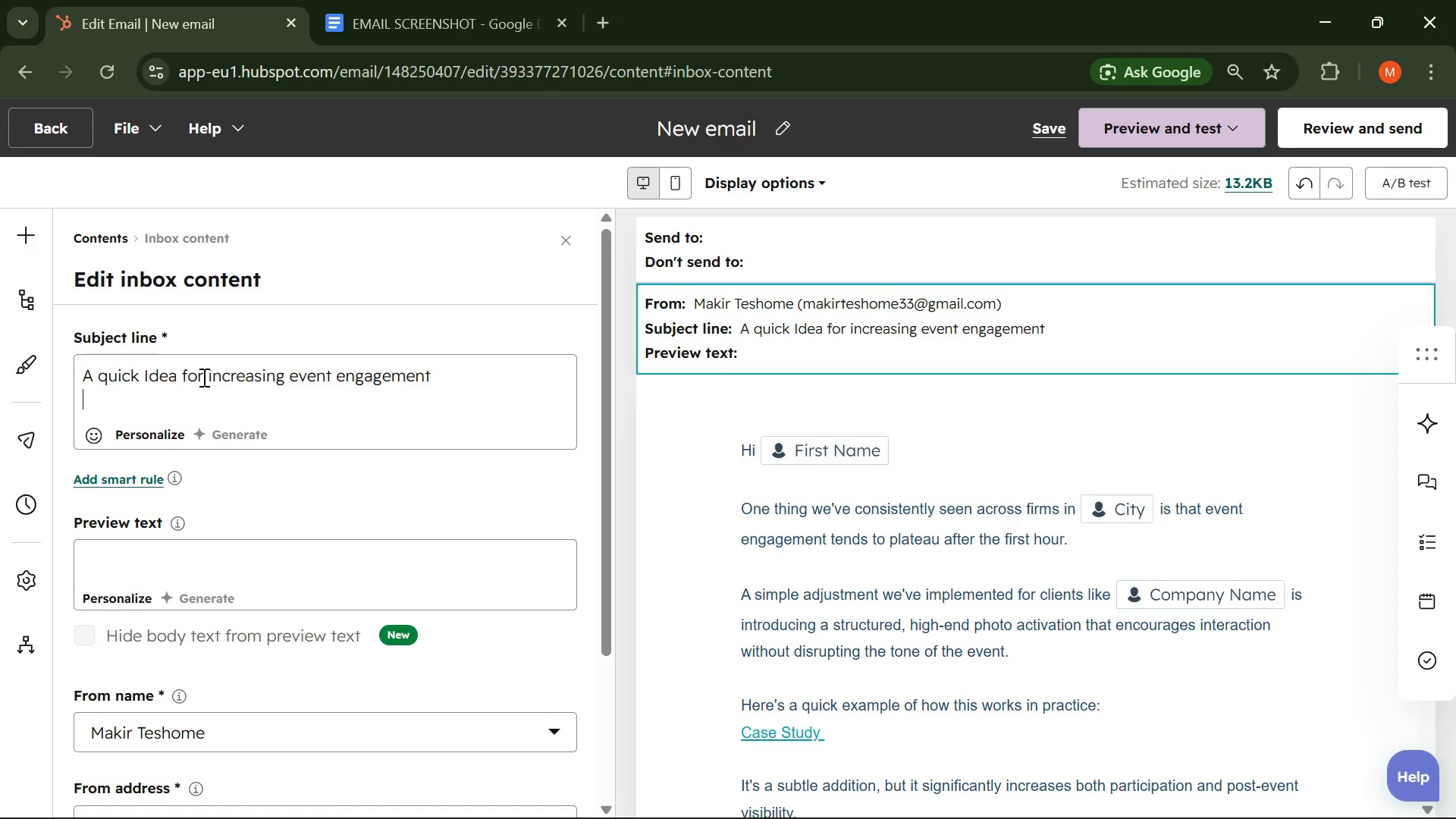 
key(Backspace)
 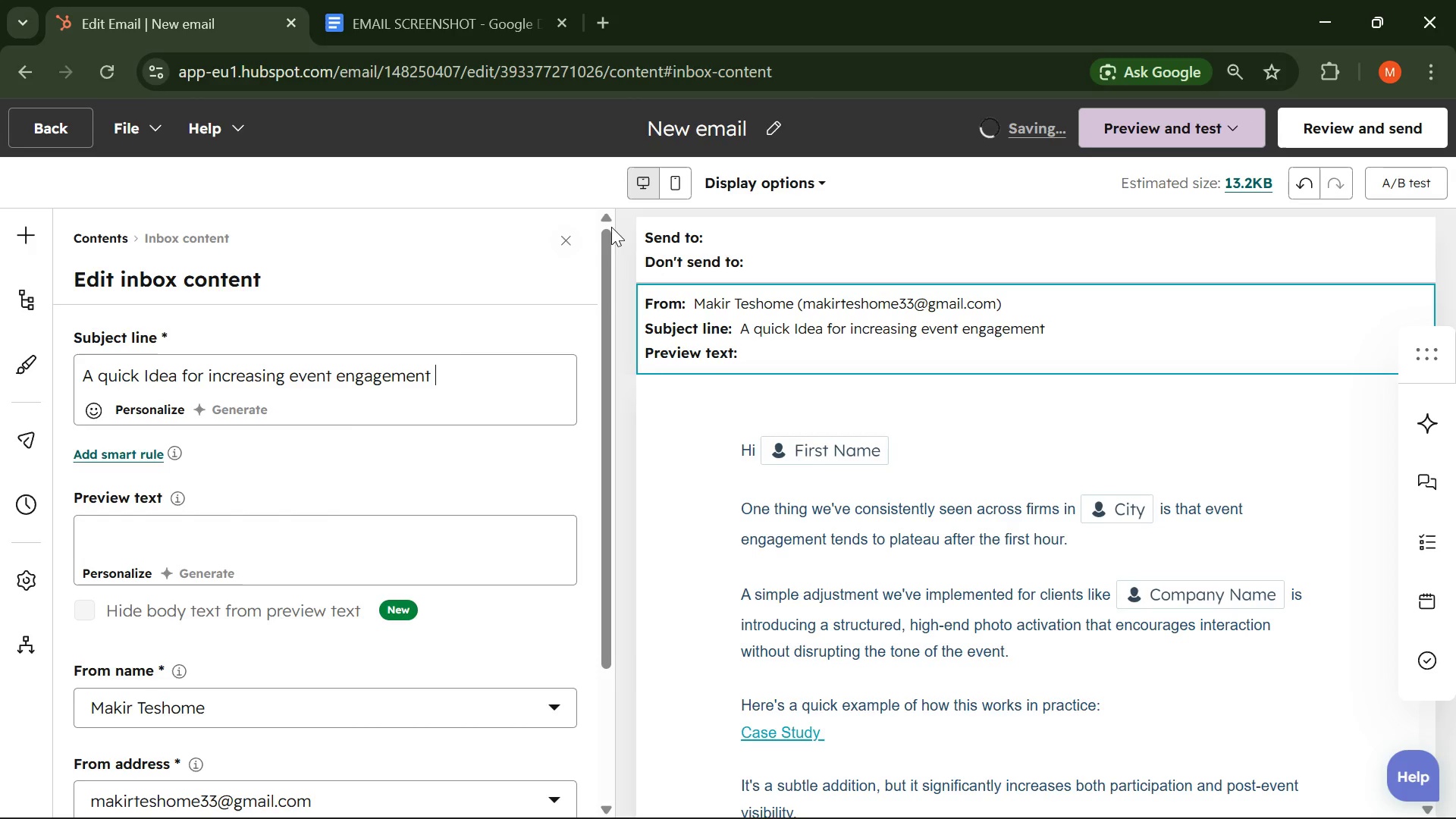 
left_click([573, 237])
 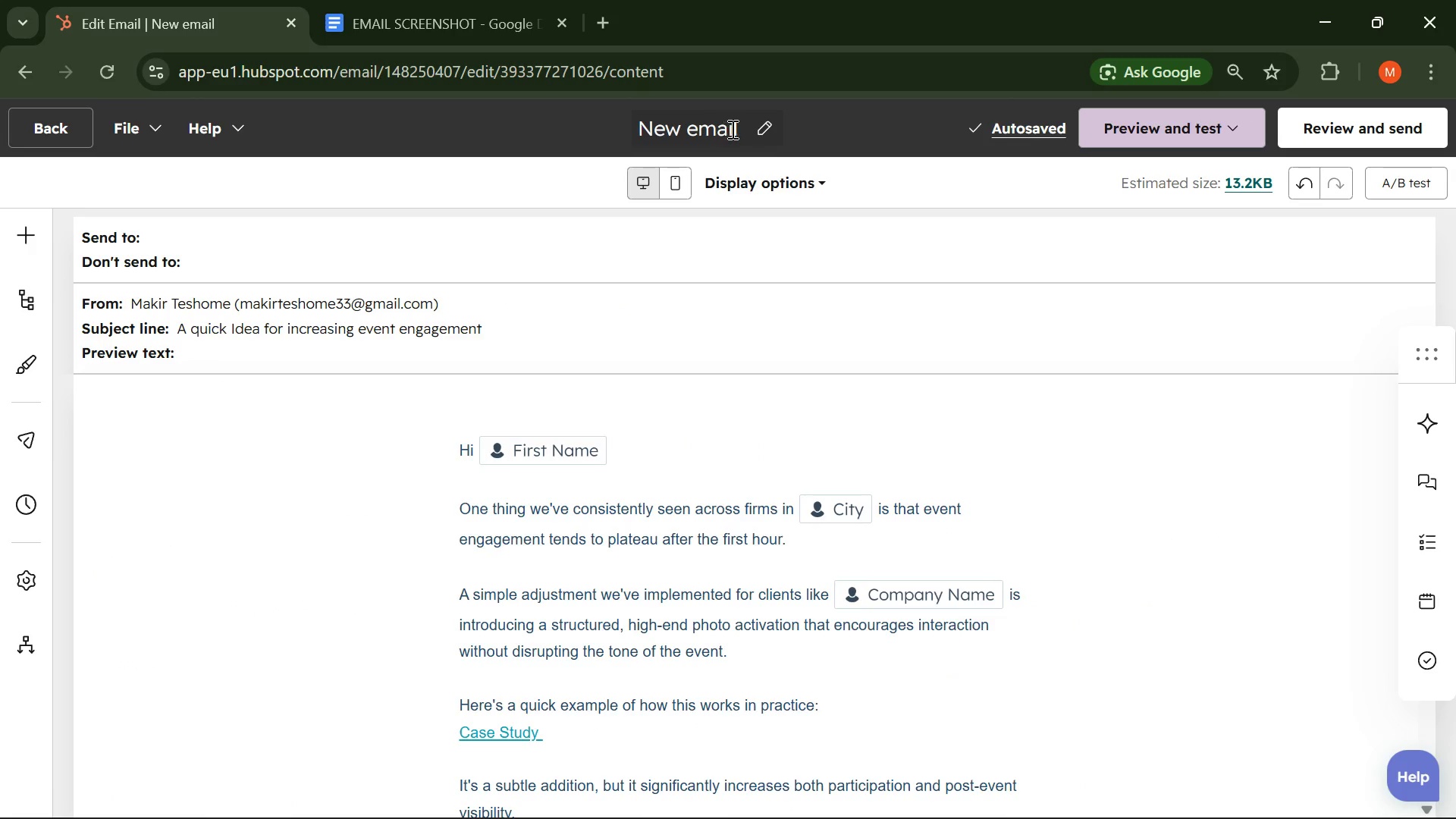 
left_click_drag(start_coordinate=[736, 127], to_coordinate=[607, 133])
 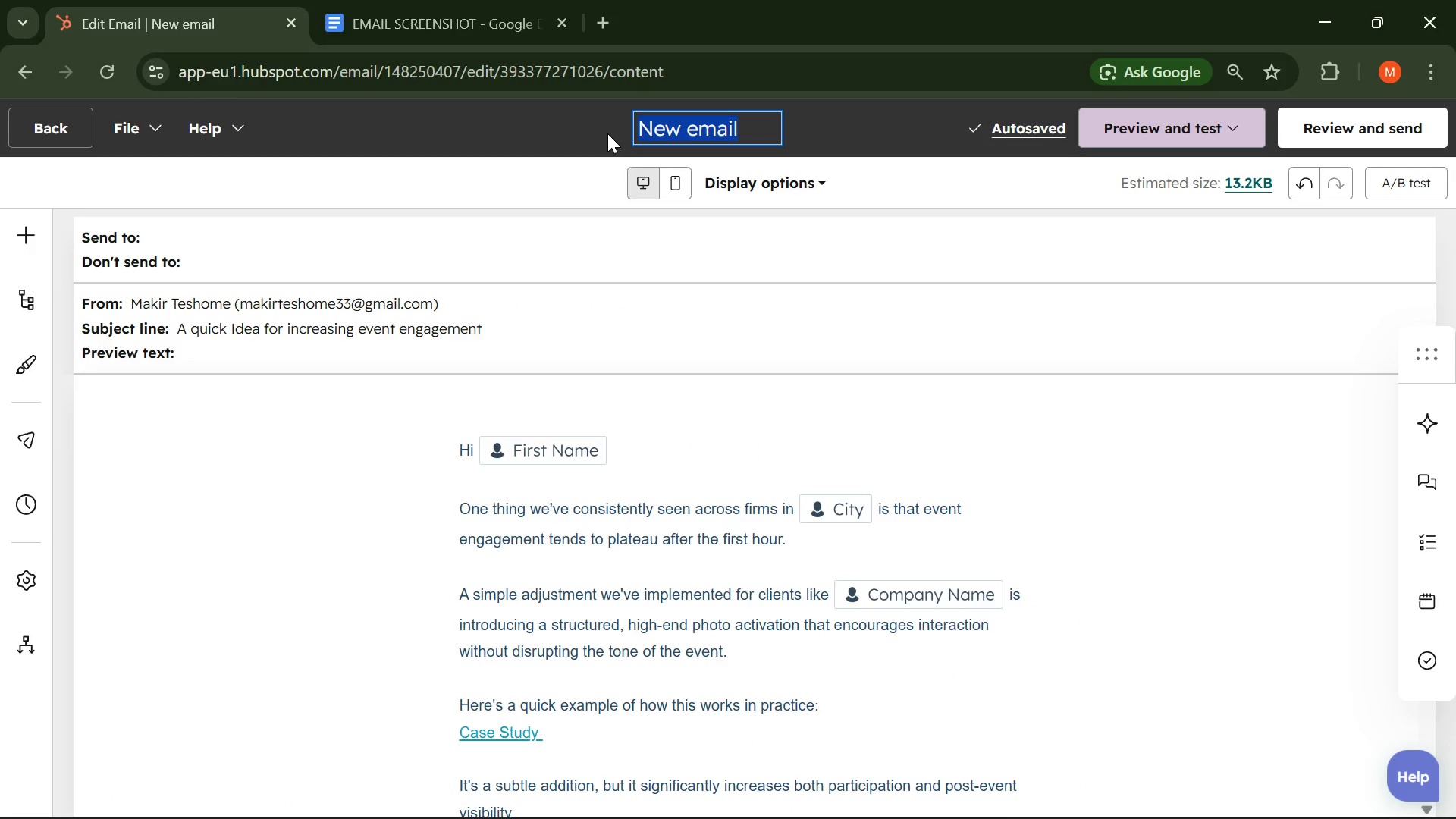 
type(Email 2 )
 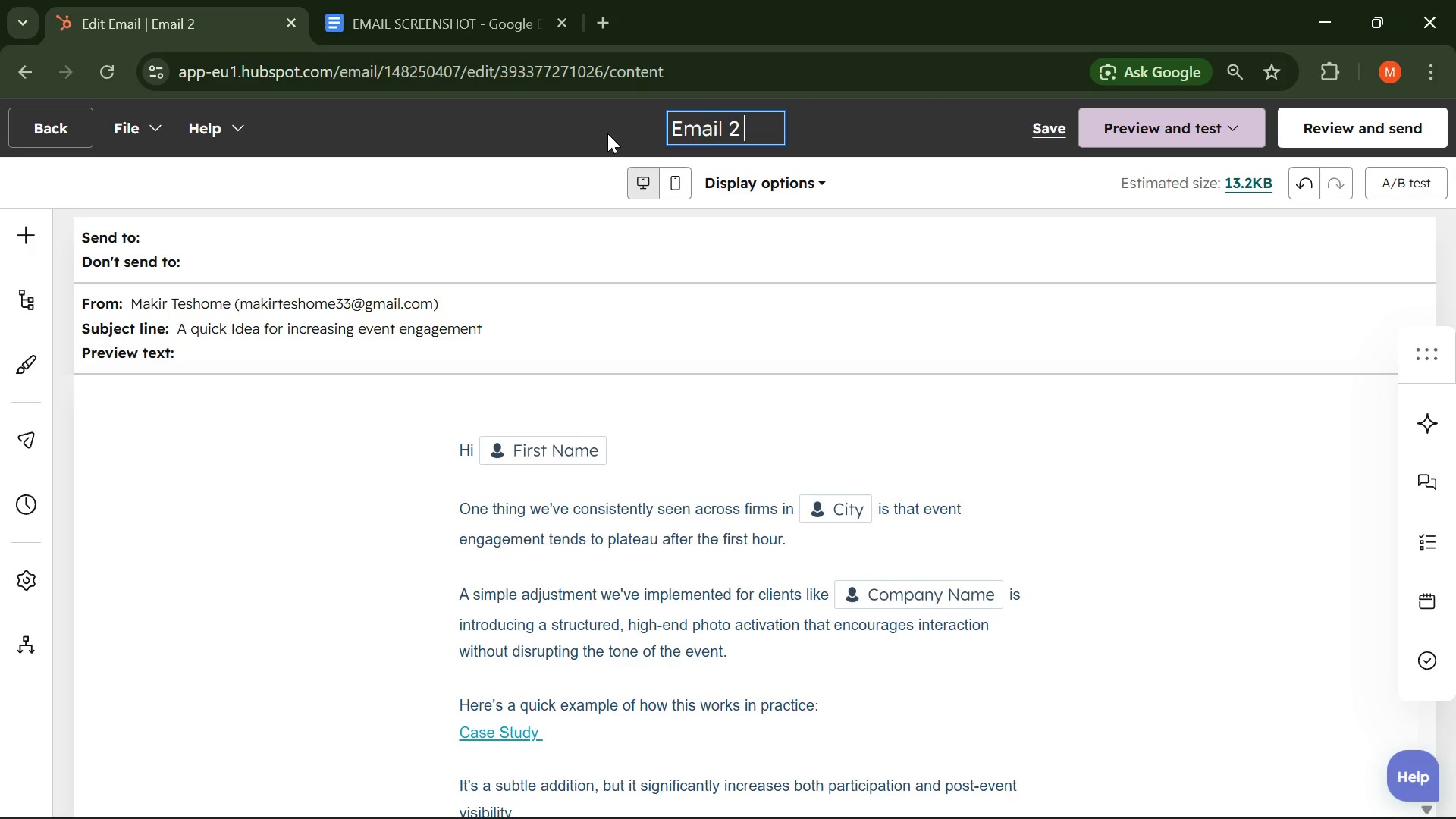 
key(Enter)
 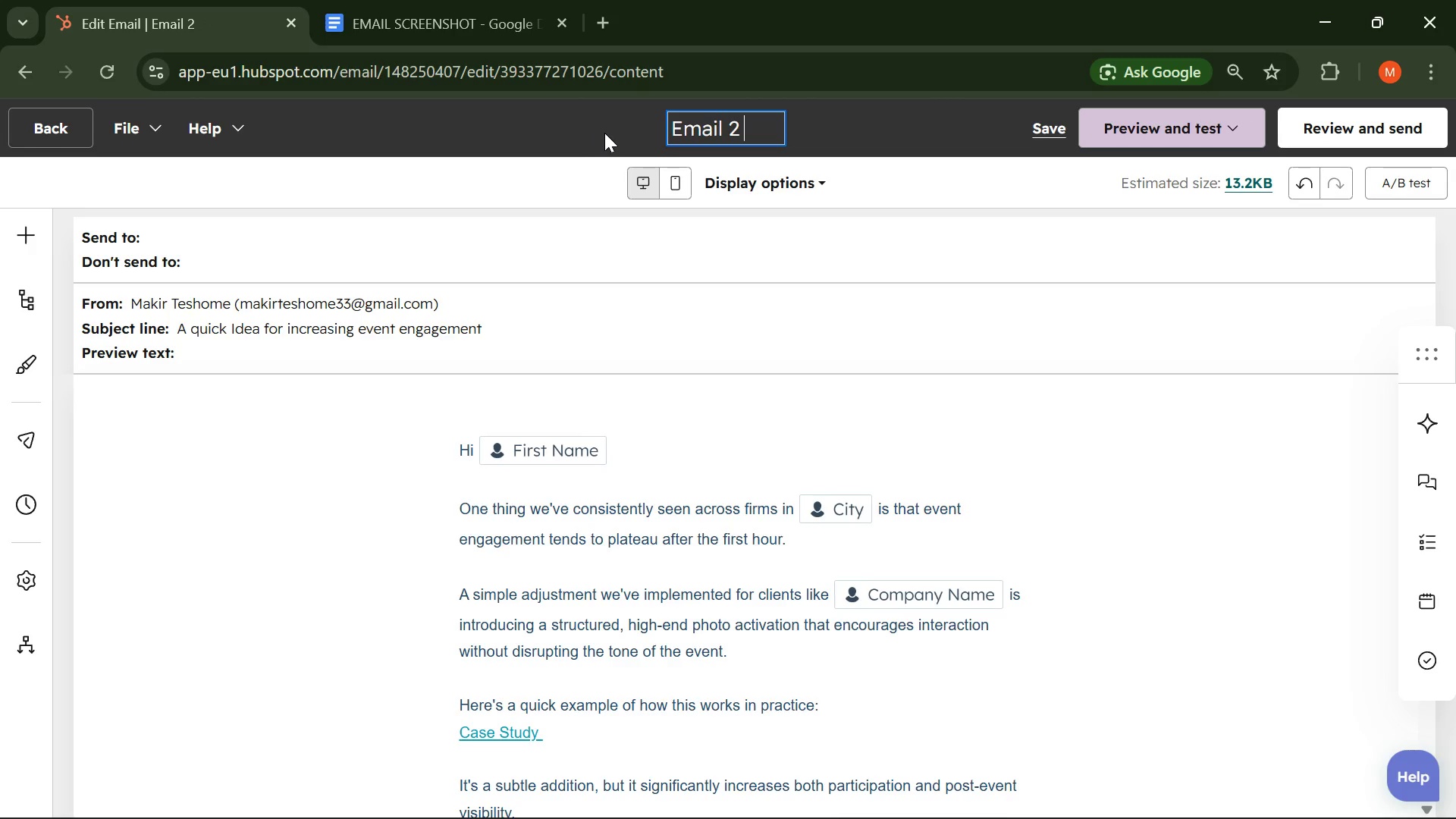 
left_click([614, 136])
 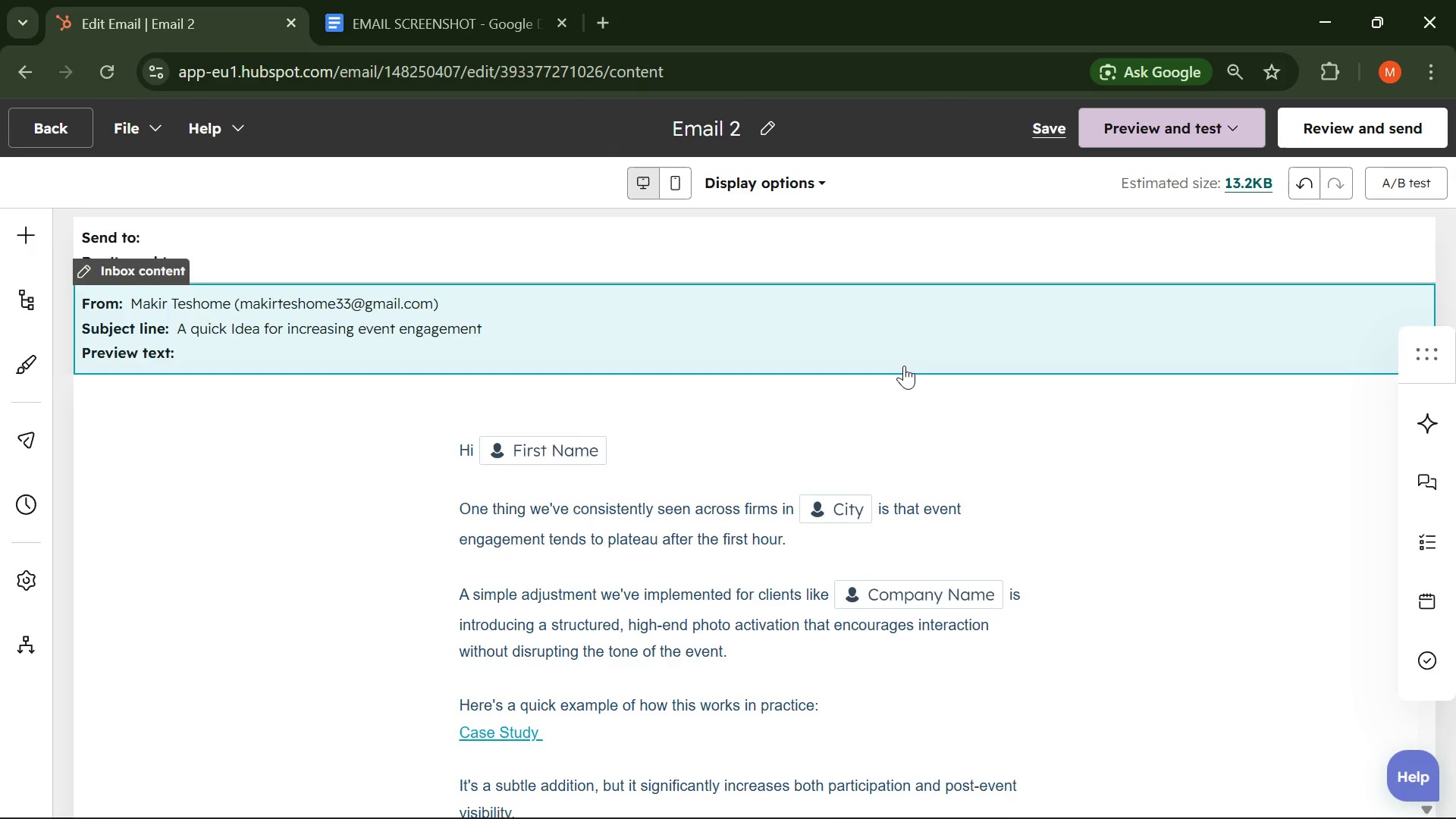 
key(Control+Minus)
 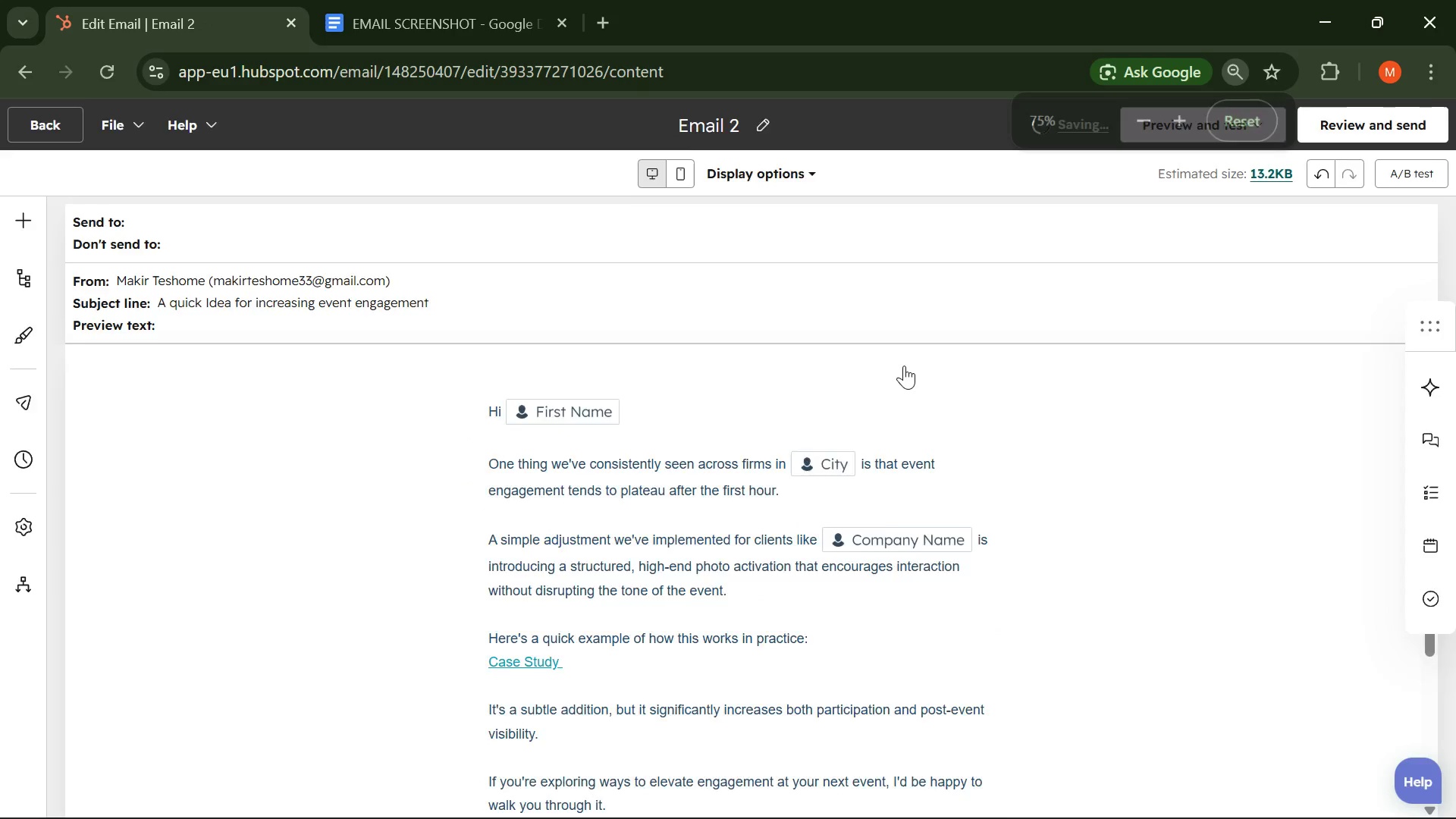 
key(Control+Minus)
 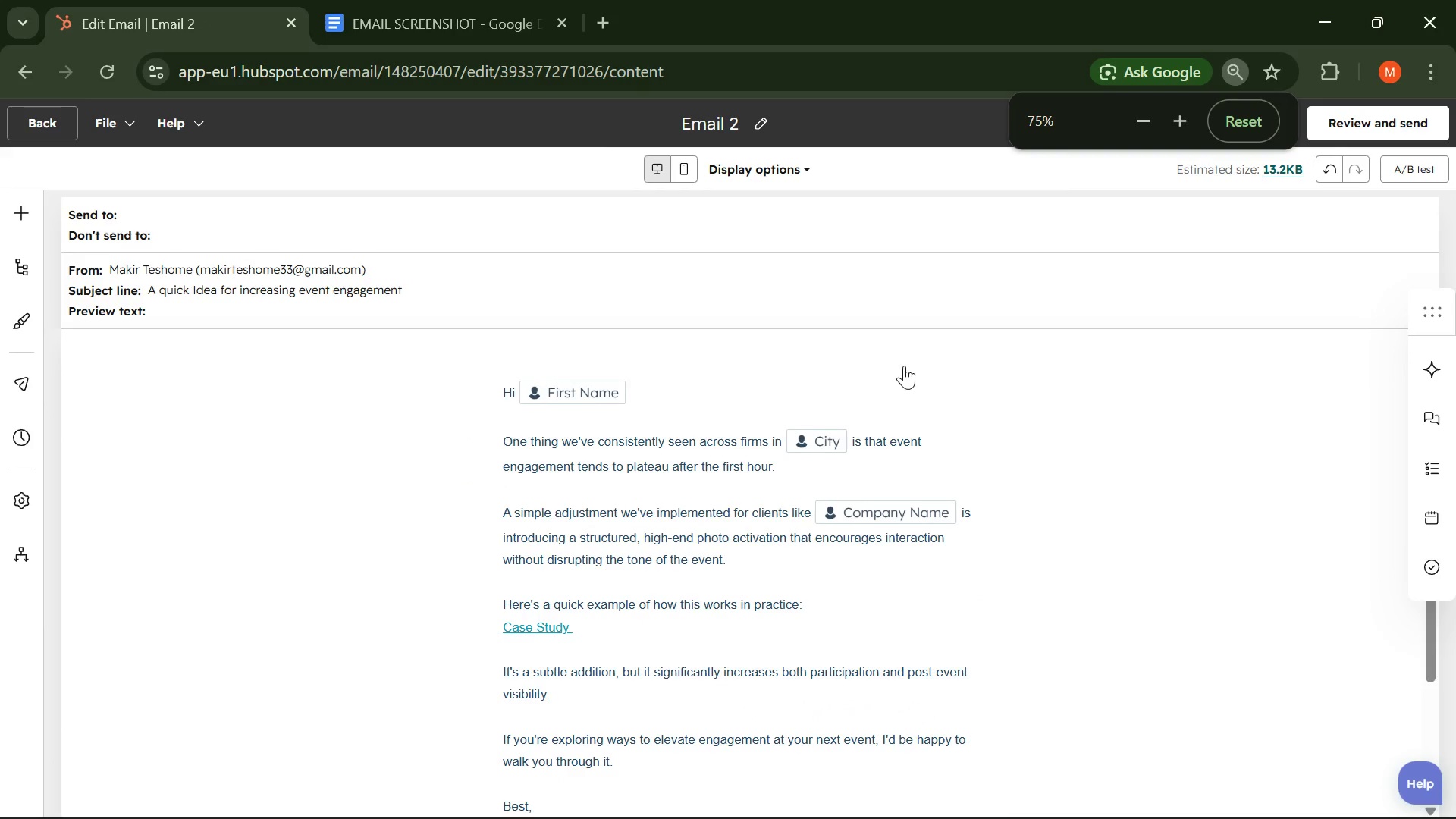 
key(Control+Minus)
 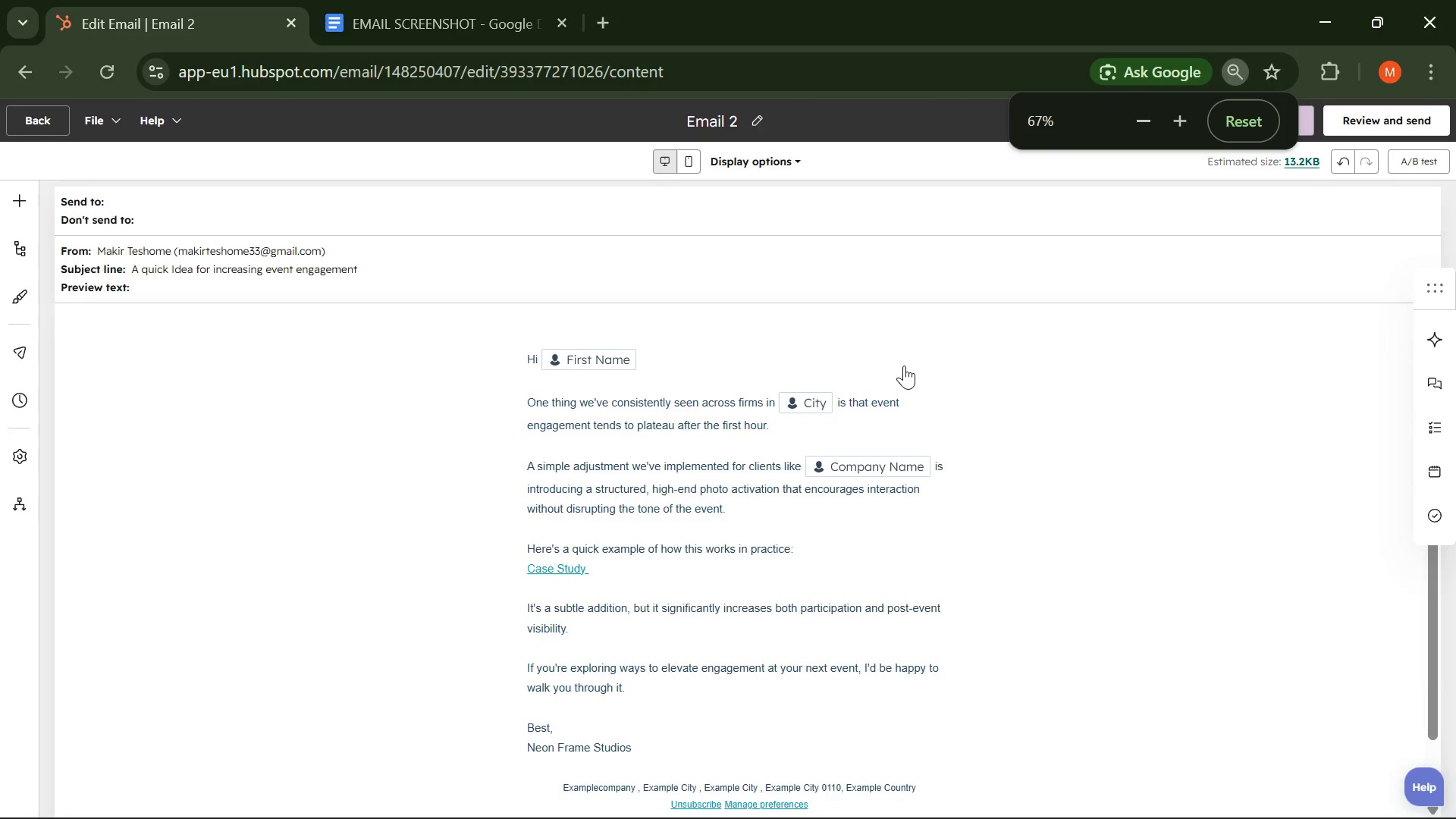 
key(Control+Minus)
 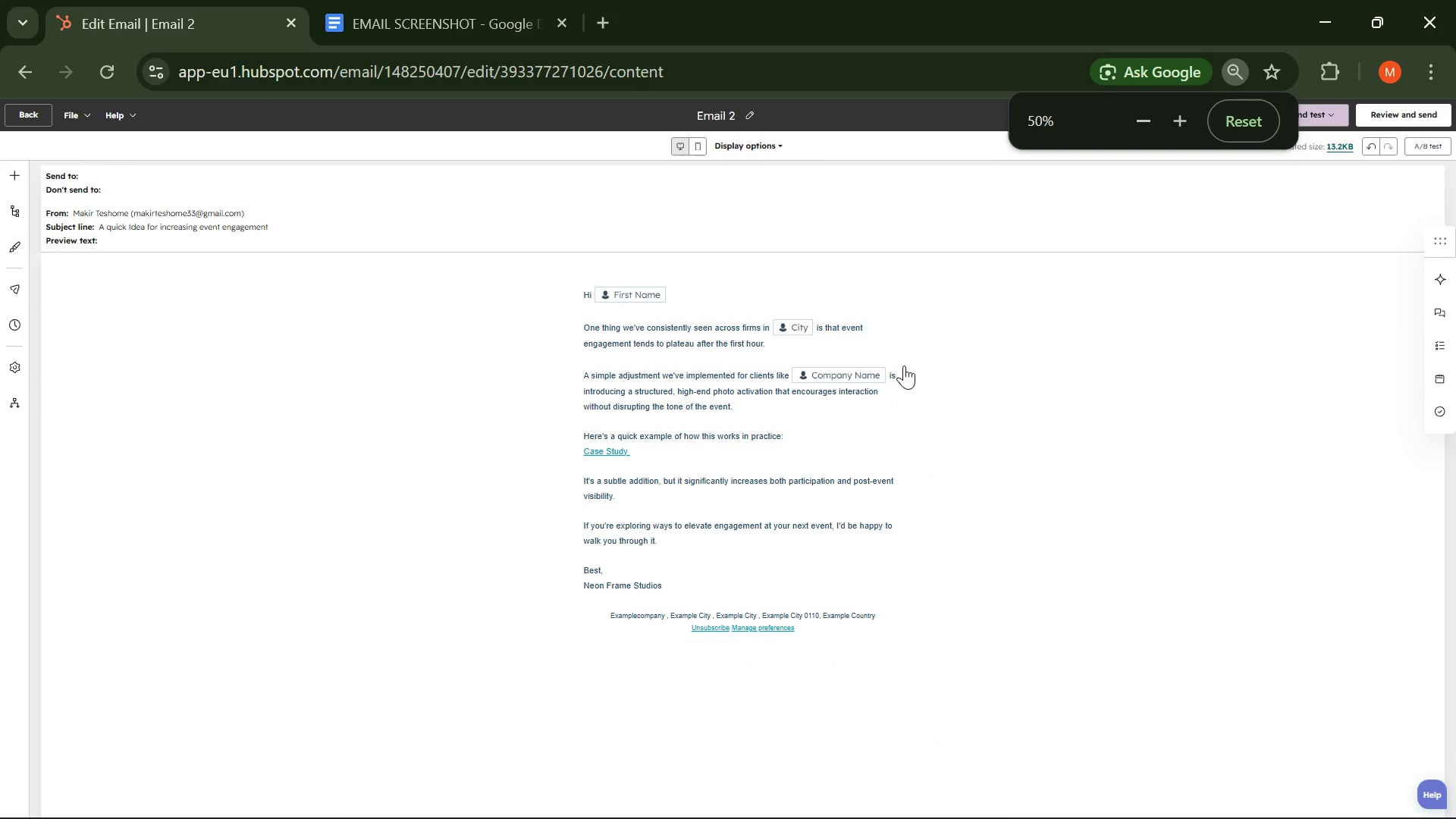 
key(Control+Minus)
 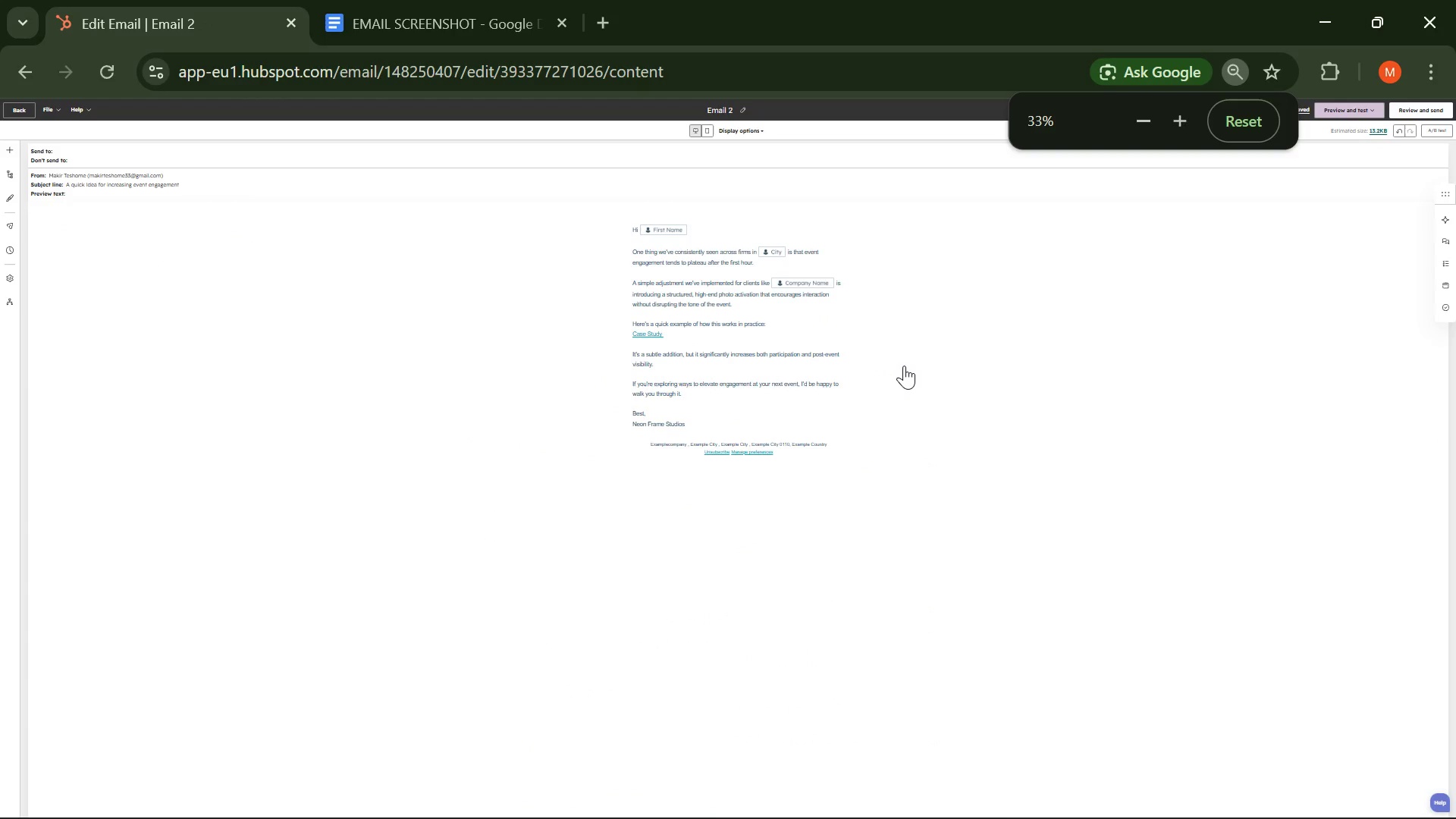 
key(Control+Equal)
 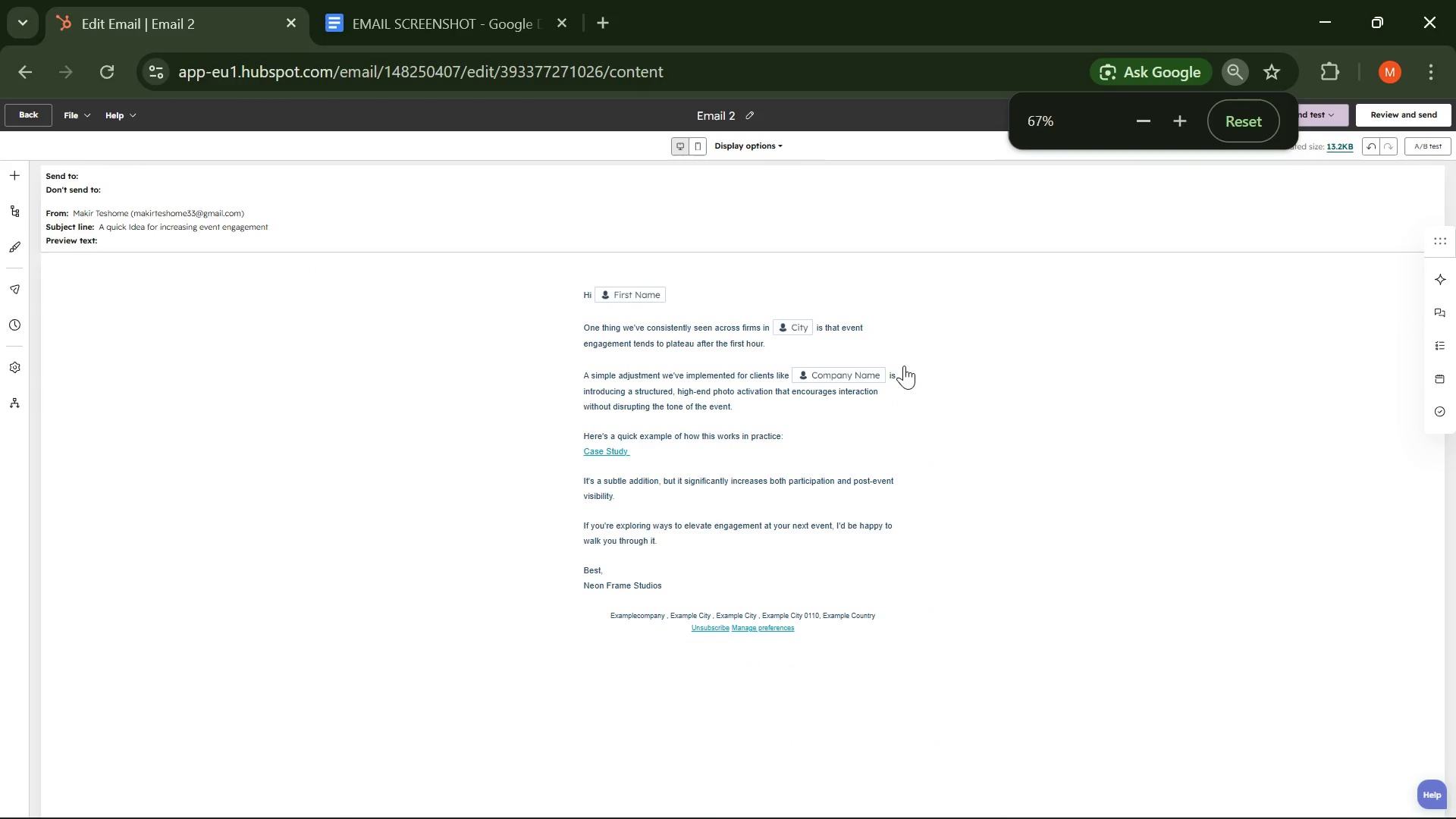 
key(Control+Equal)
 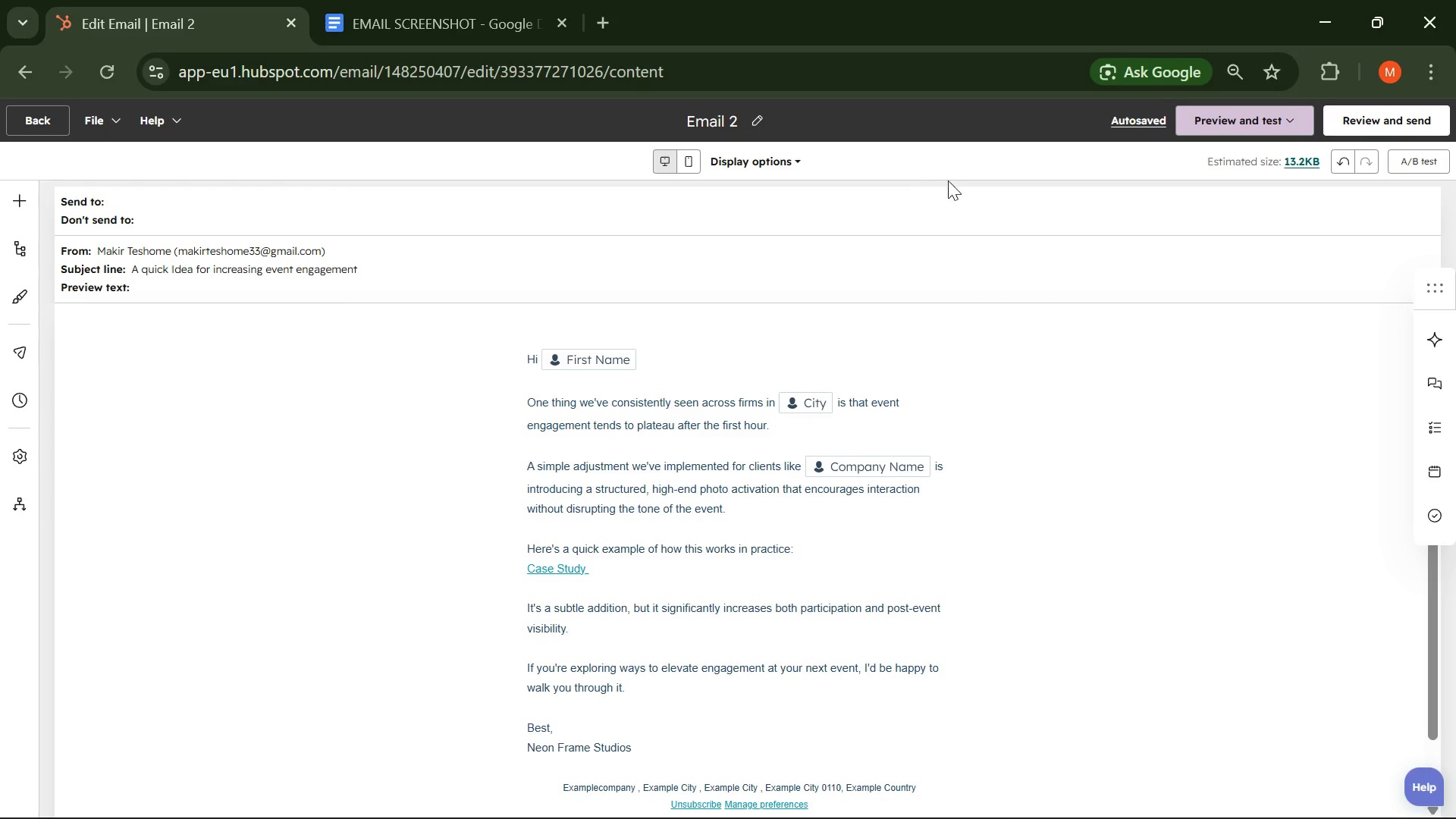 
key(PrintScreen)
 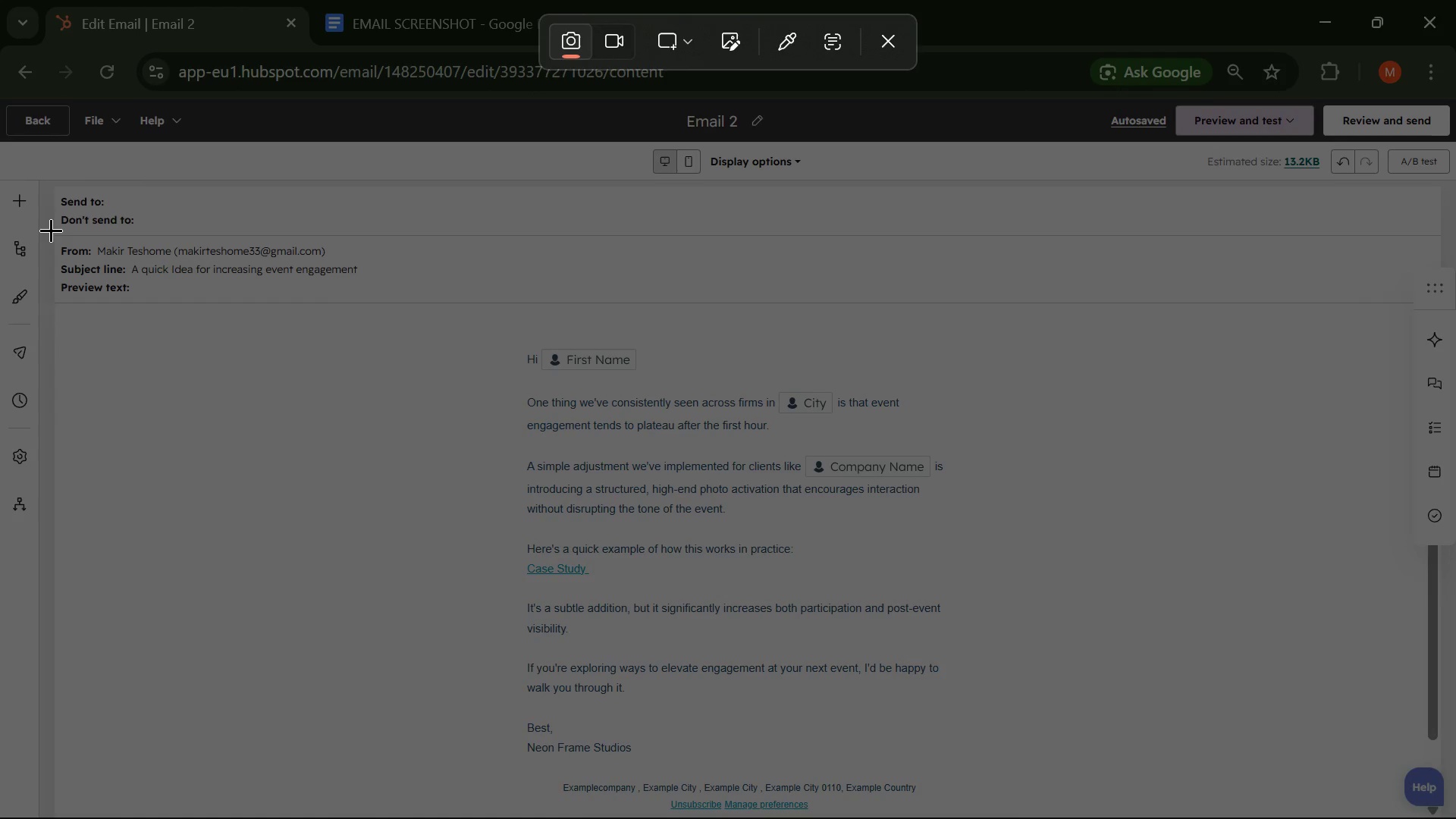 
left_click_drag(start_coordinate=[55, 234], to_coordinate=[1404, 815])
 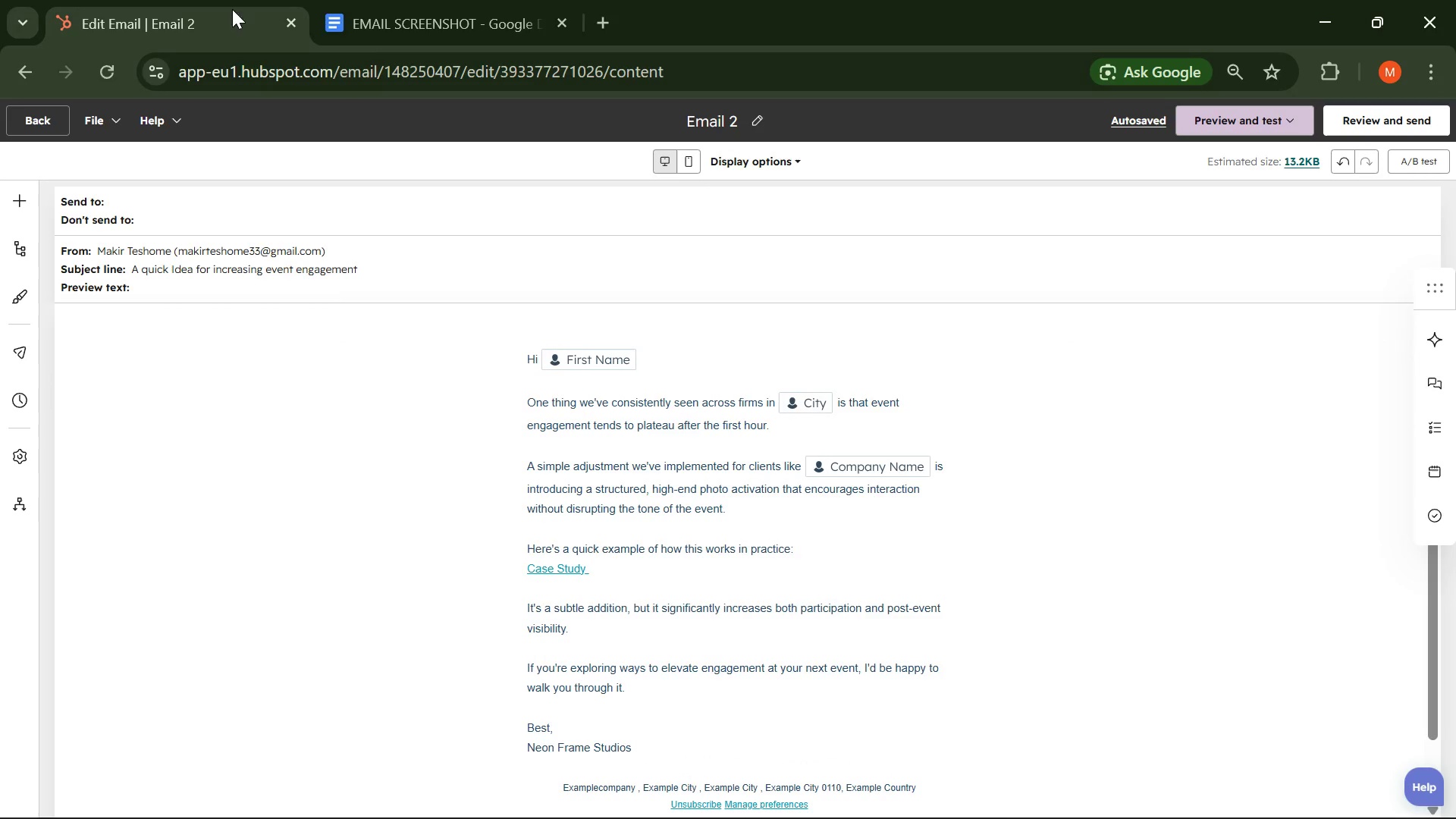 
left_click([376, 30])
 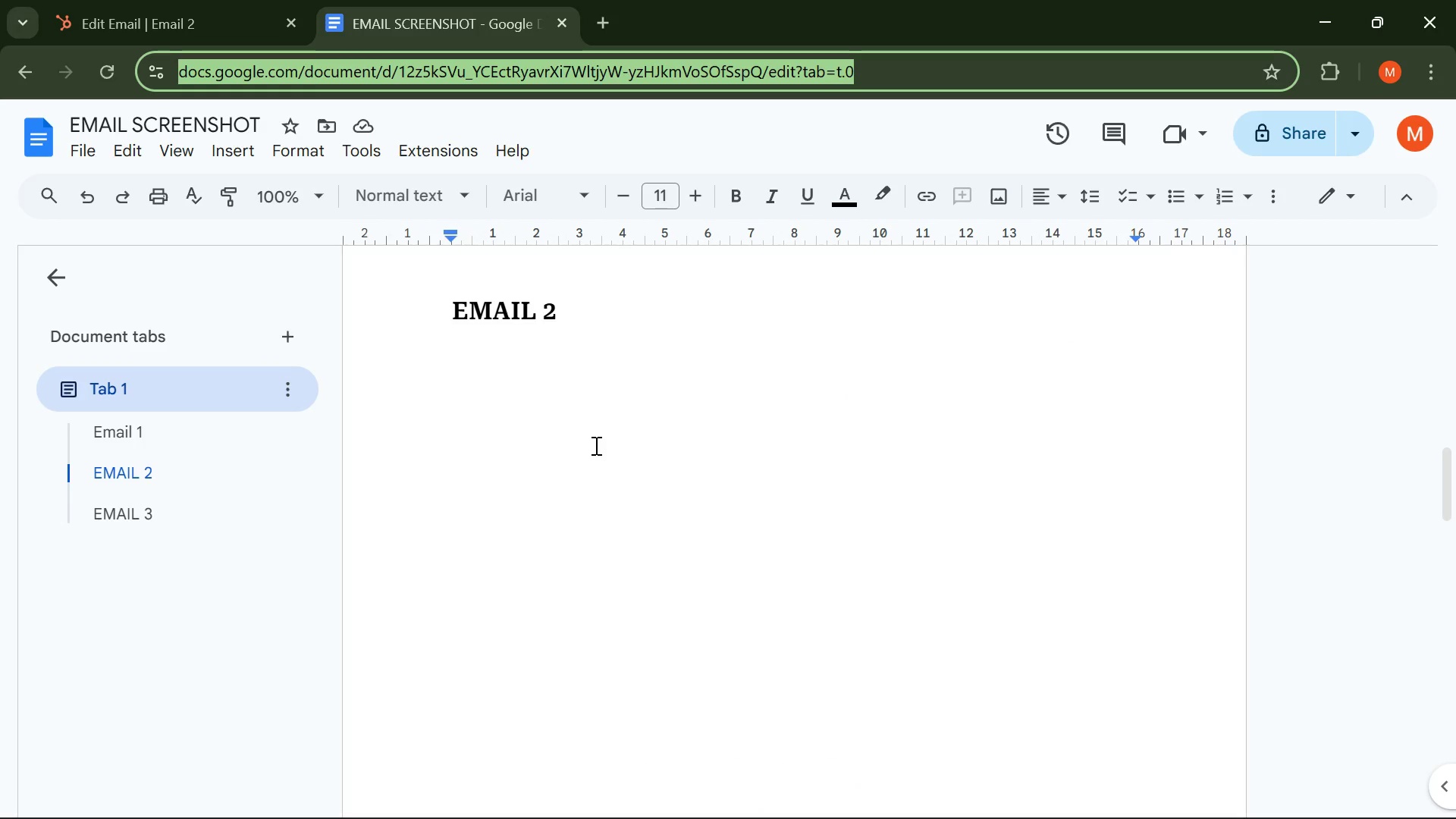 
left_click([482, 389])
 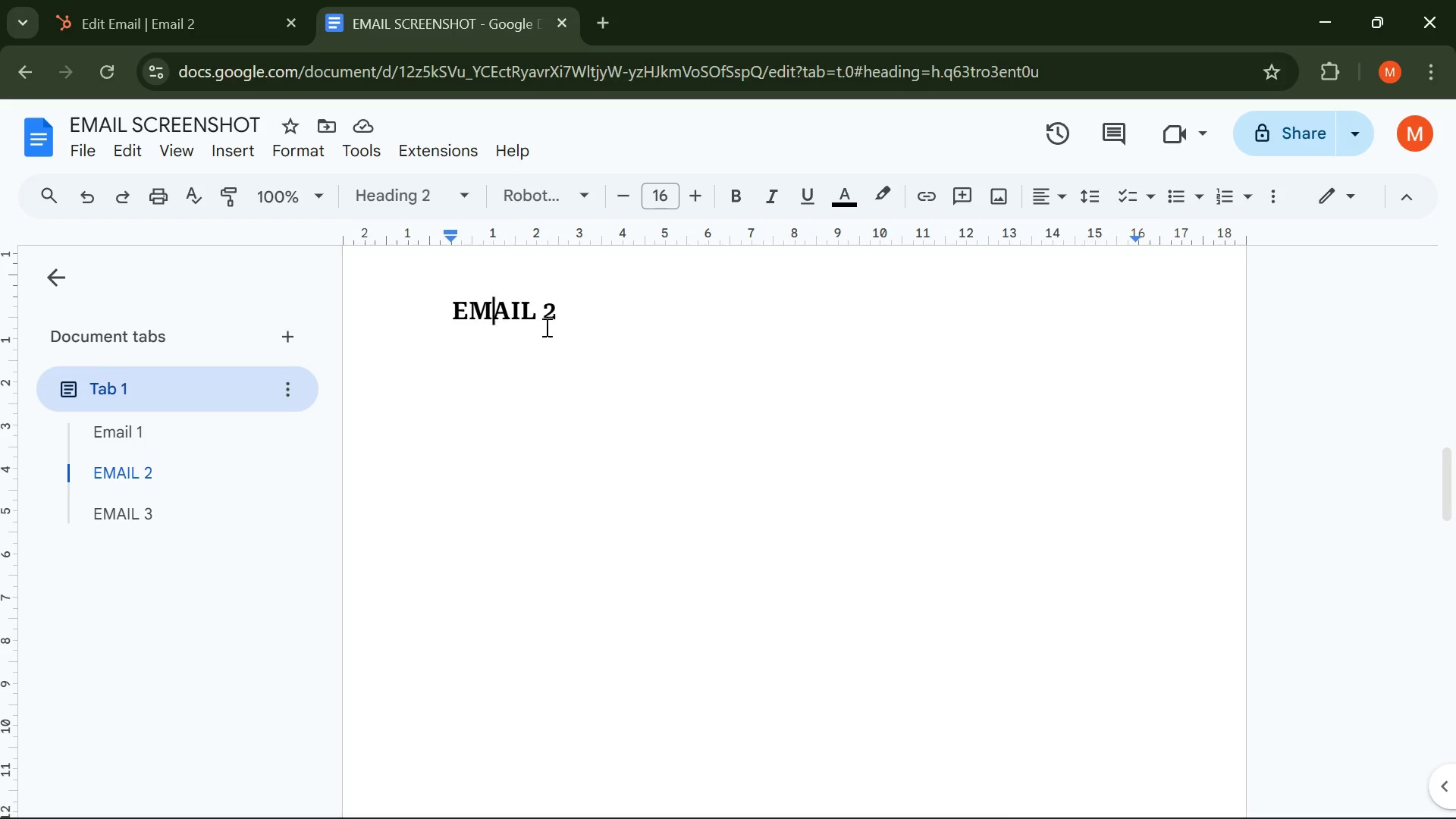 
left_click([588, 305])
 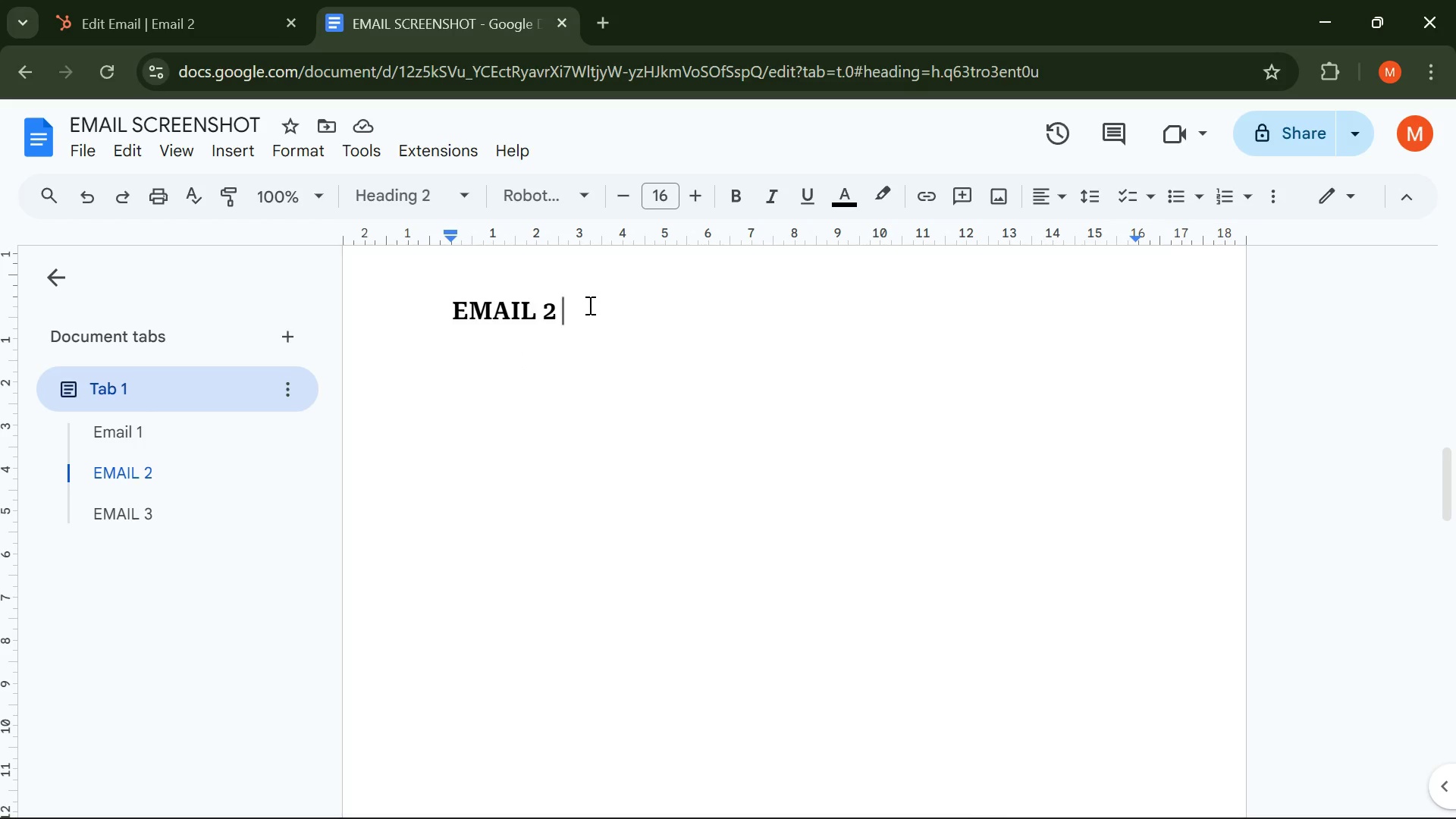 
key(Enter)
 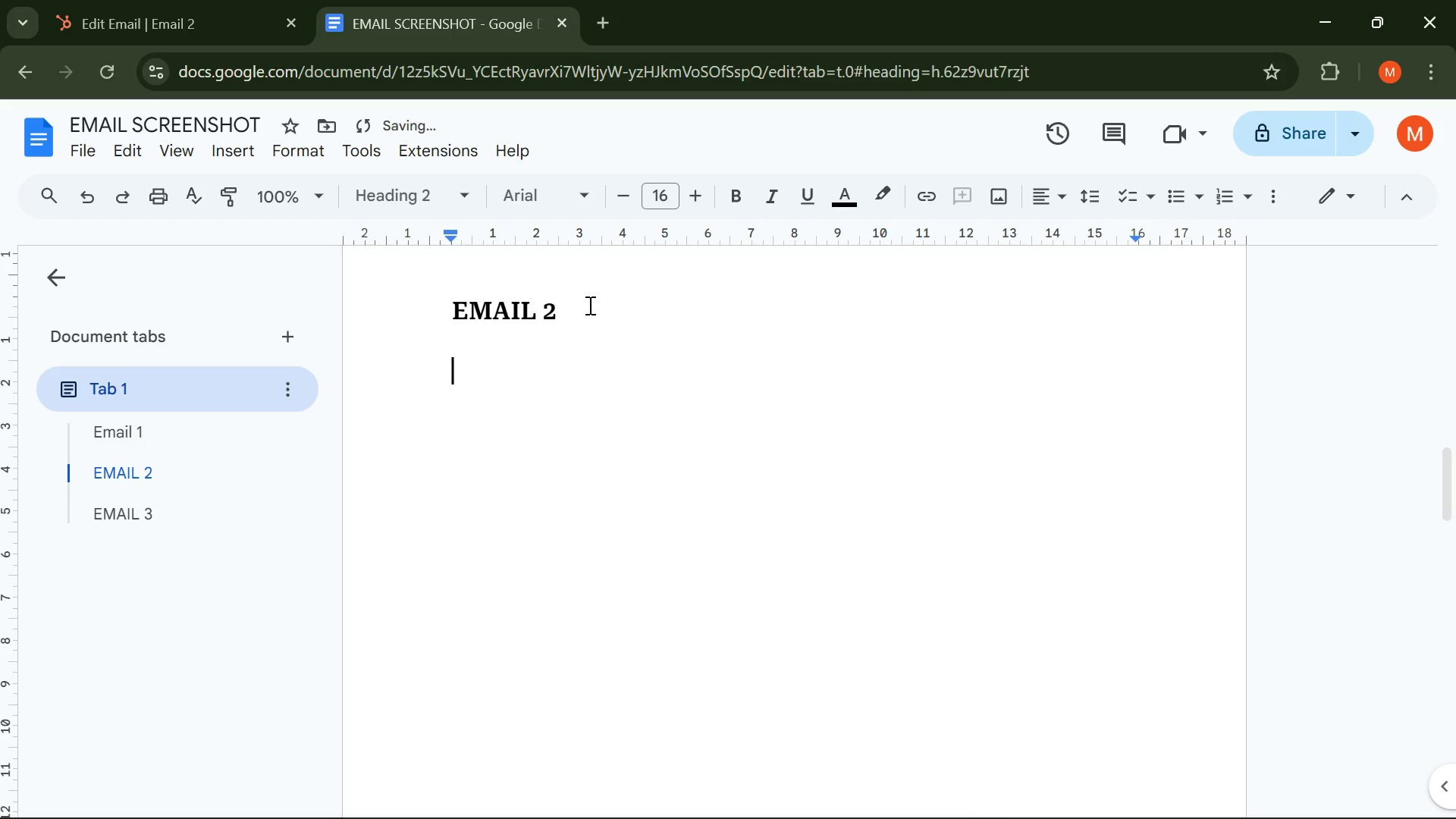 
key(Control+V)
 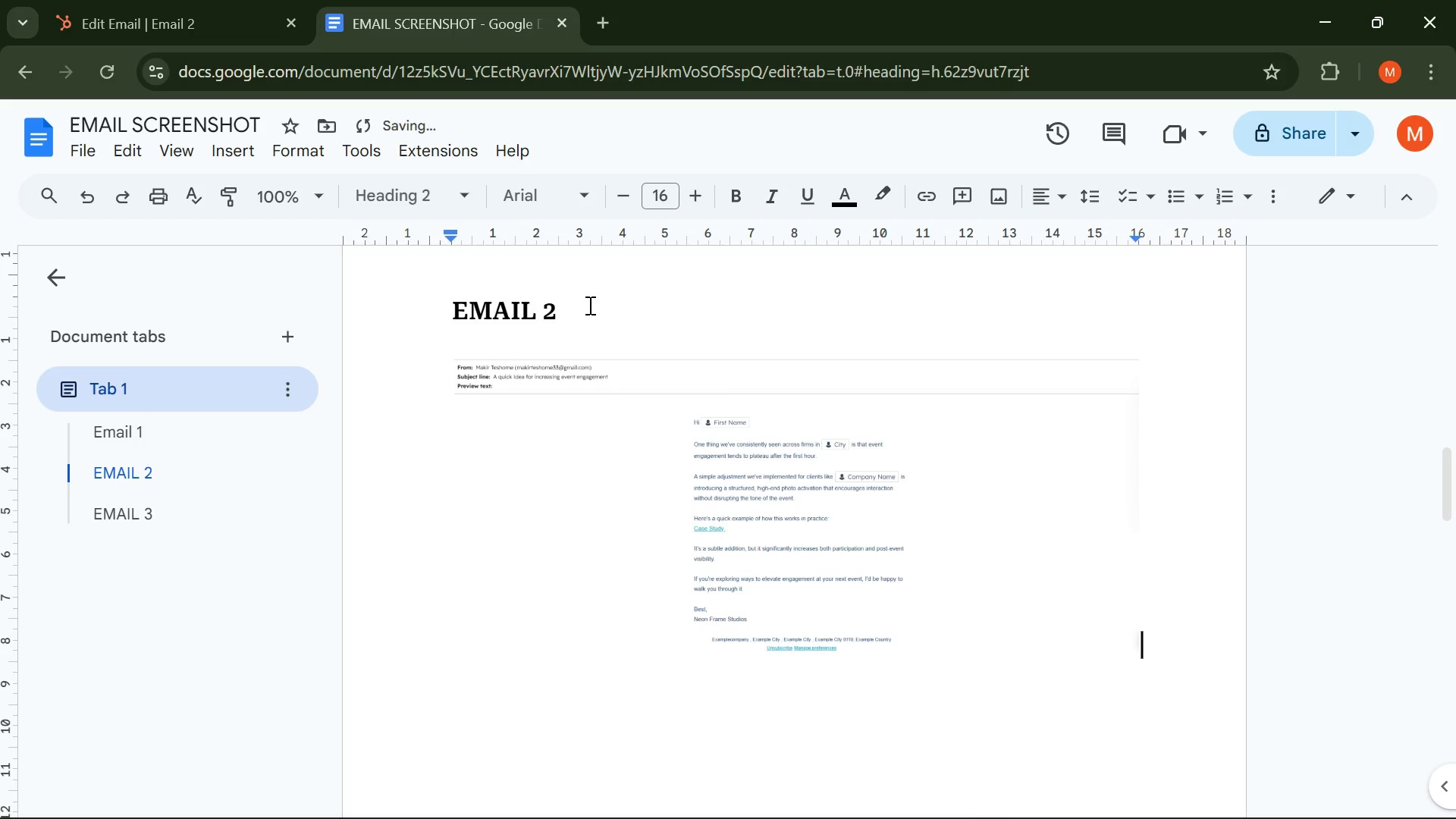 
key(Enter)
 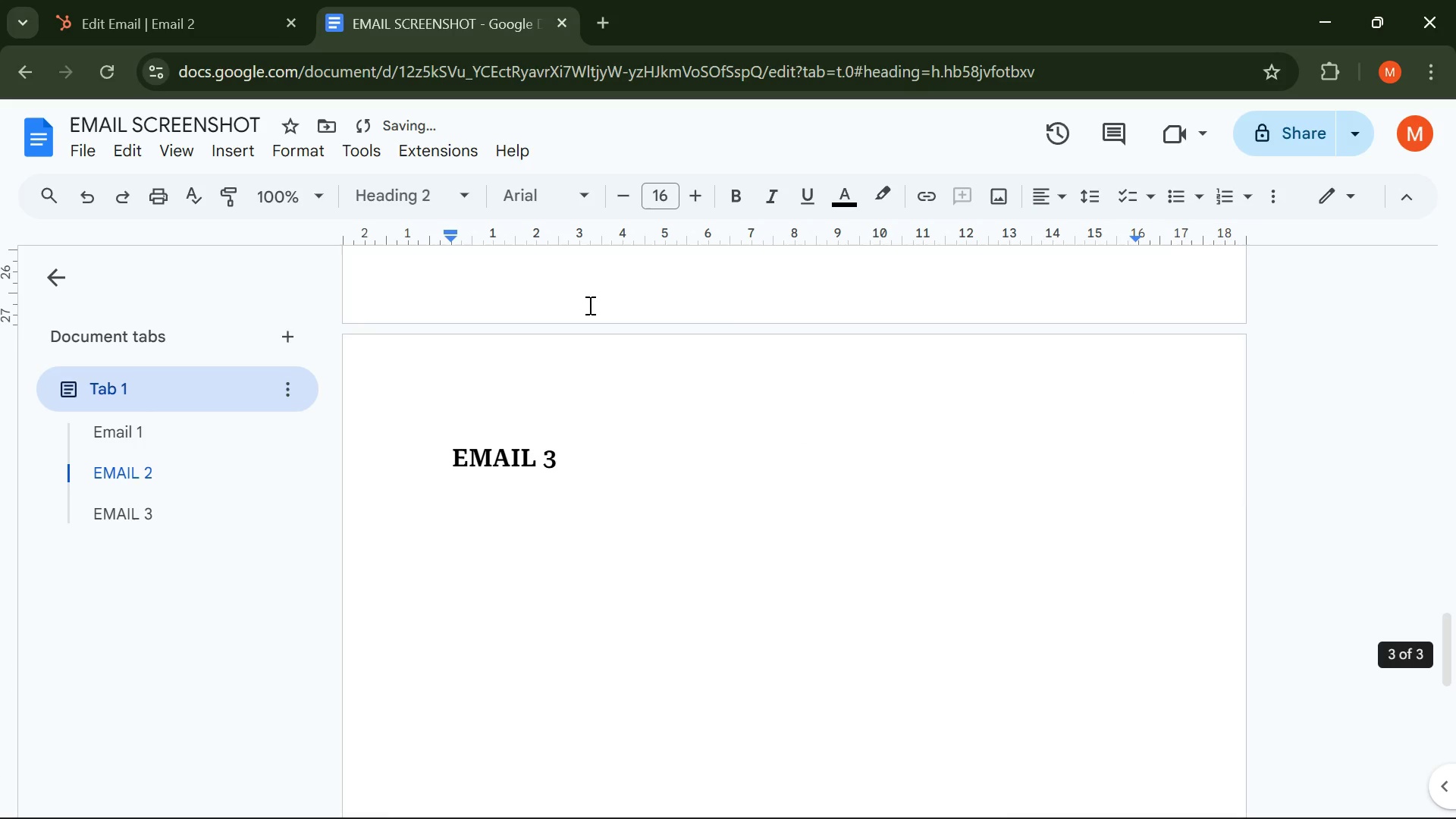 
left_click([536, 507])
 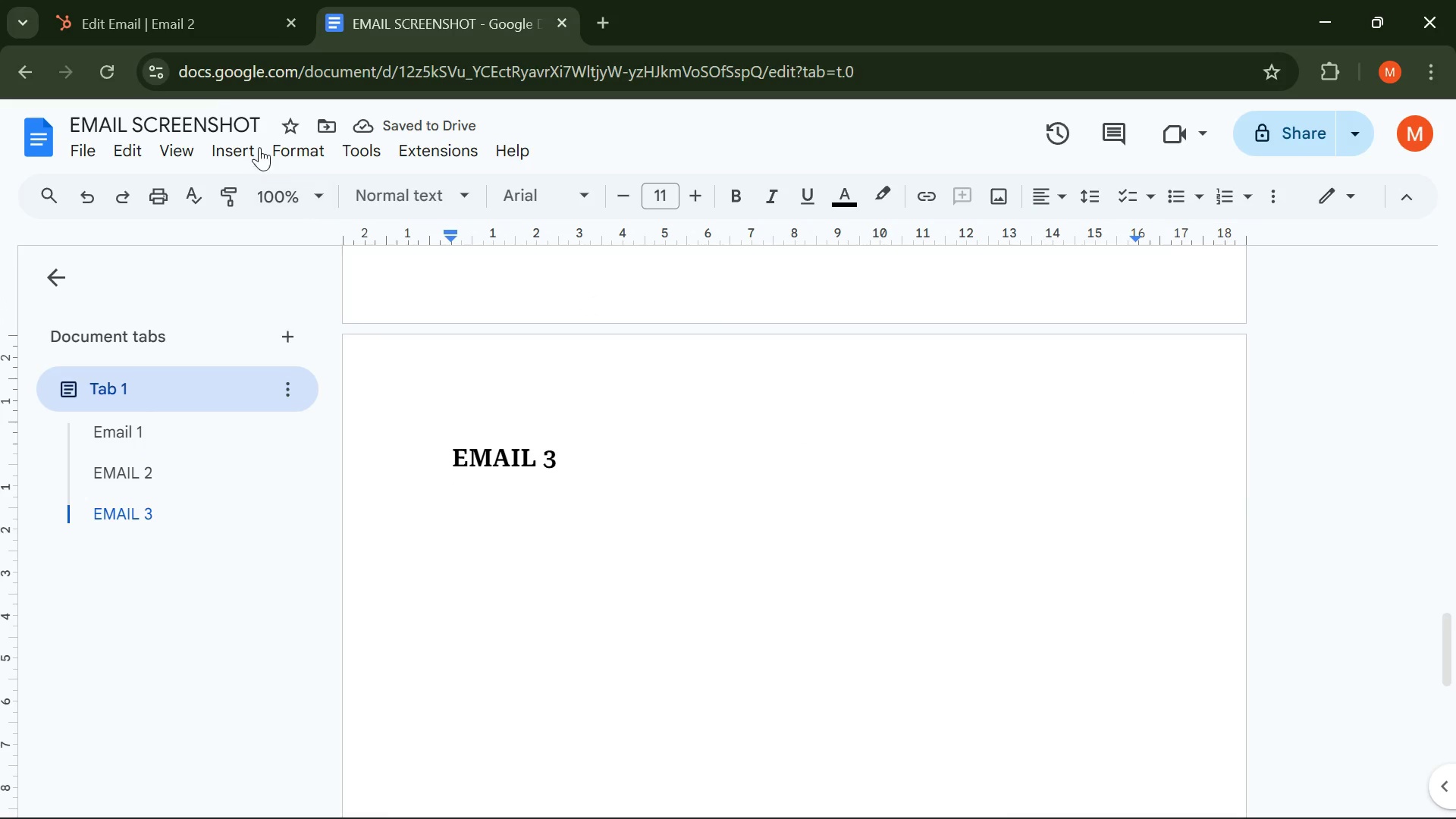 
left_click([184, 8])
 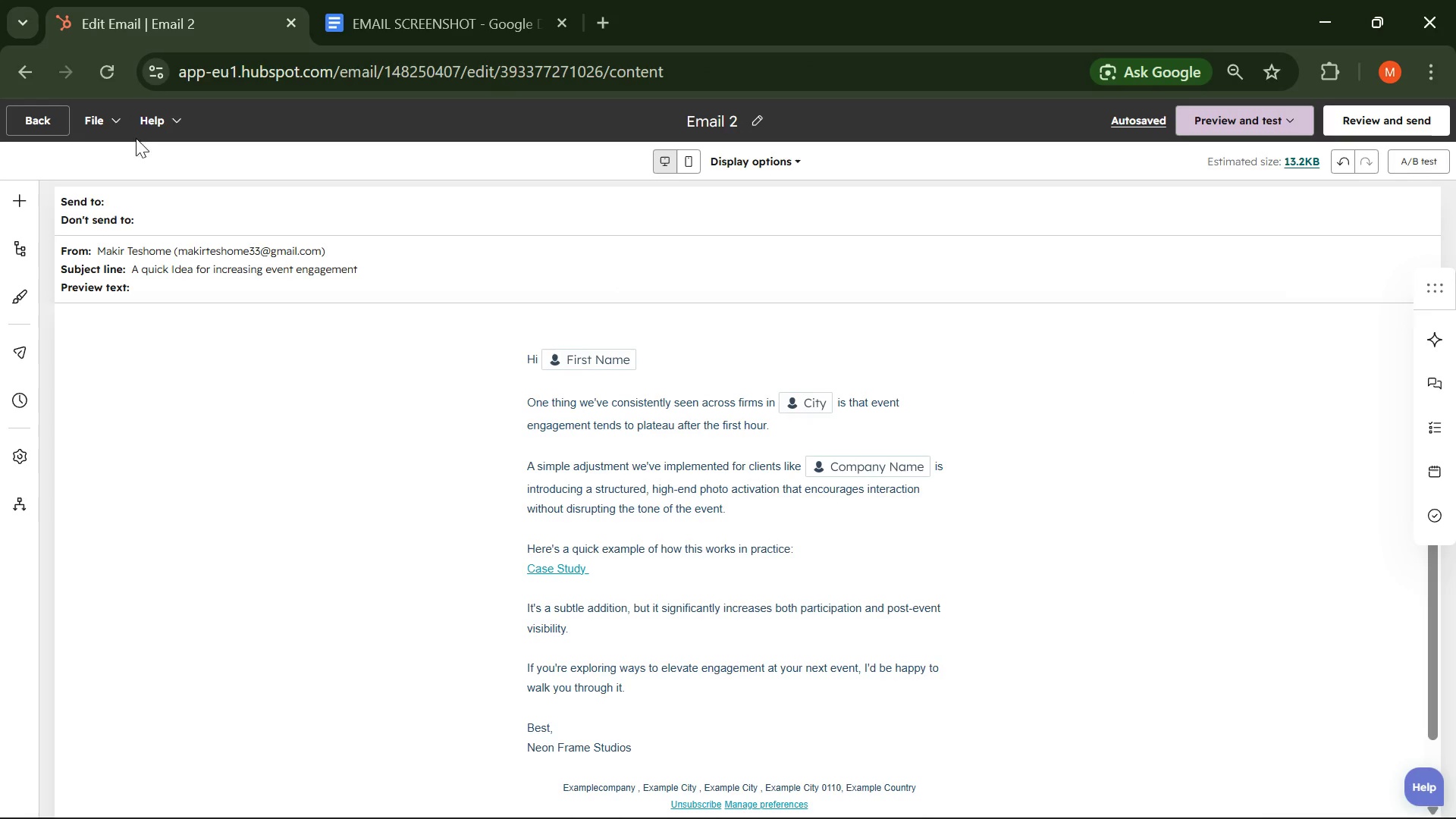 
left_click([29, 125])
 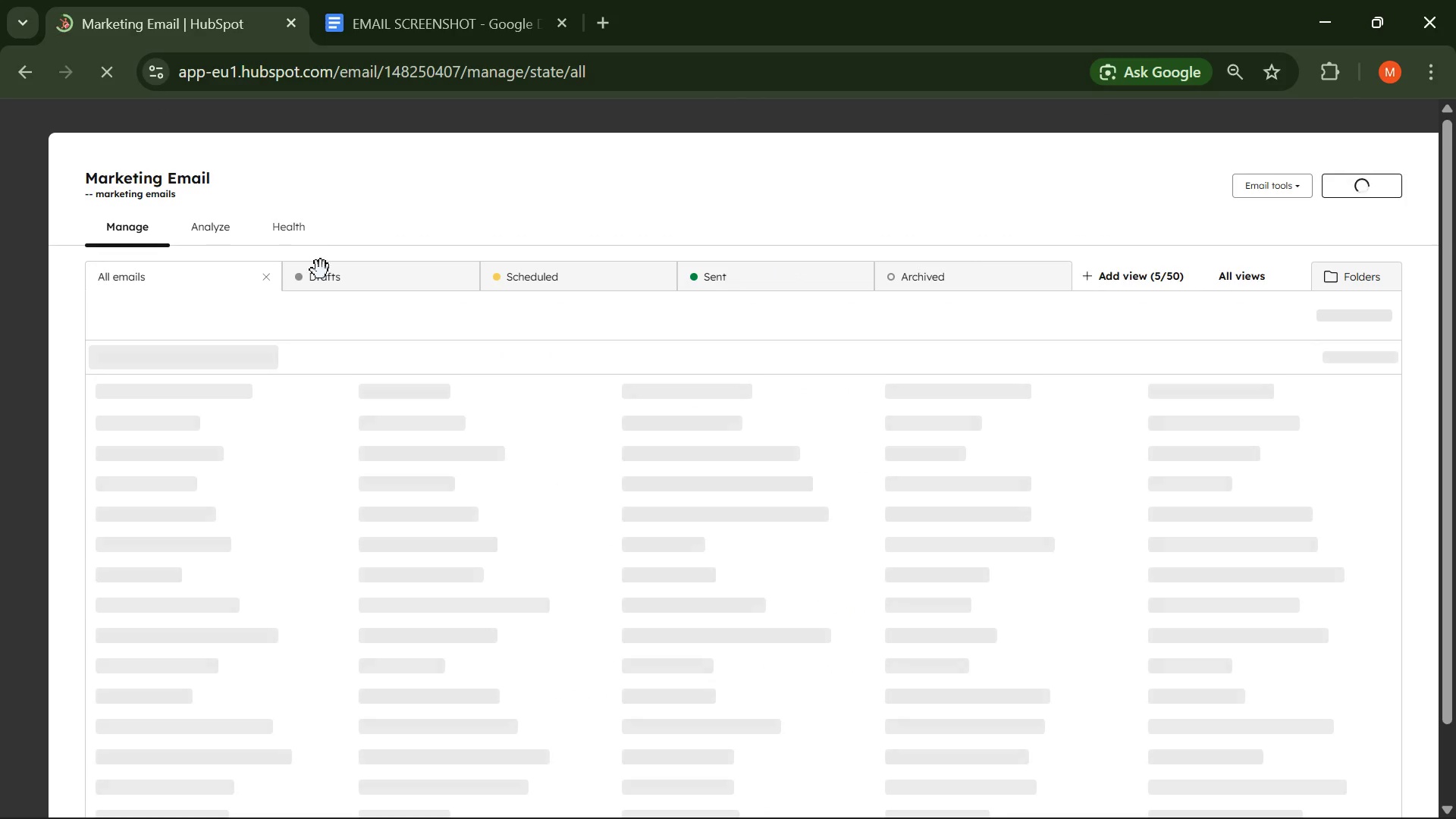 
wait(12.01)
 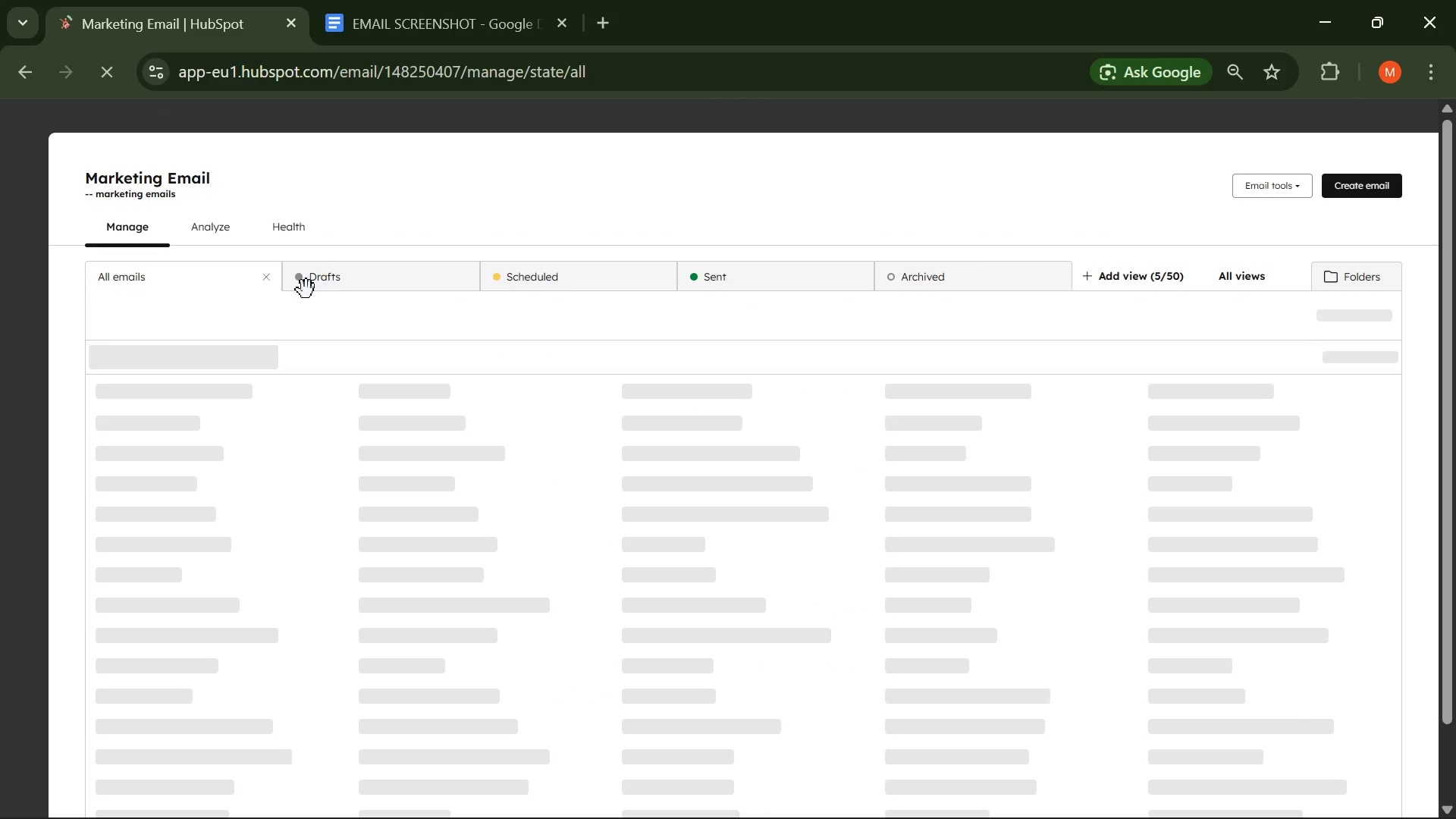 
key(Control+PrintScreen)
 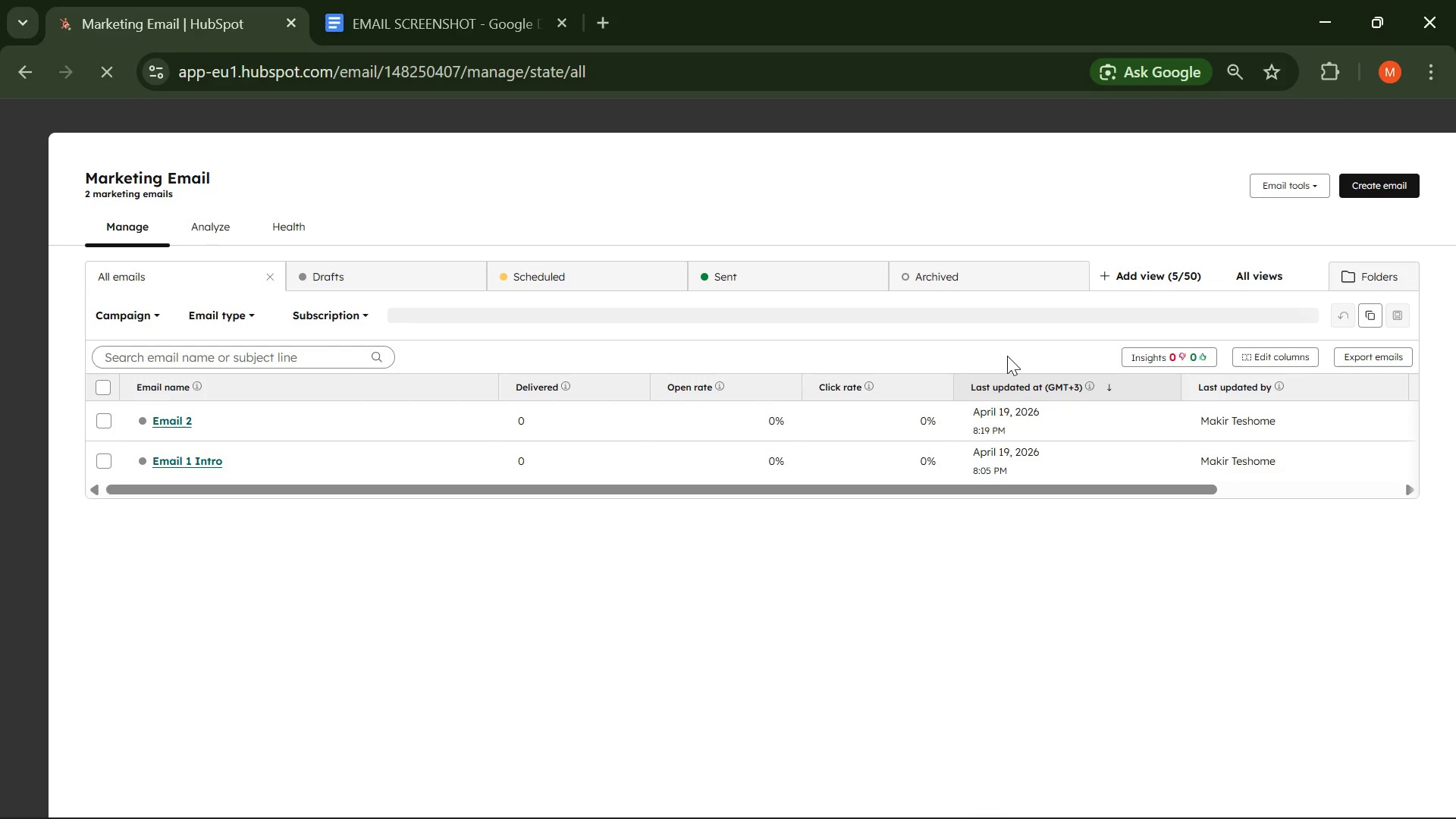 
key(Control+PrintScreen)
 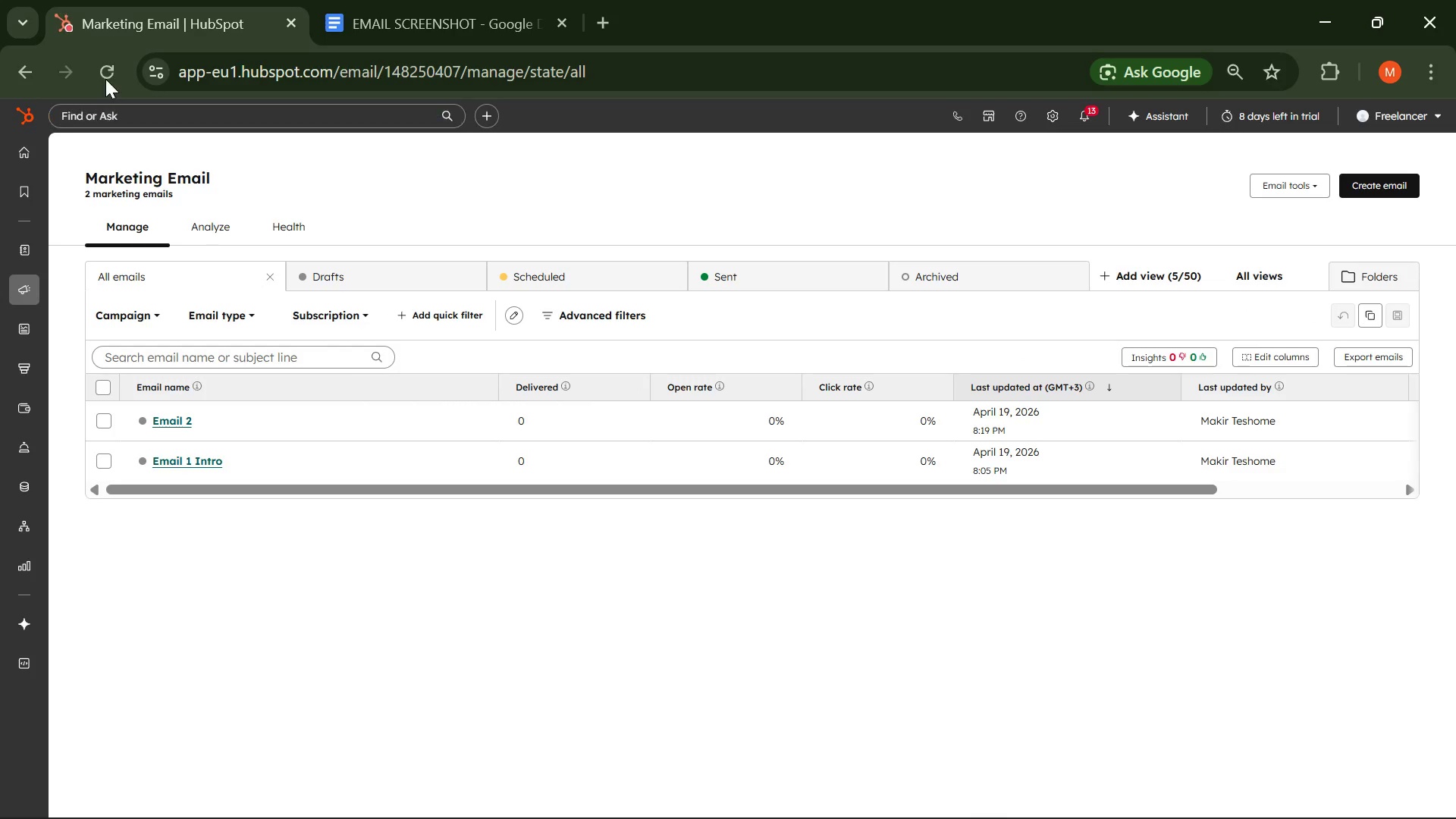 
wait(7.16)
 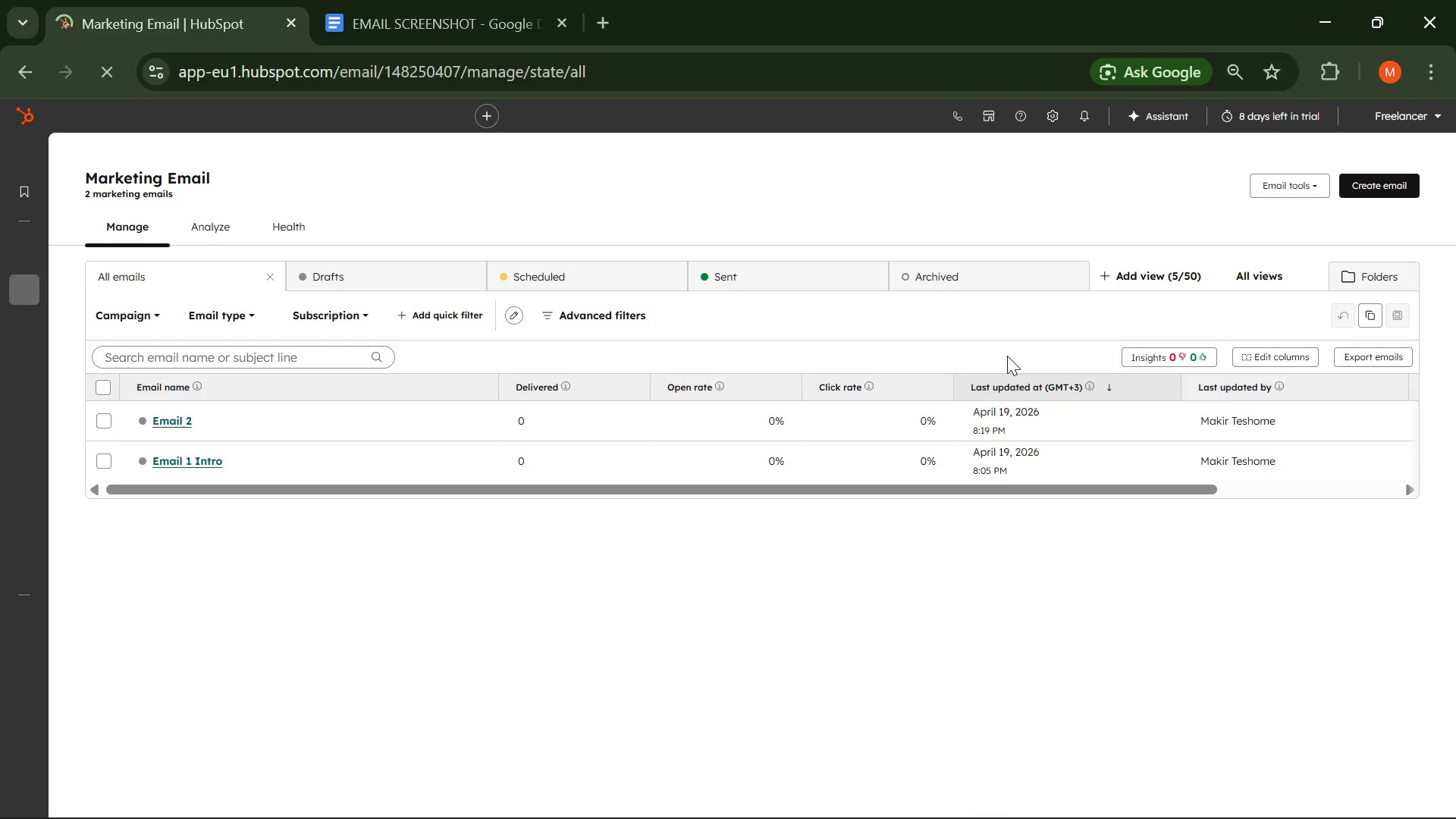 
key(Control+Equal)
 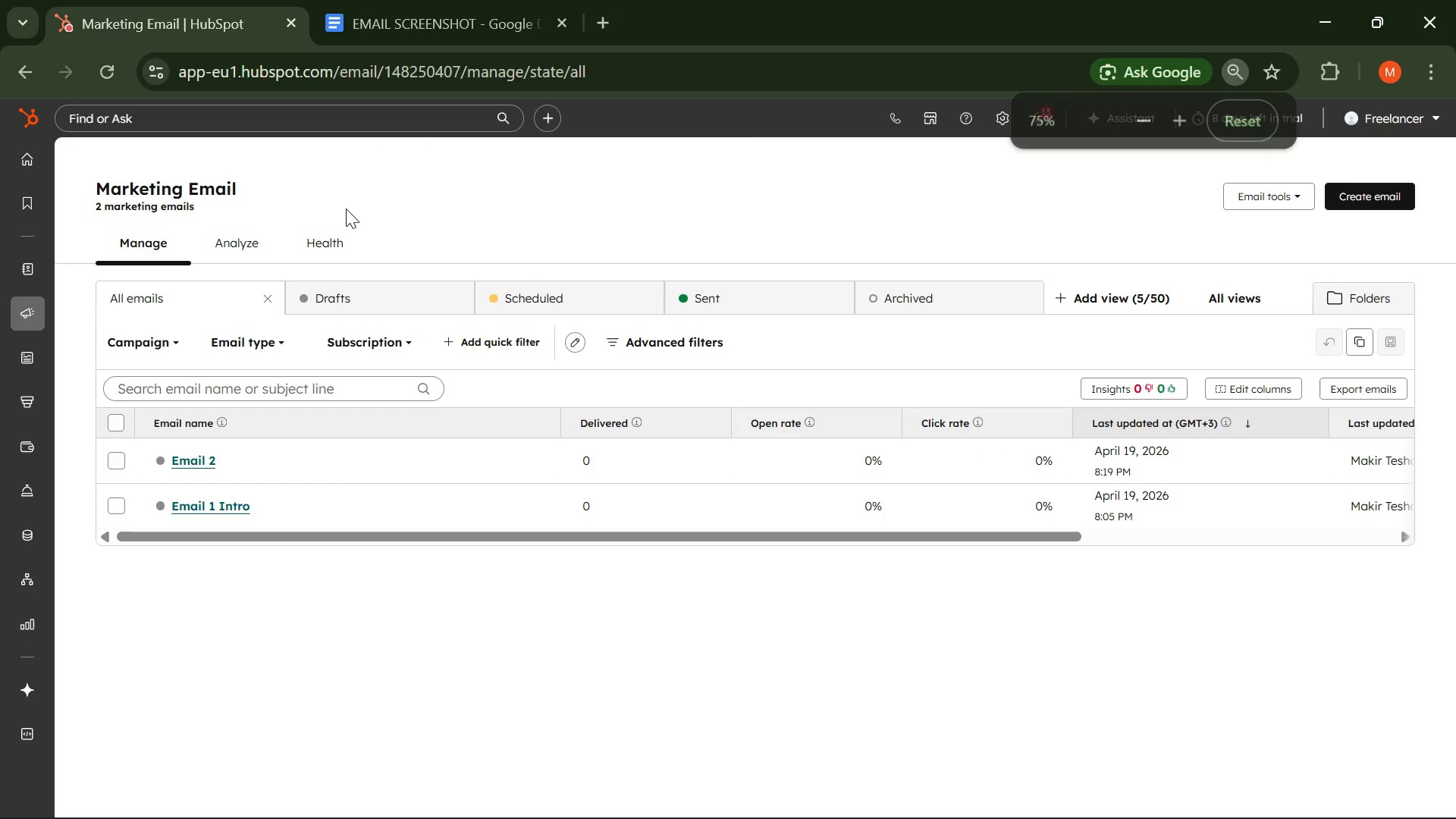 
key(Control+Equal)
 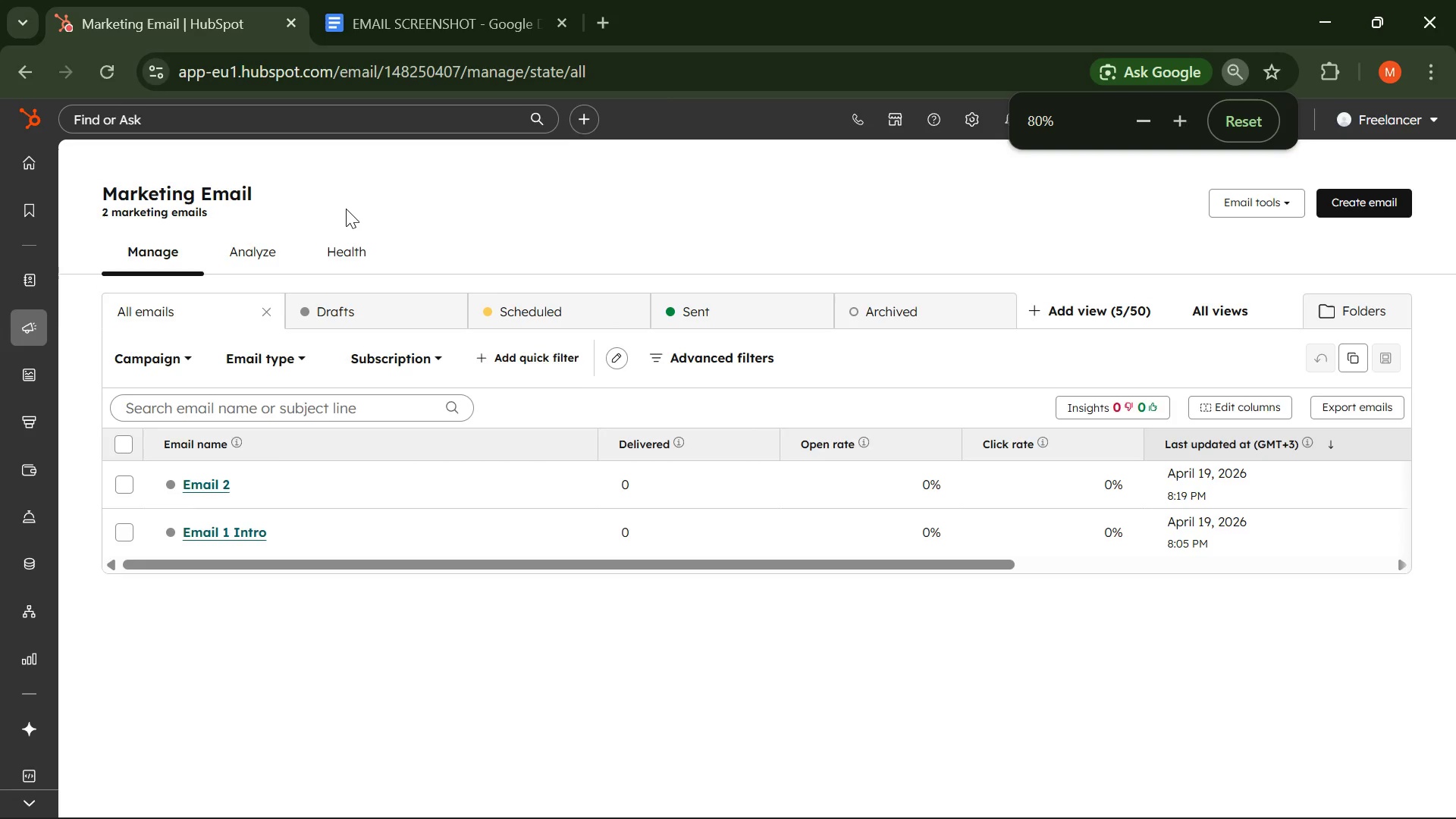 
key(Control+Equal)
 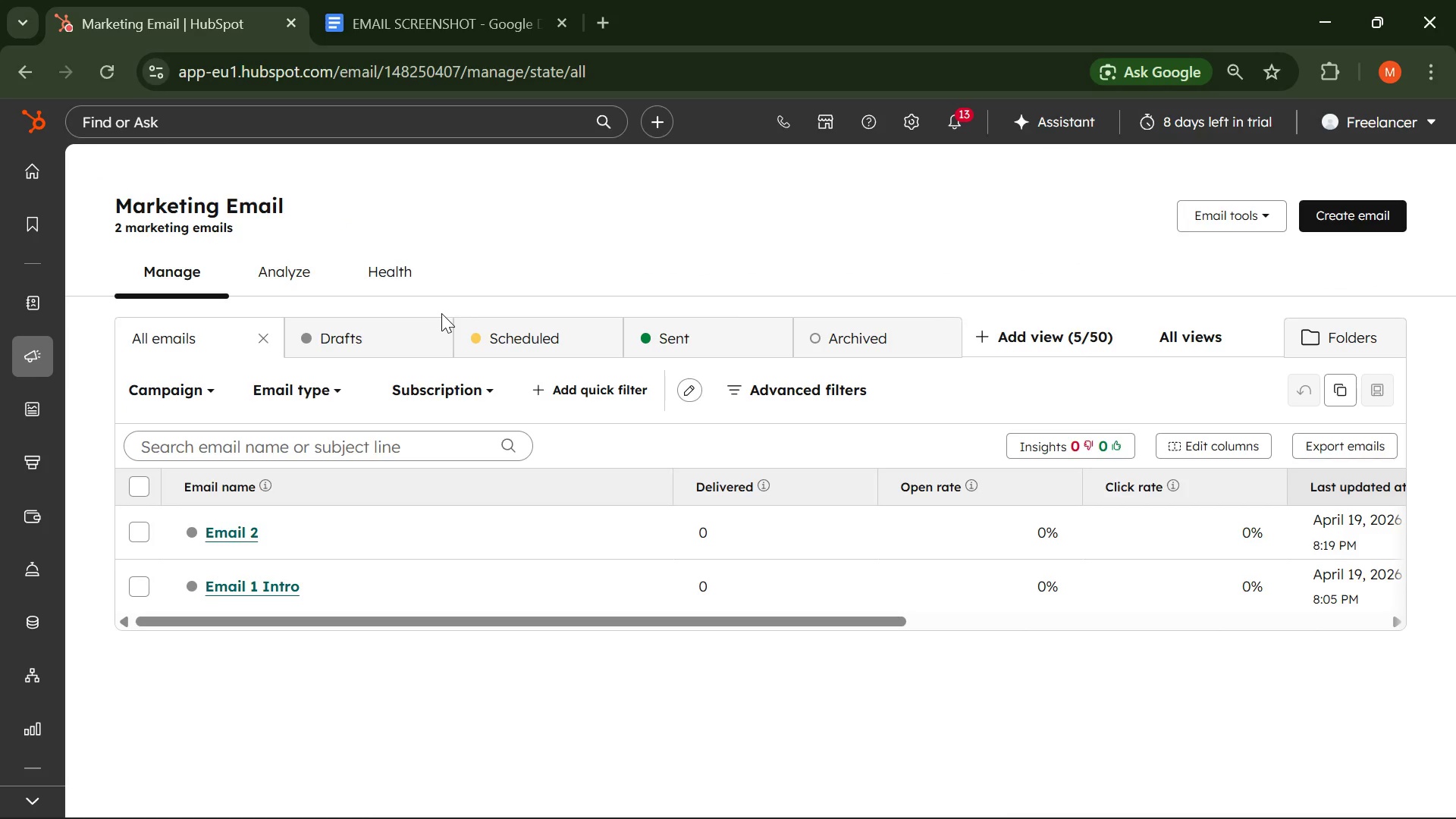 
wait(7.58)
 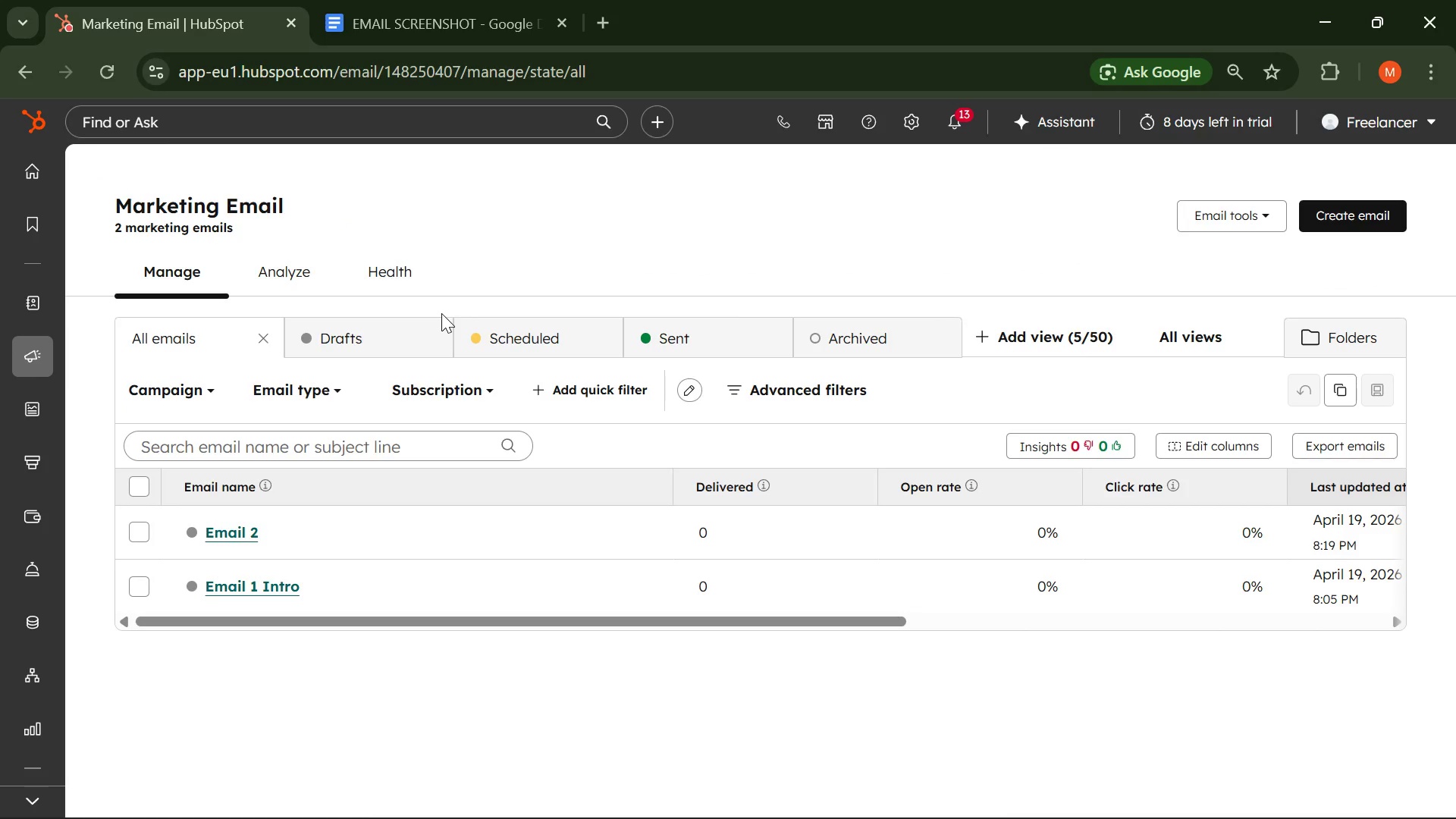 
left_click([1368, 212])
 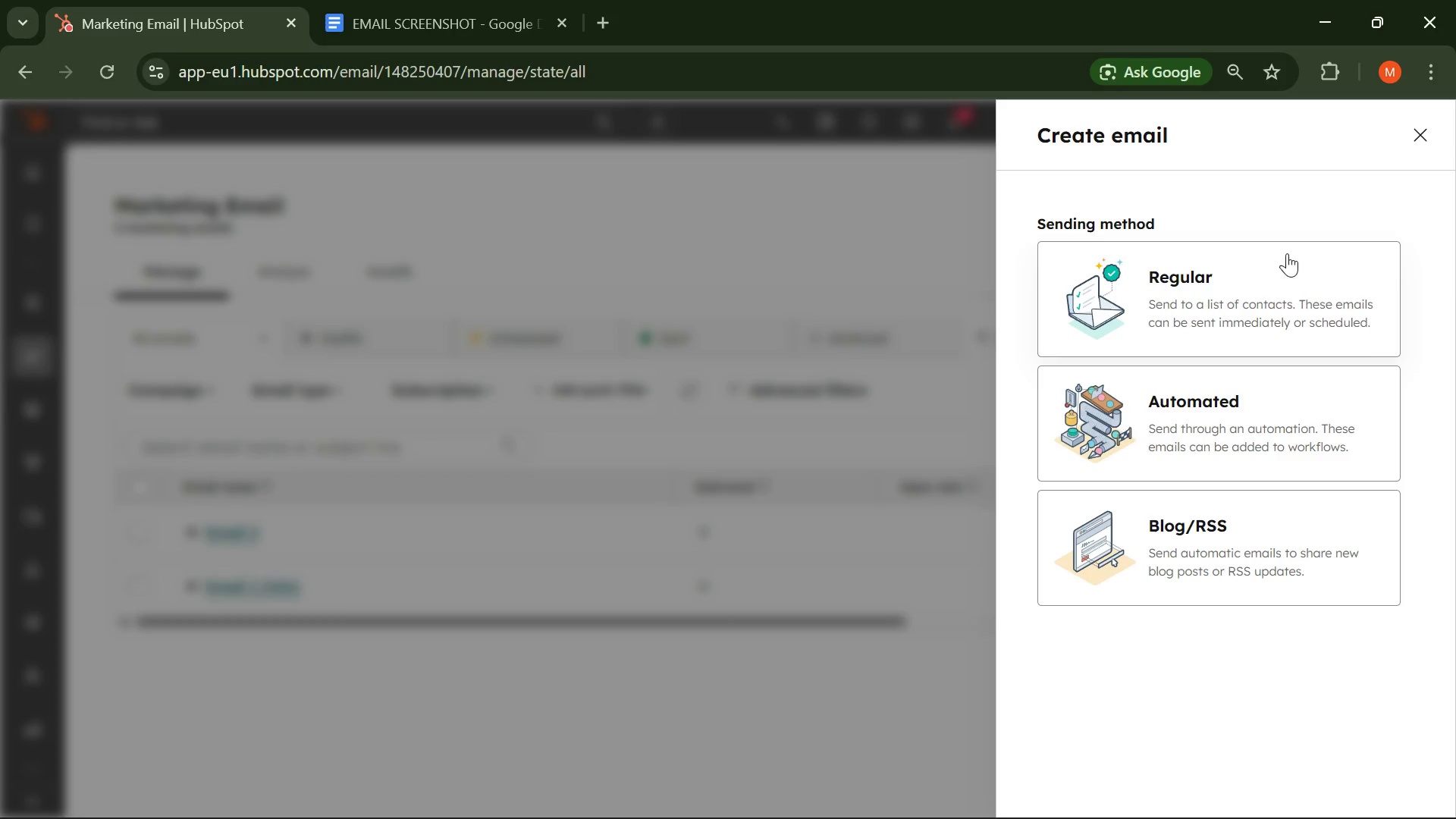 
left_click([1234, 282])
 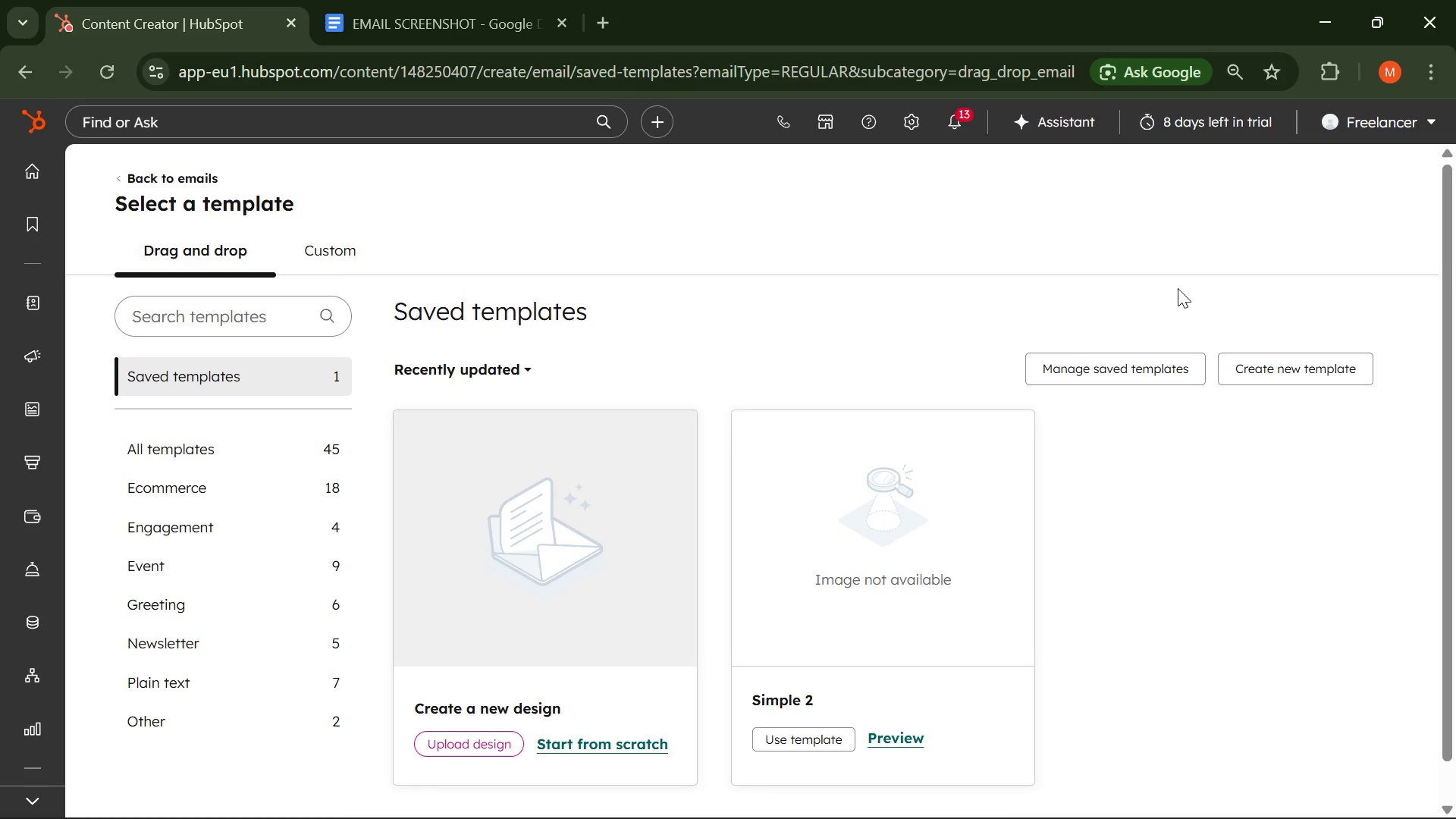 
wait(21.16)
 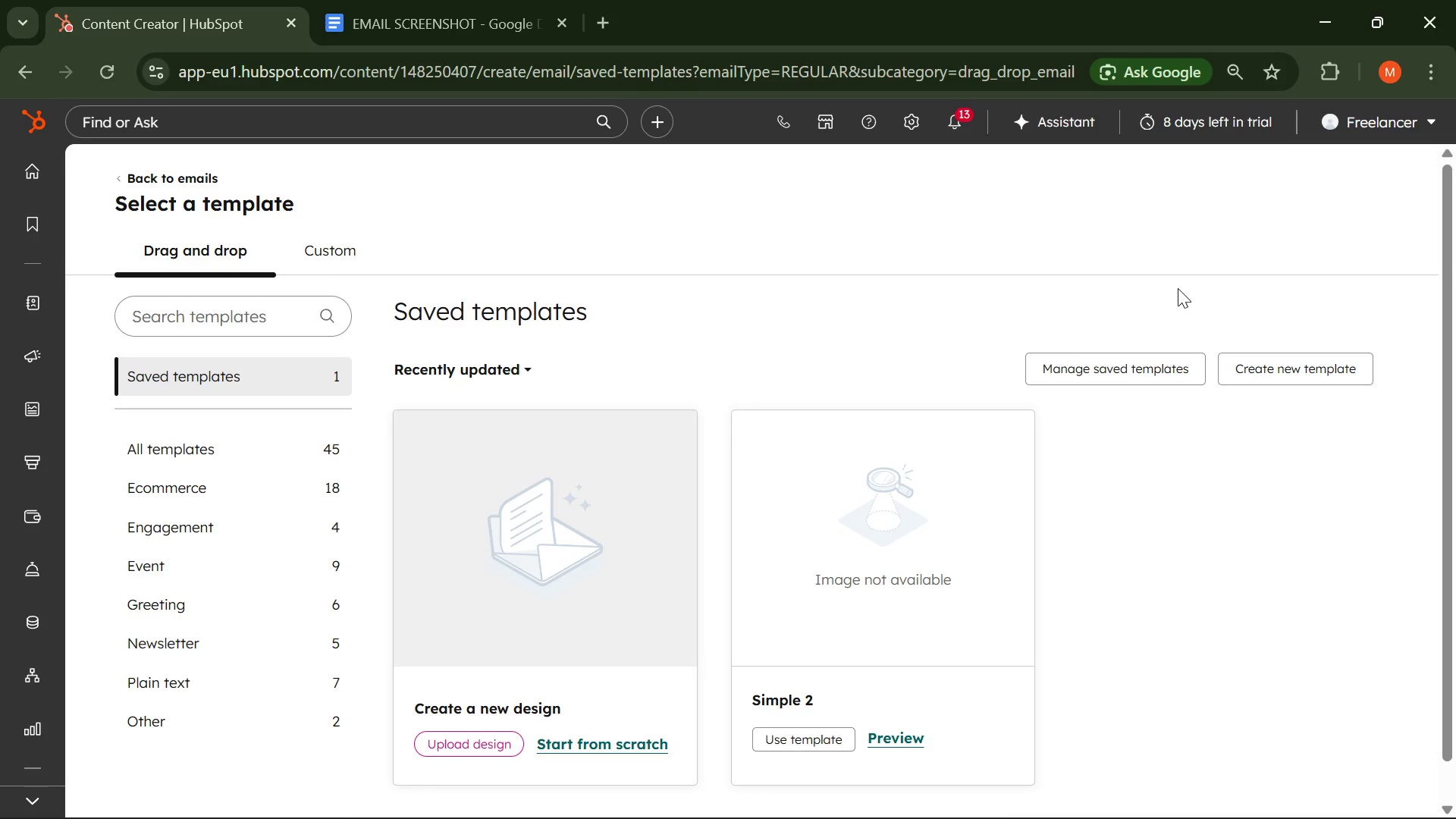 
scroll: coordinate [717, 560], scroll_direction: down, amount: 1.0
 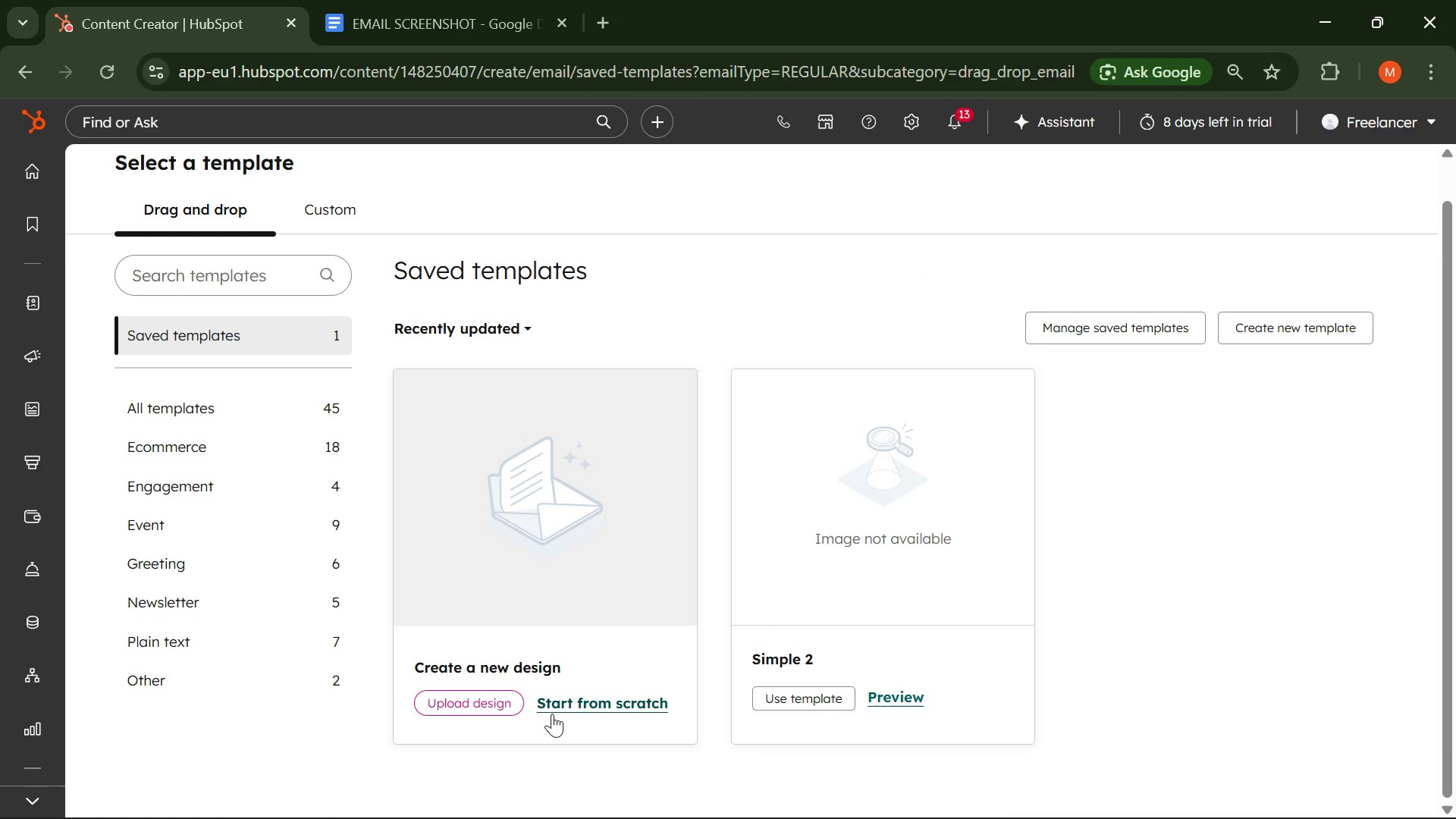 
left_click([573, 708])
 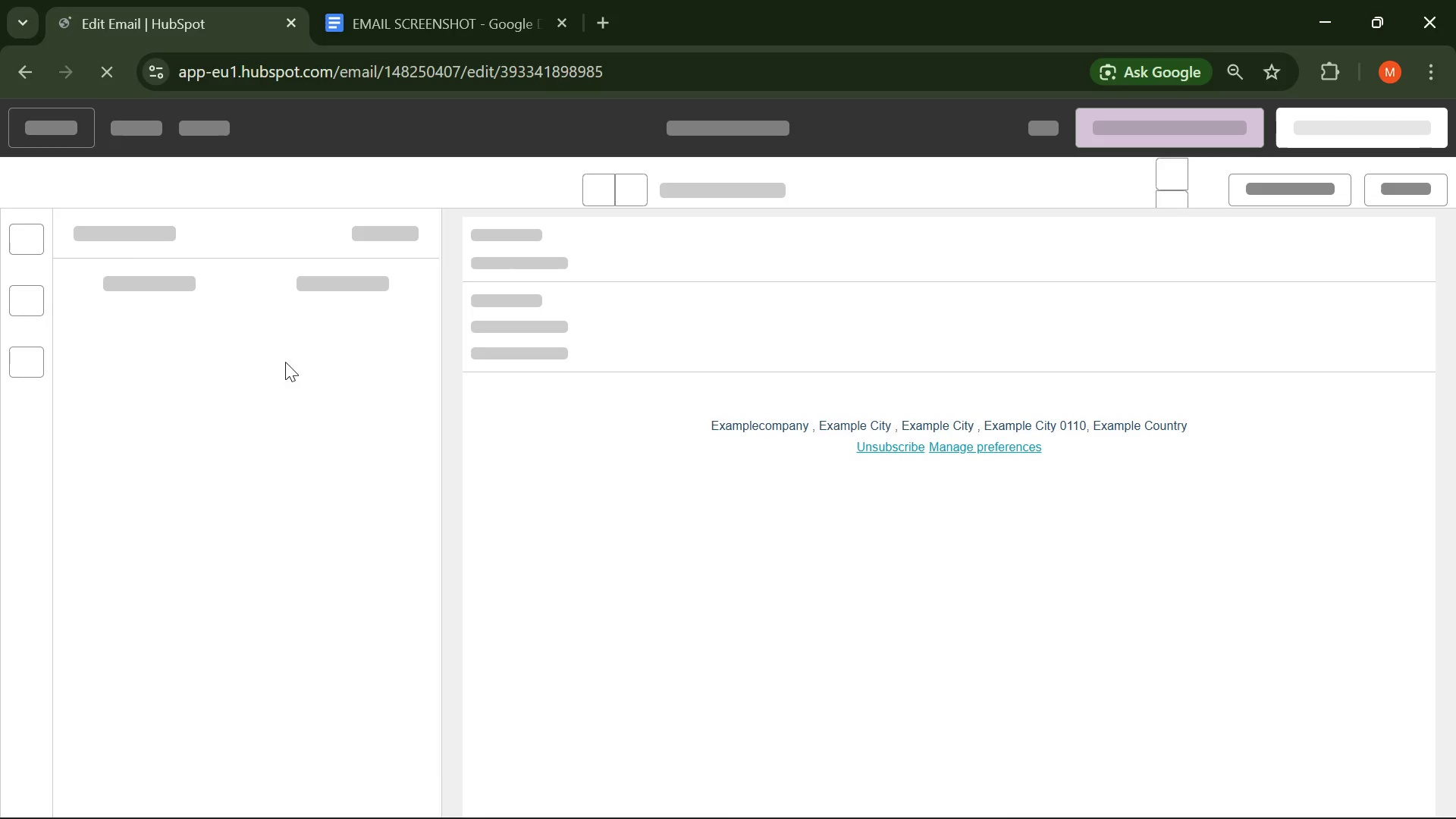 
wait(6.8)
 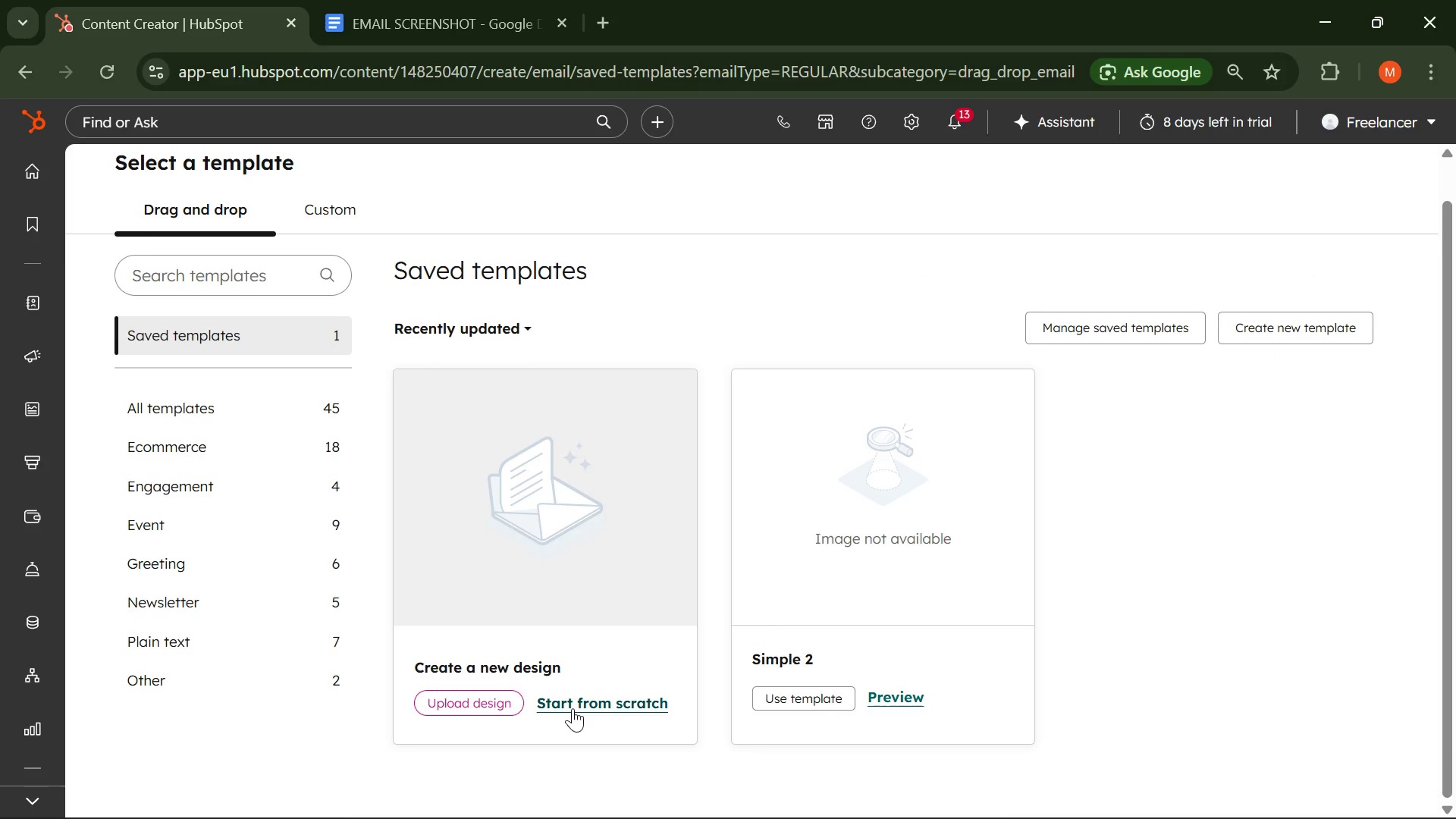 
left_click([406, 8])
 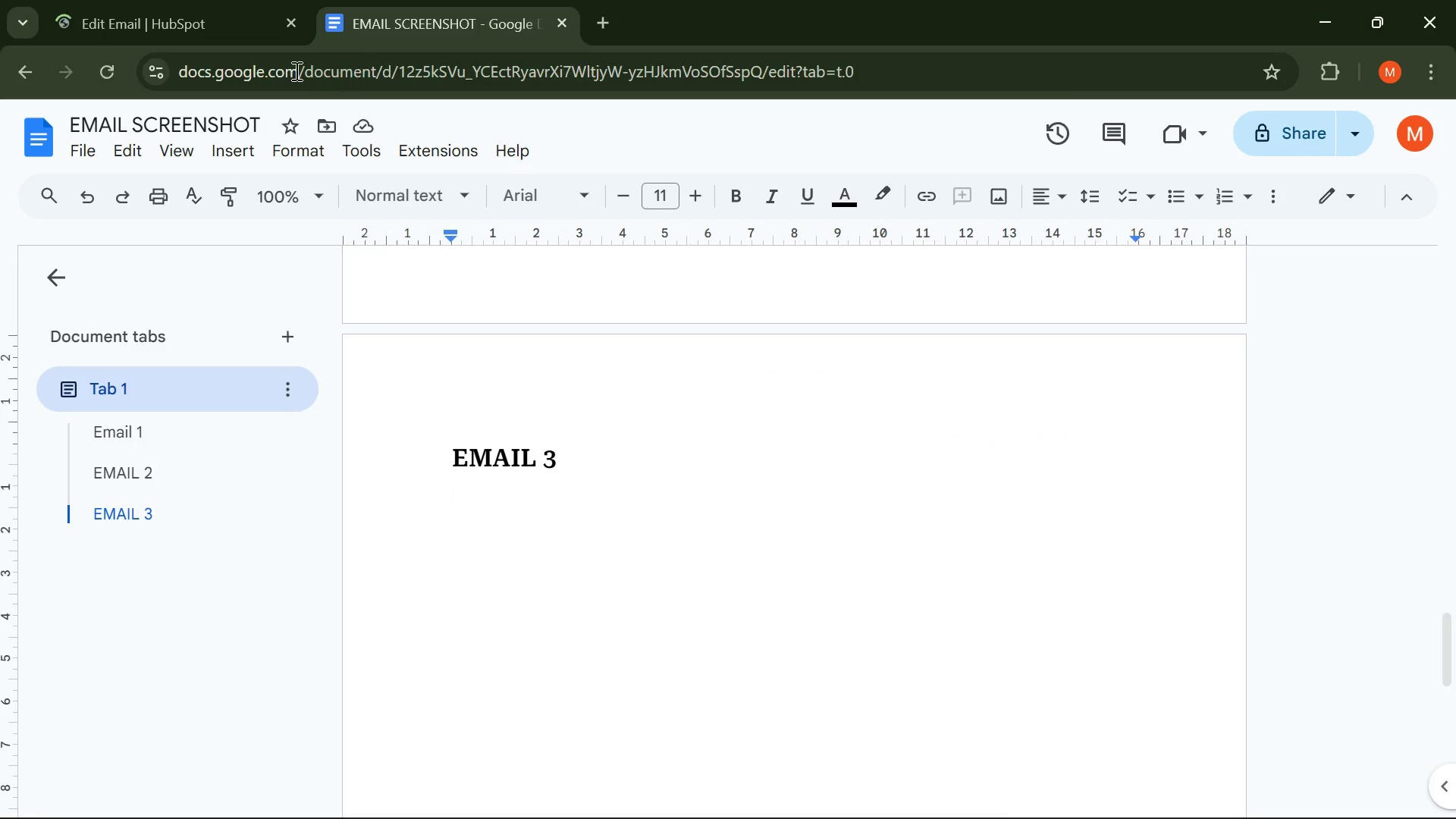 
left_click([121, 7])
 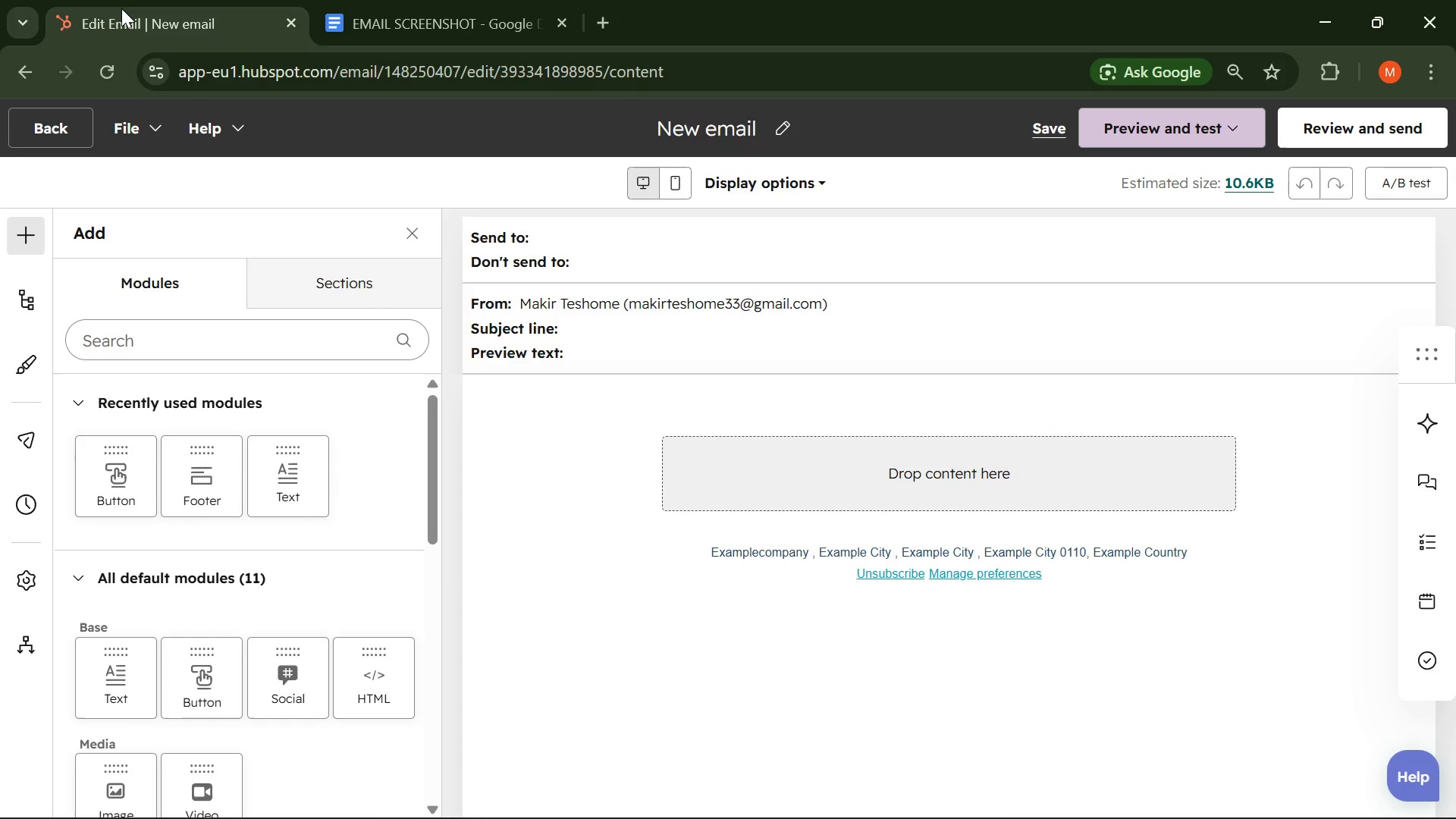 
wait(28.44)
 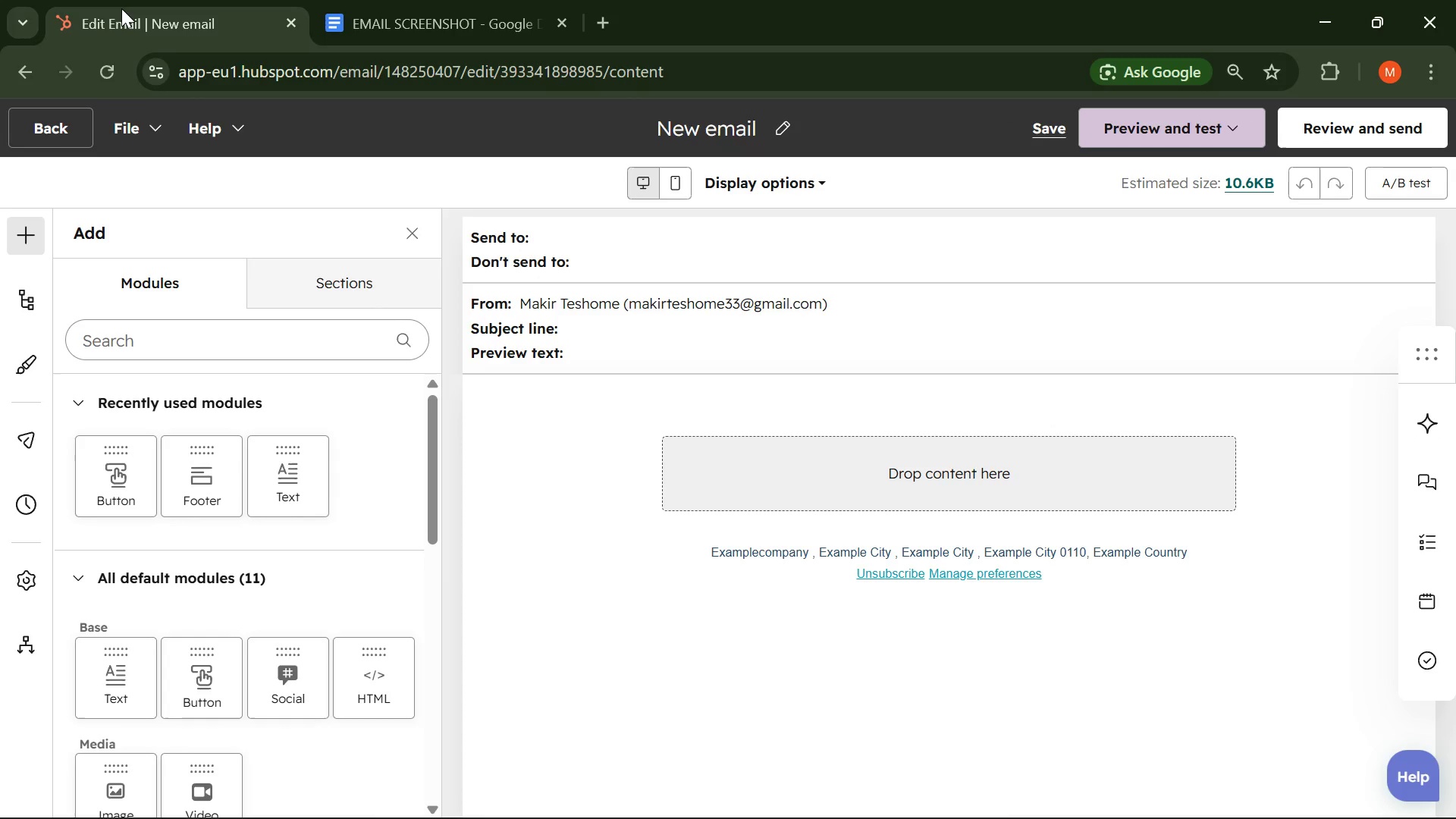 
left_click_drag(start_coordinate=[273, 481], to_coordinate=[1021, 482])
 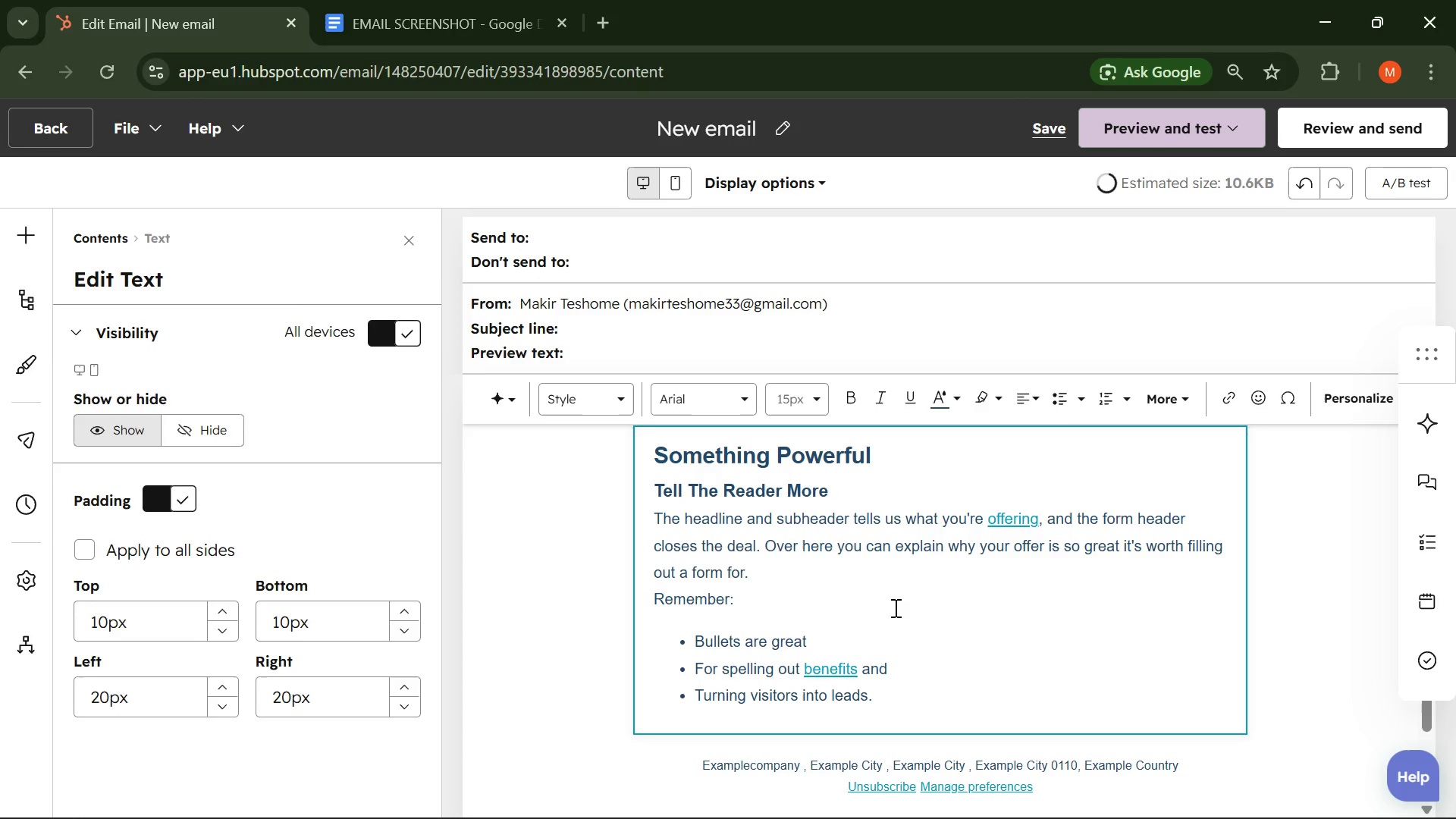 
left_click([916, 698])
 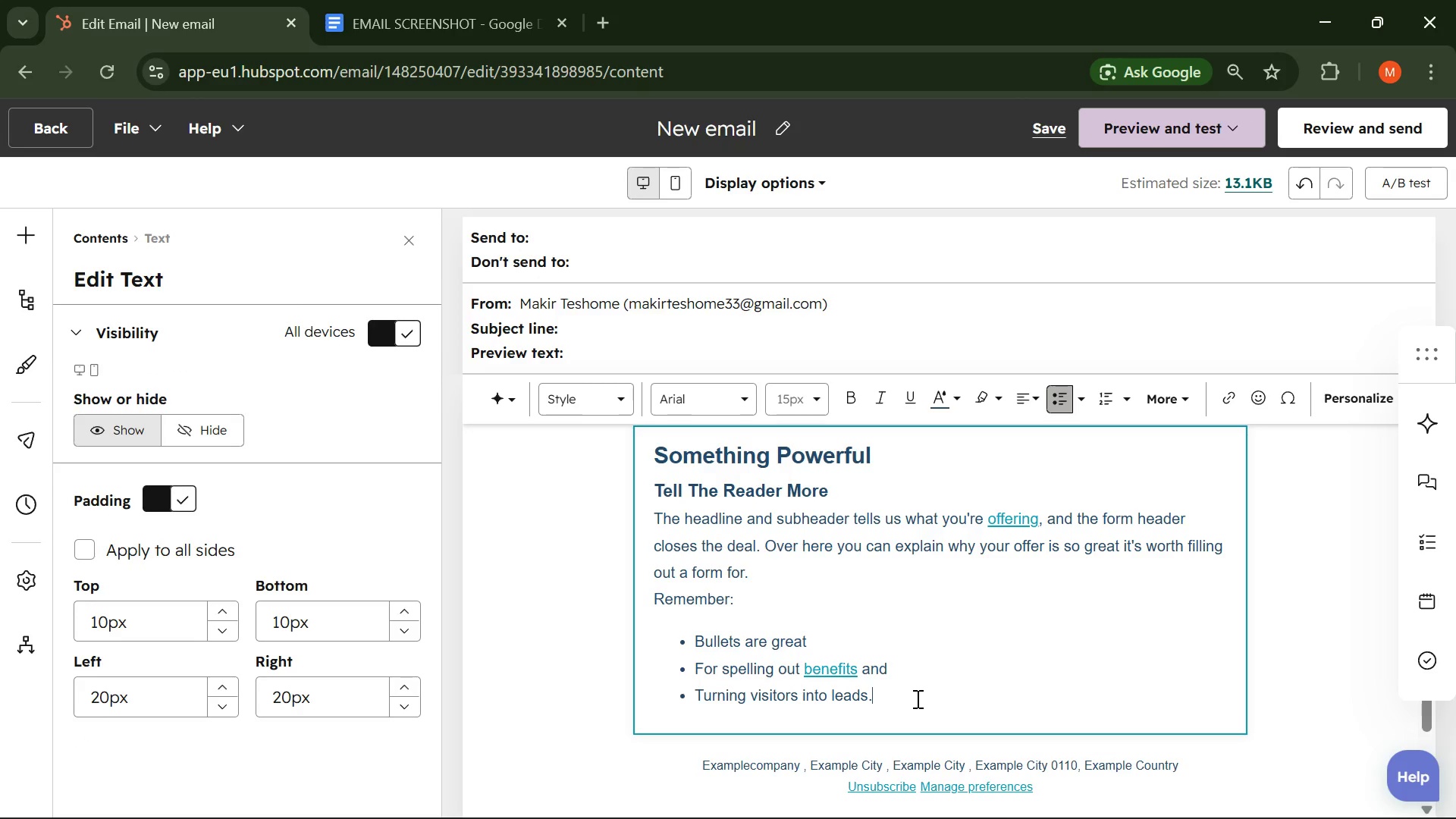 
key(Control+ControlLeft)
 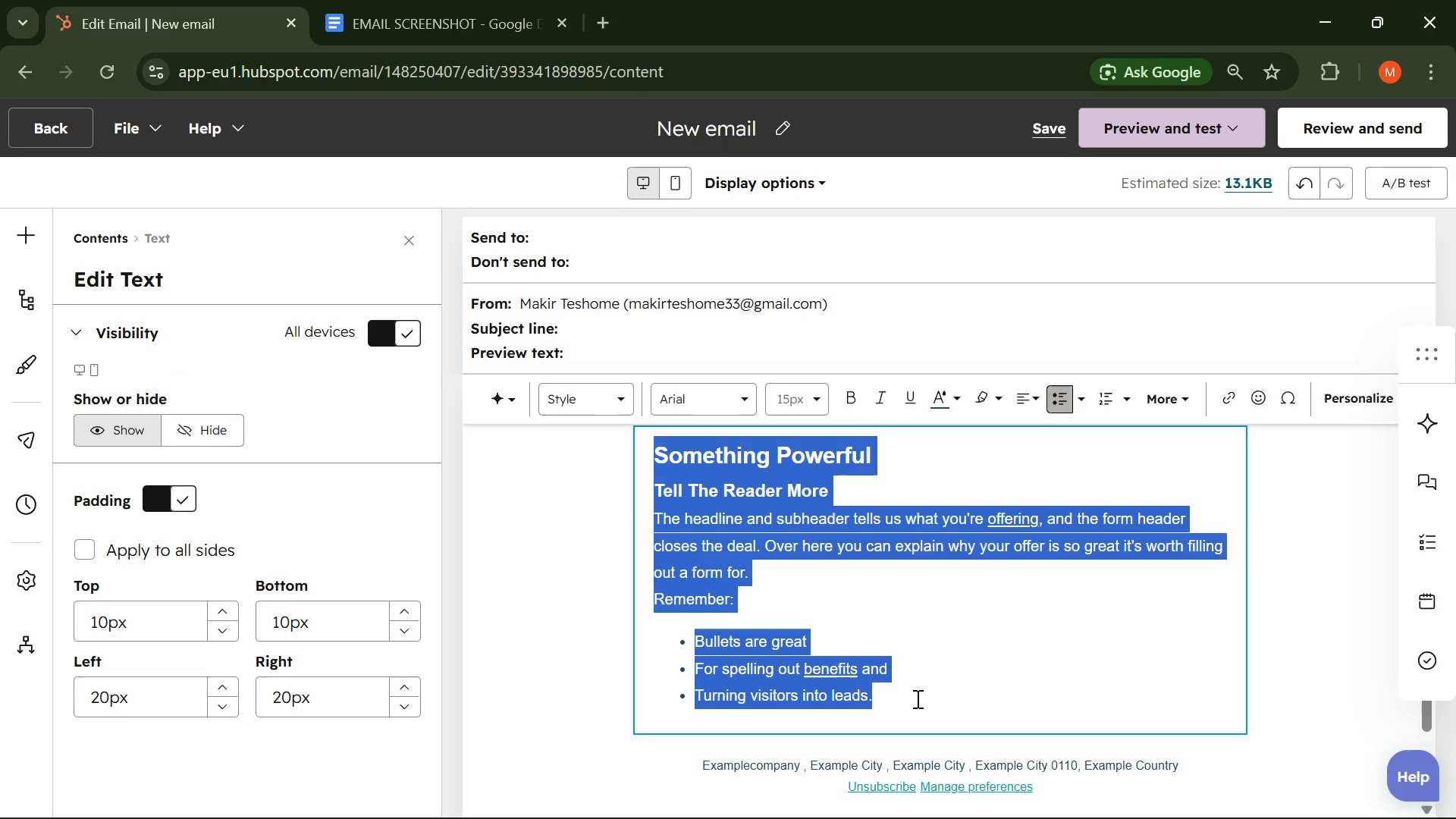 
key(Control+A)
 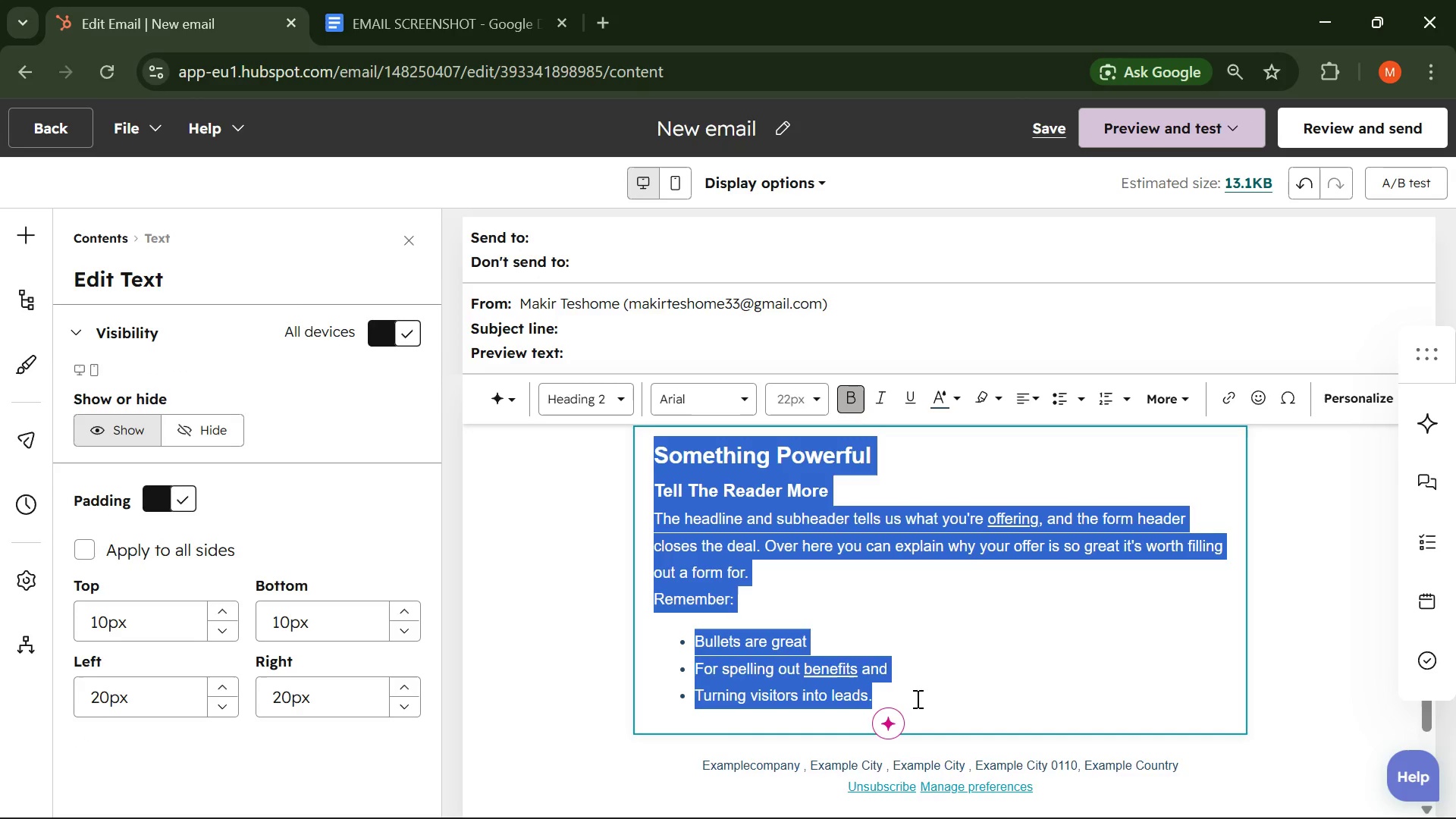 
key(Backspace)
 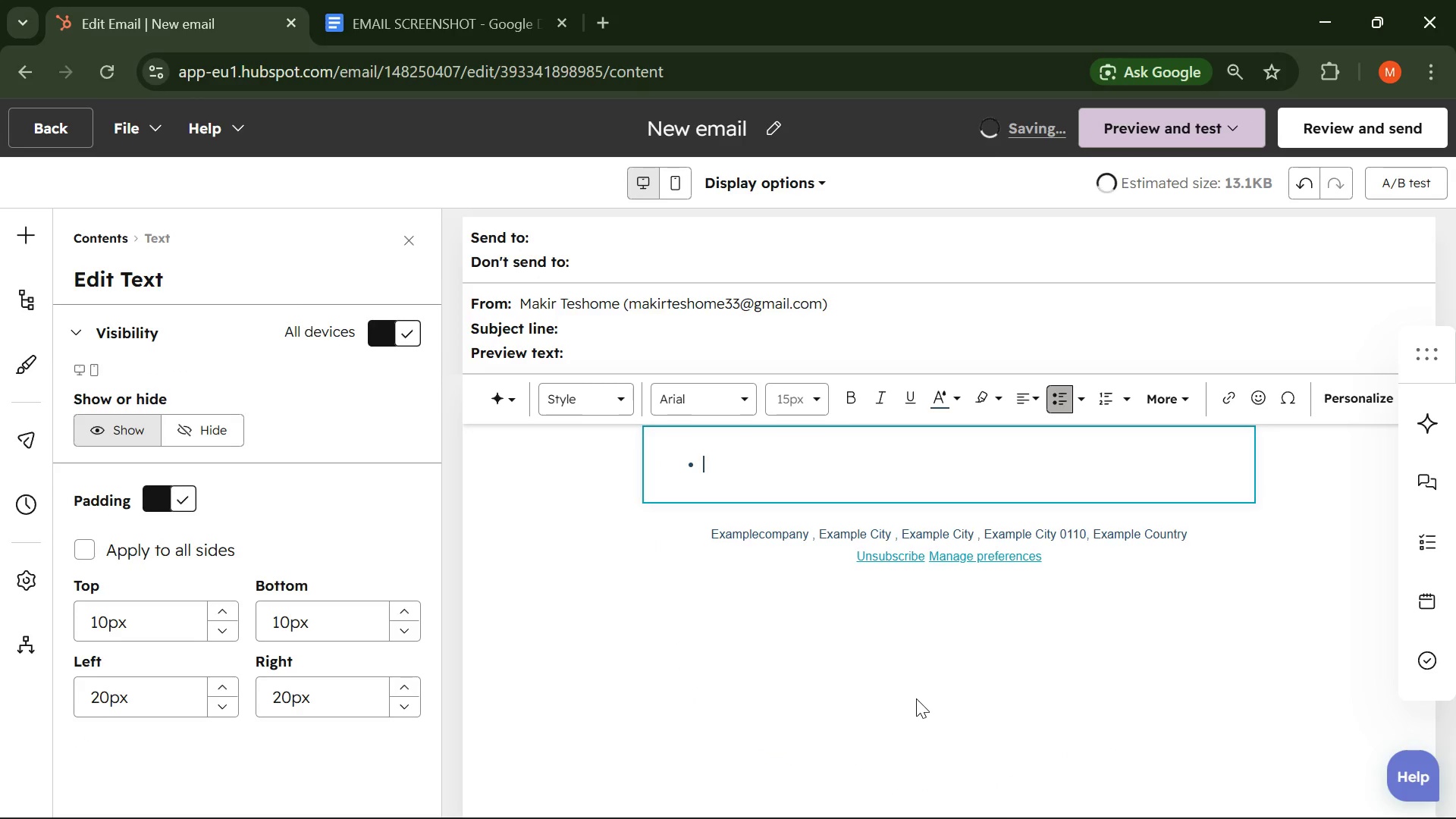 
key(Backspace)
 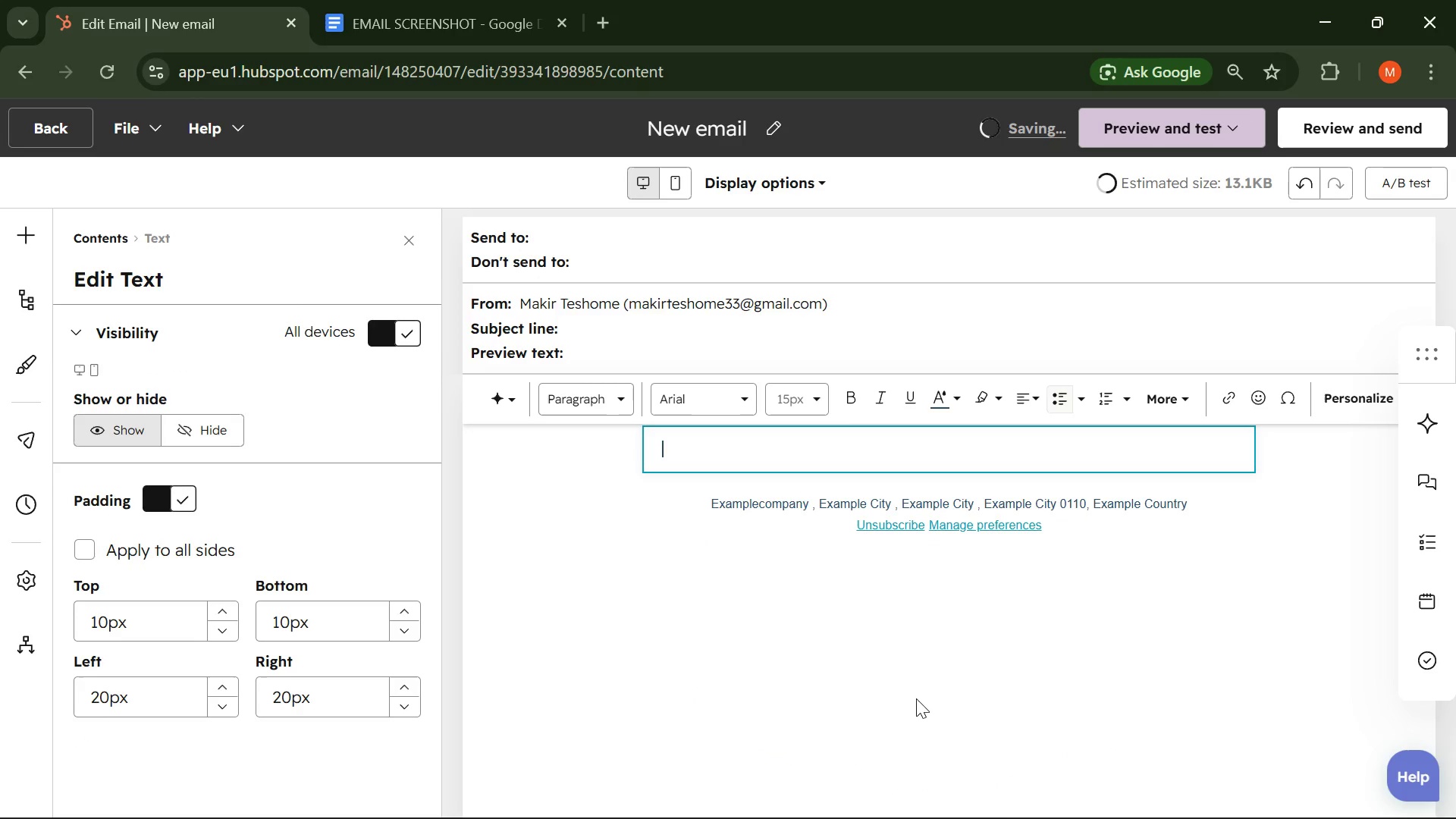 
key(Backspace)
 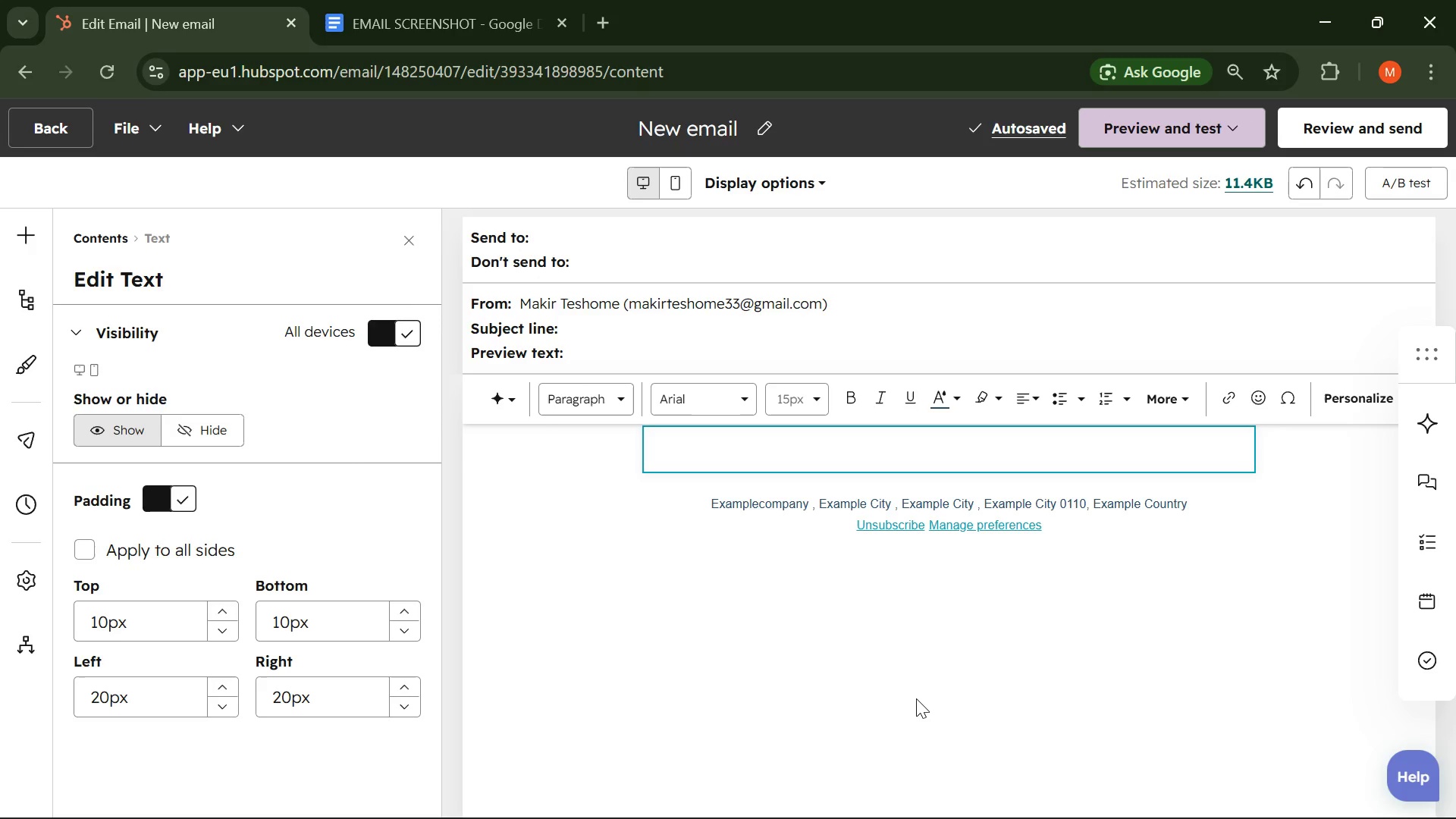 
wait(6.64)
 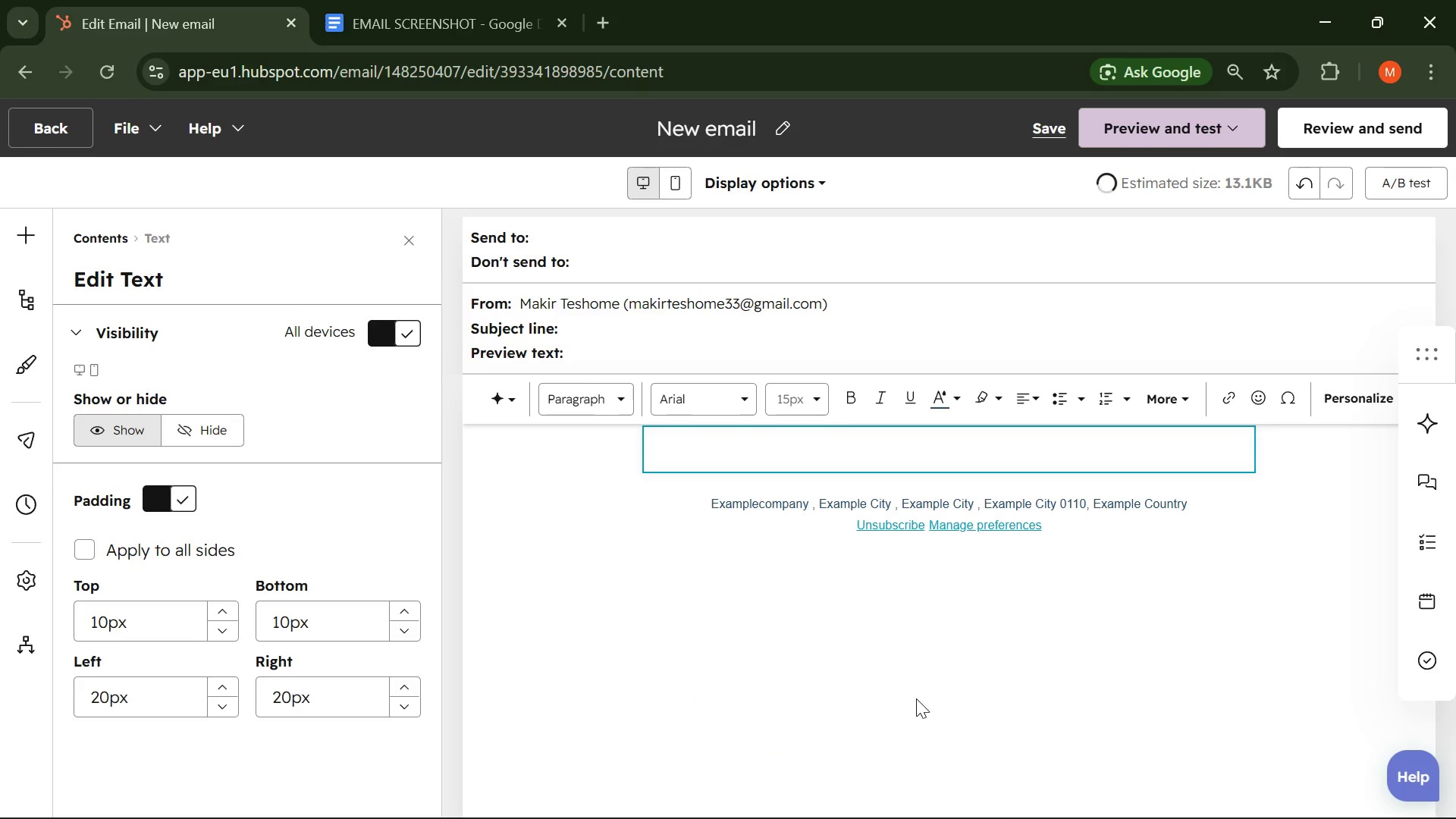 
key(CapsLock)
 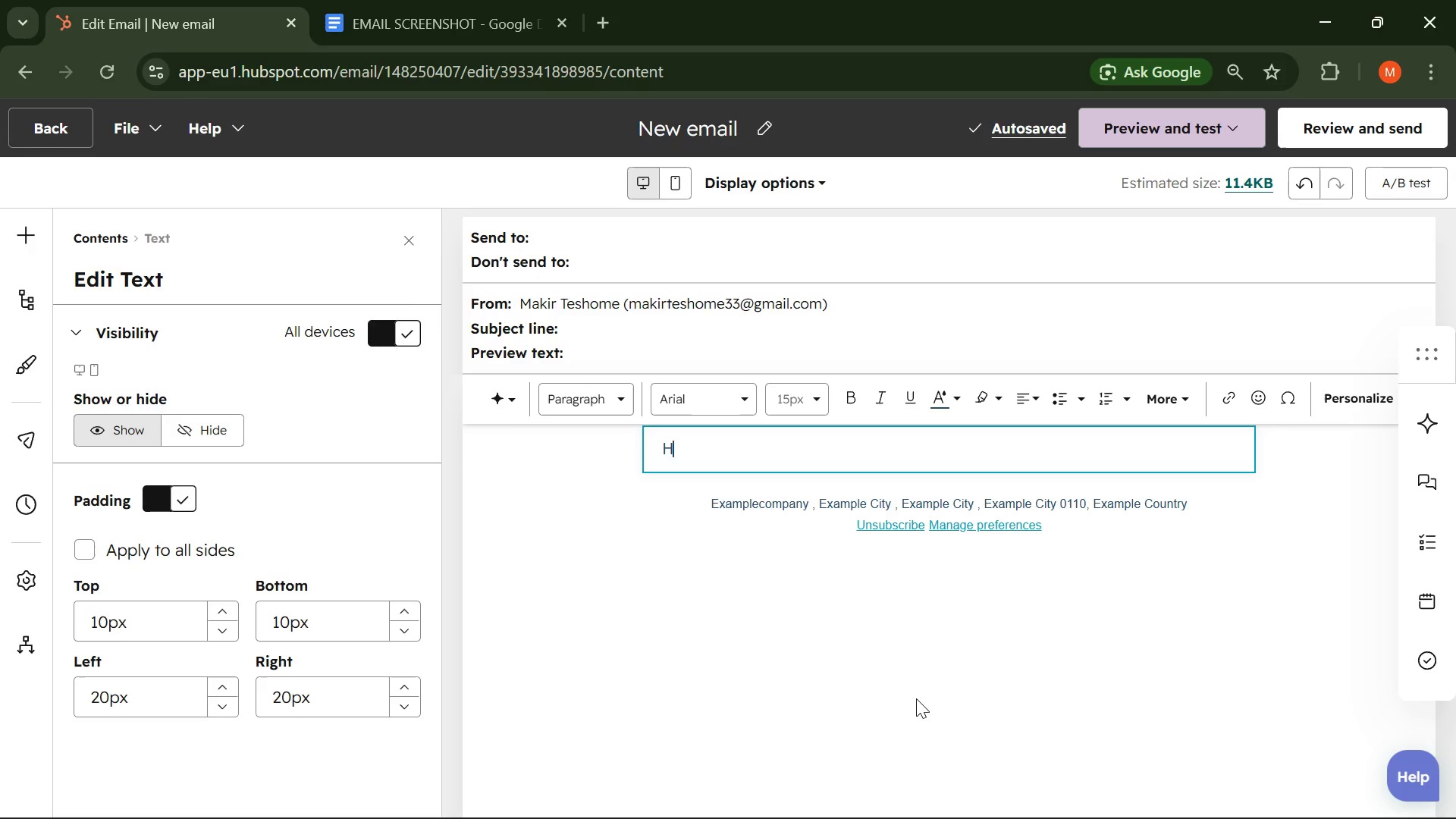 
key(H)
 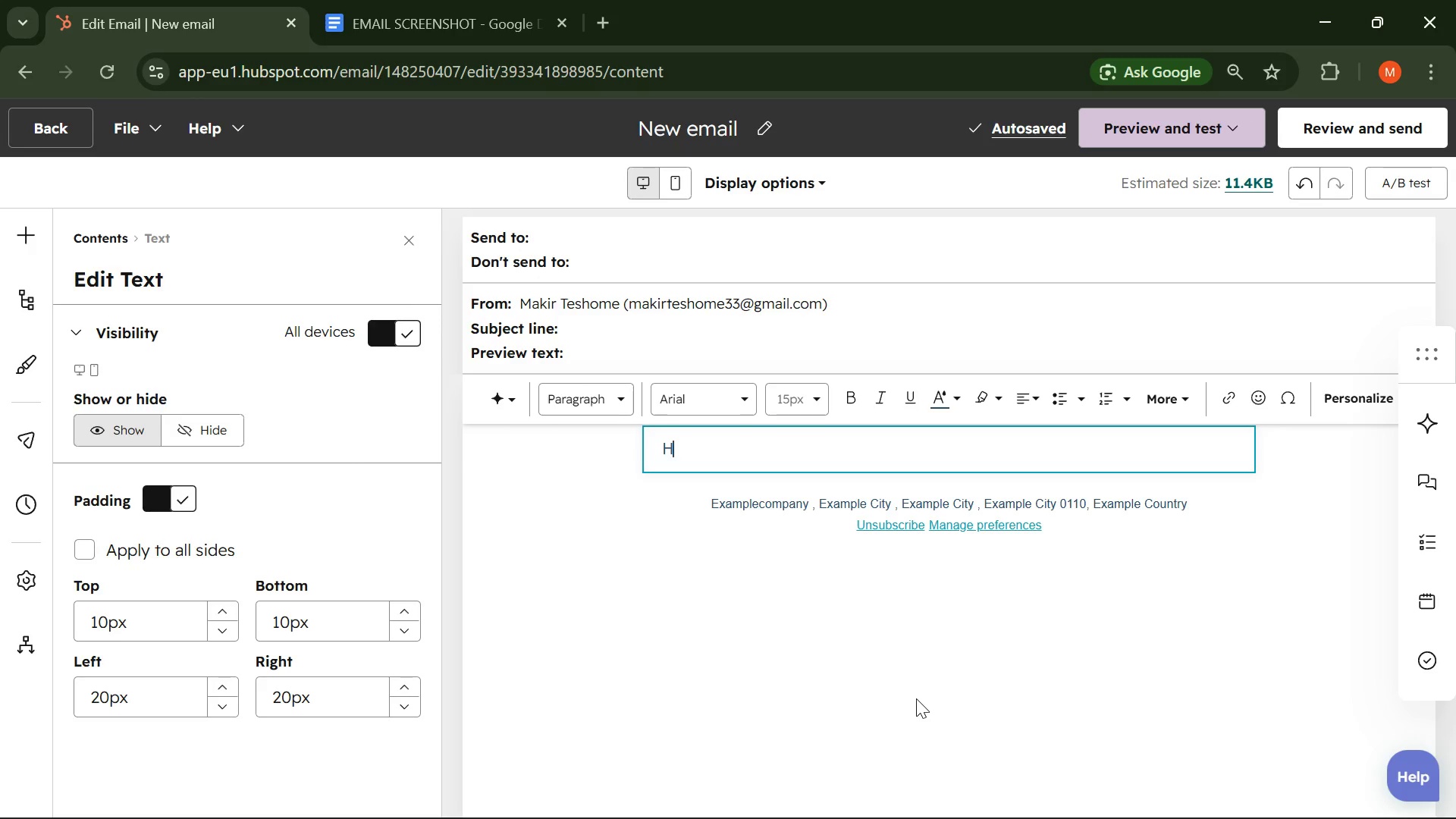 
key(CapsLock)
 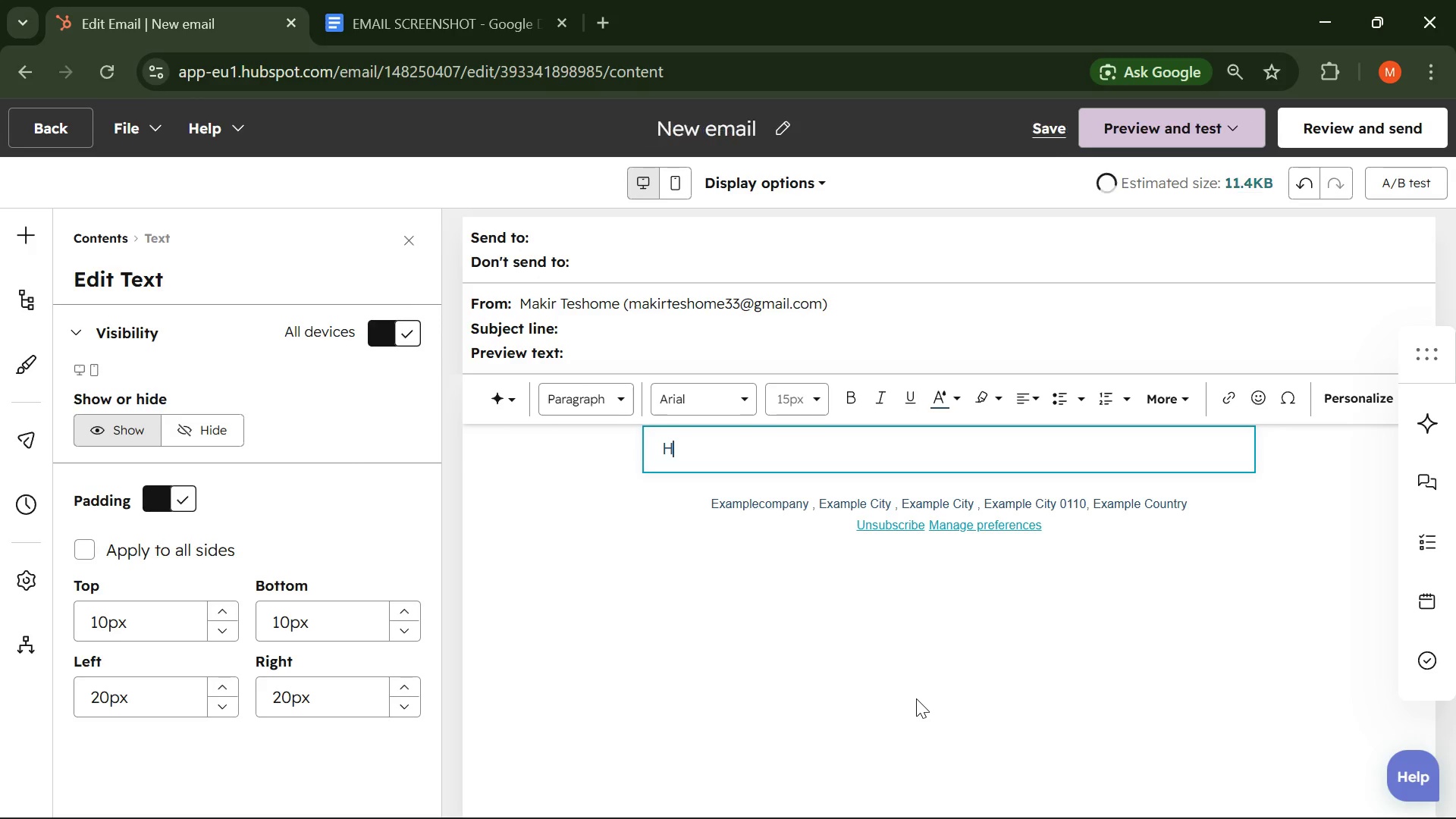 
key(I)
 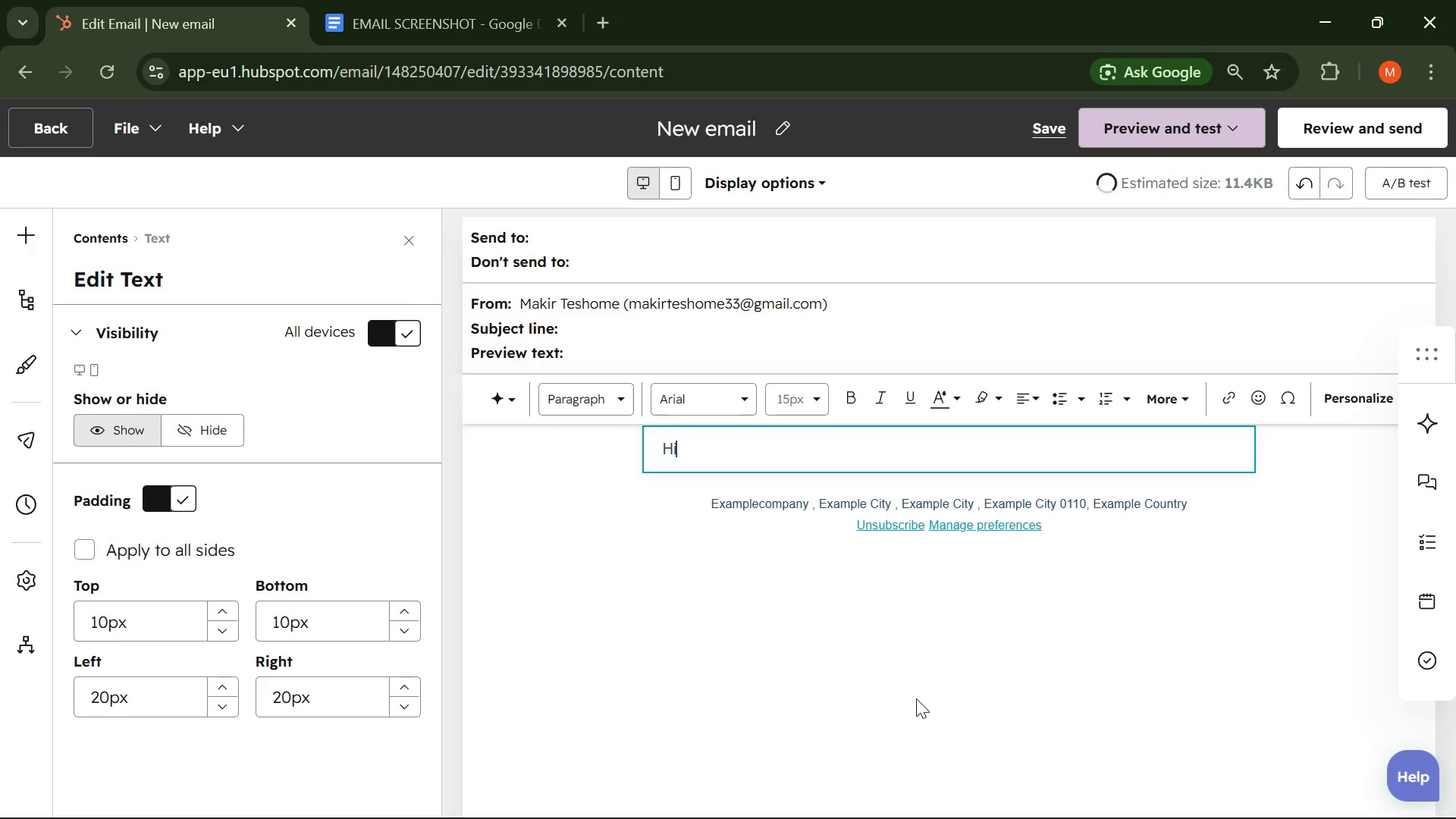 
key(Space)
 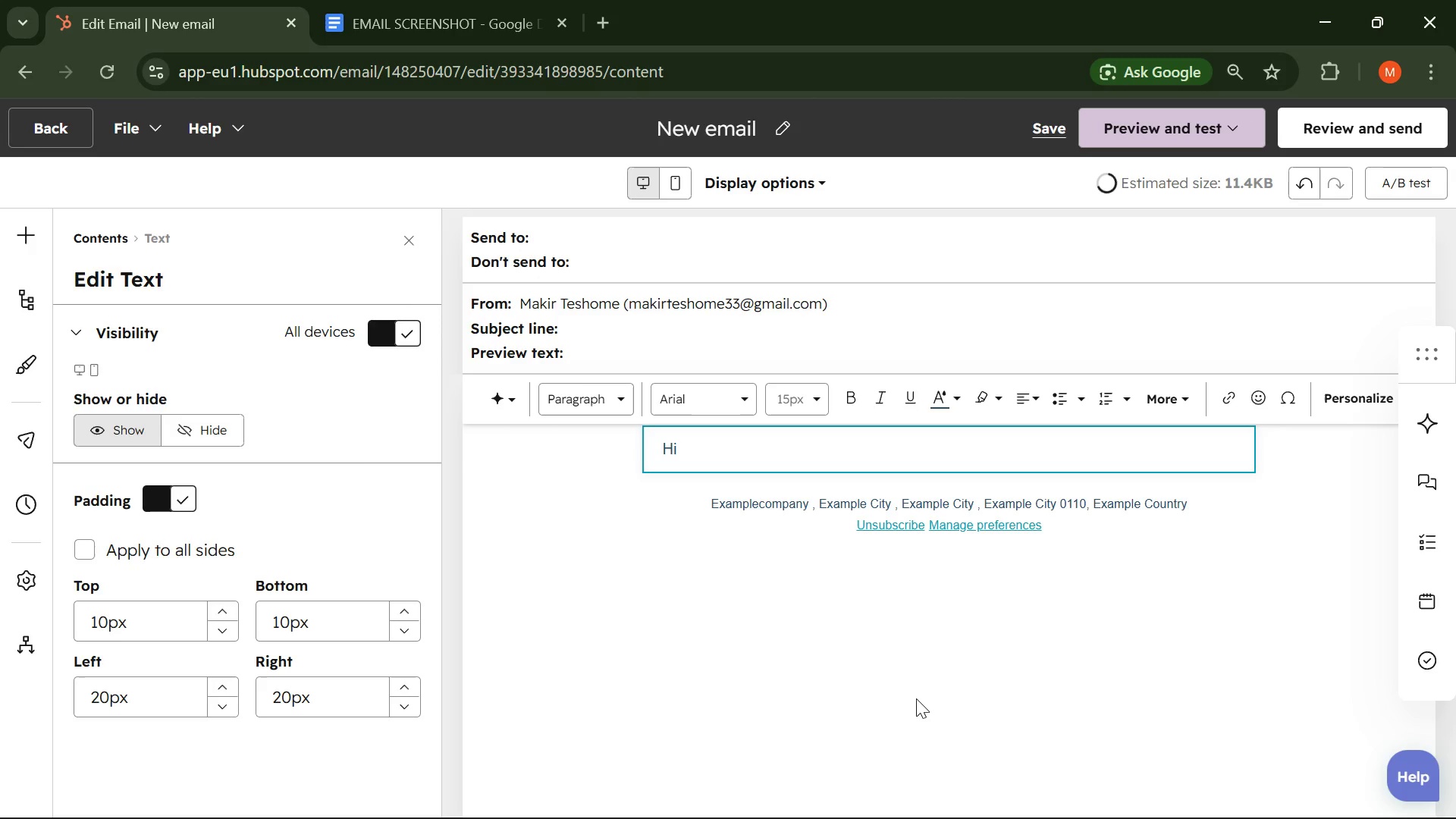 
key(Meta+V)
 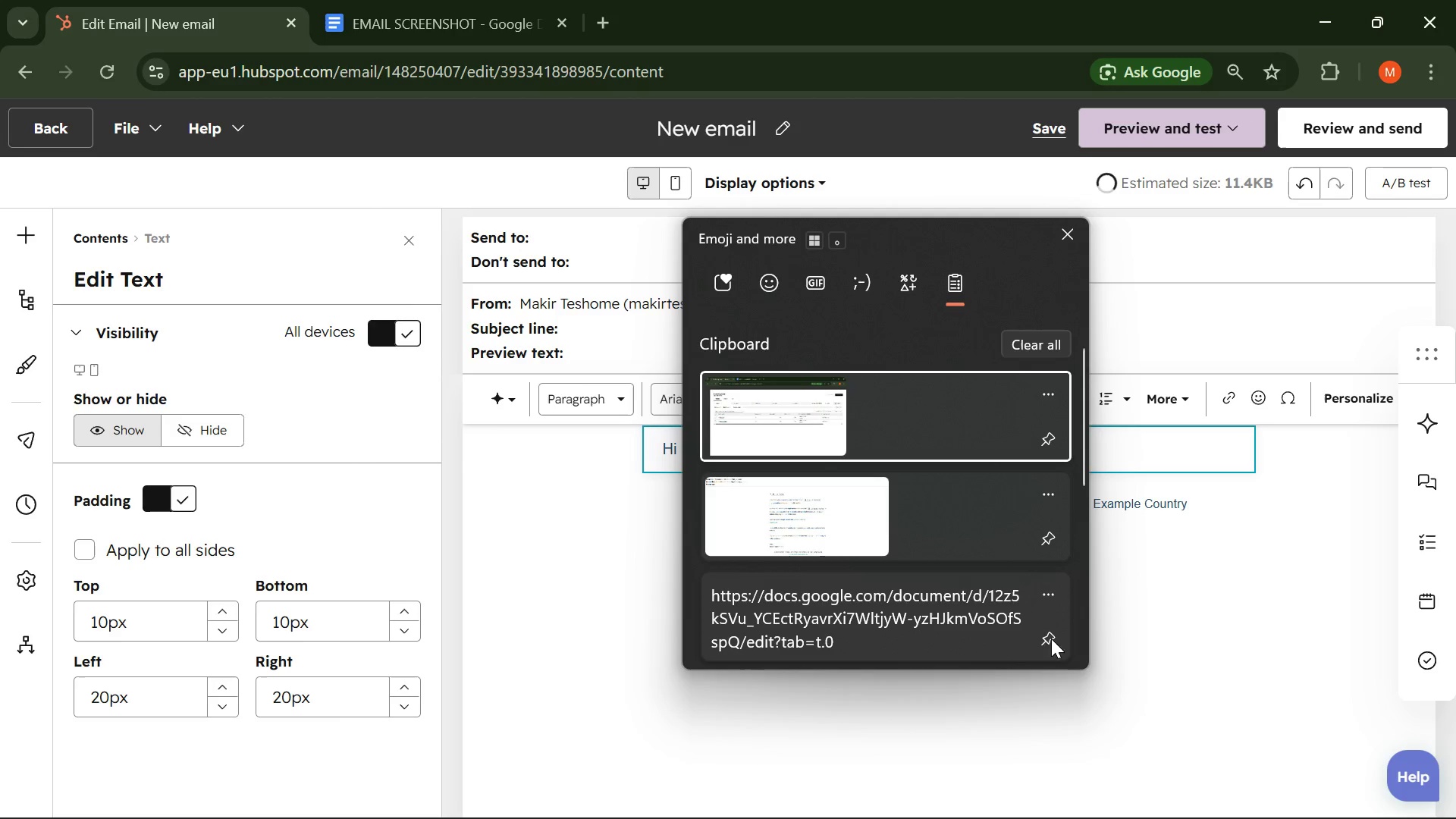 
scroll: coordinate [855, 524], scroll_direction: down, amount: 10.0
 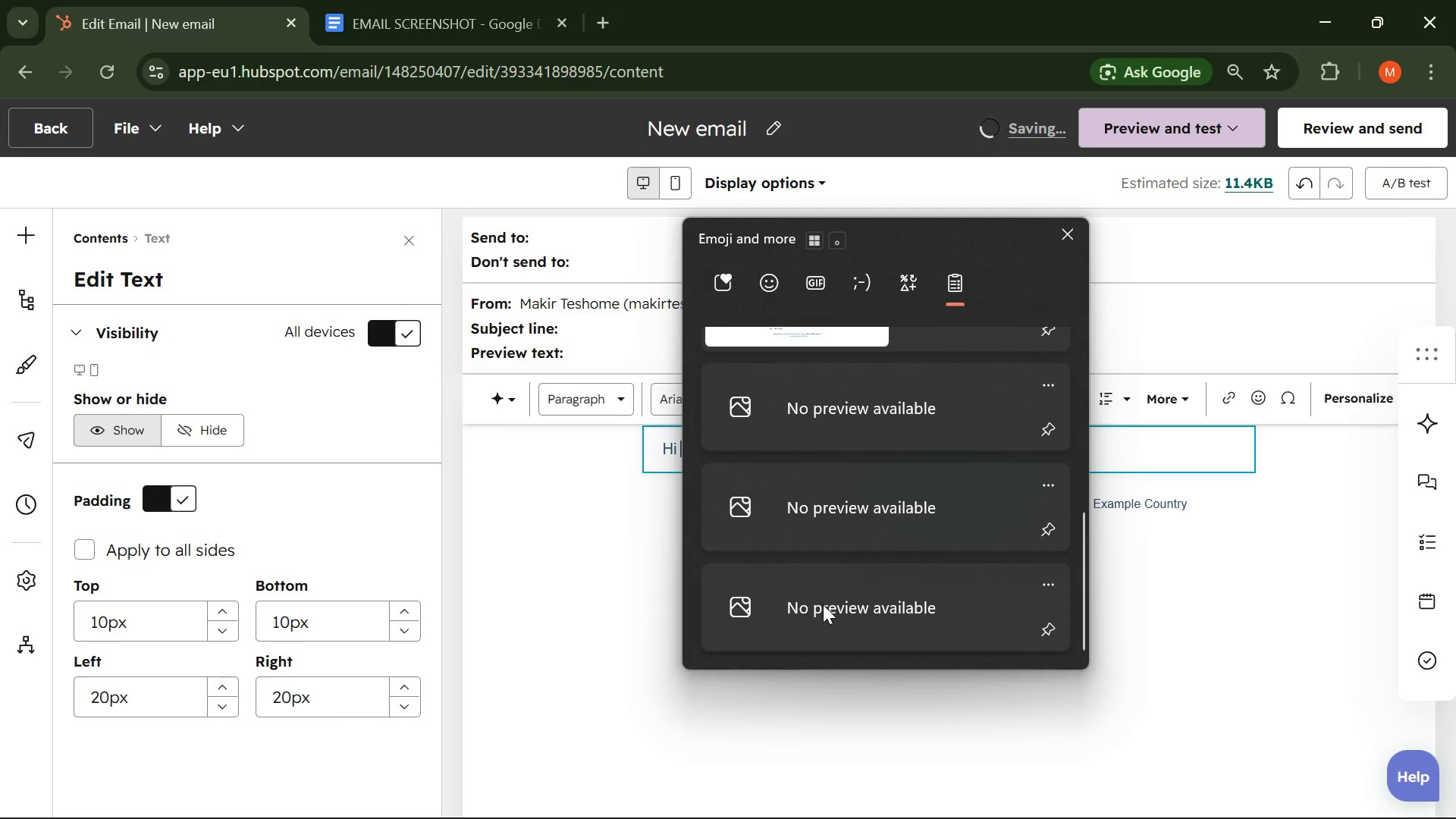 
left_click([823, 604])
 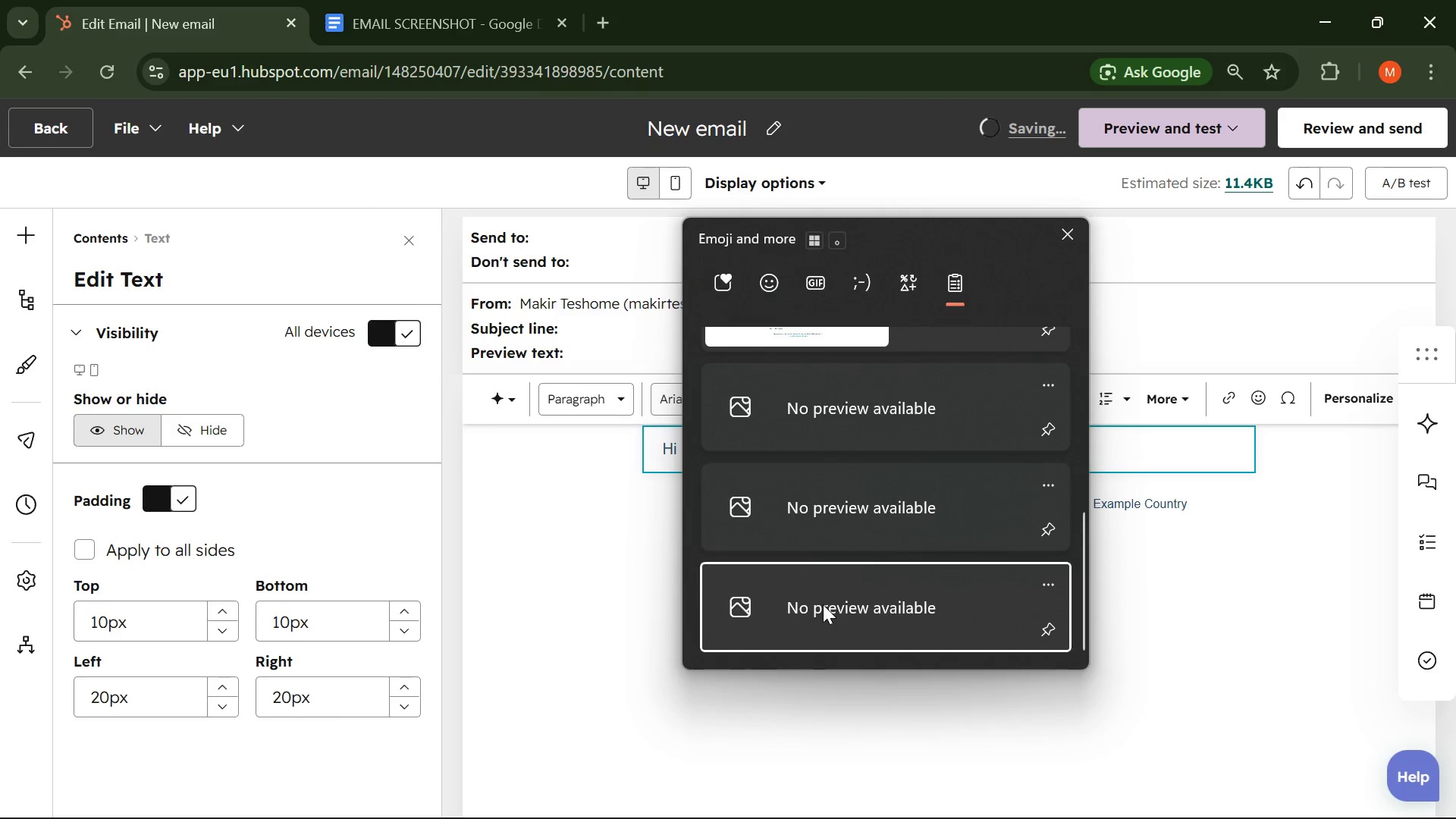 
key(Control+ControlLeft)
 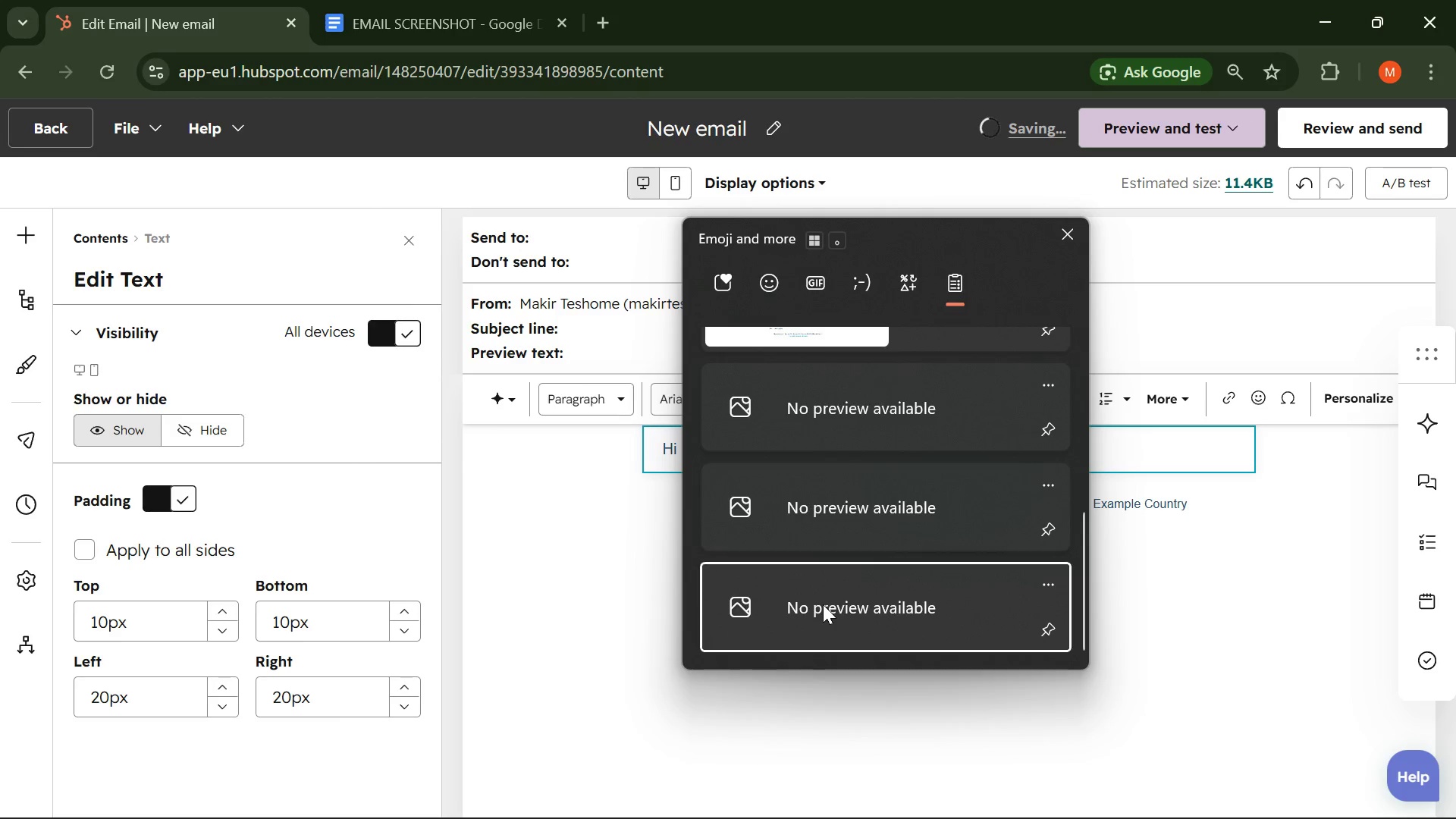 
key(Control+V)
 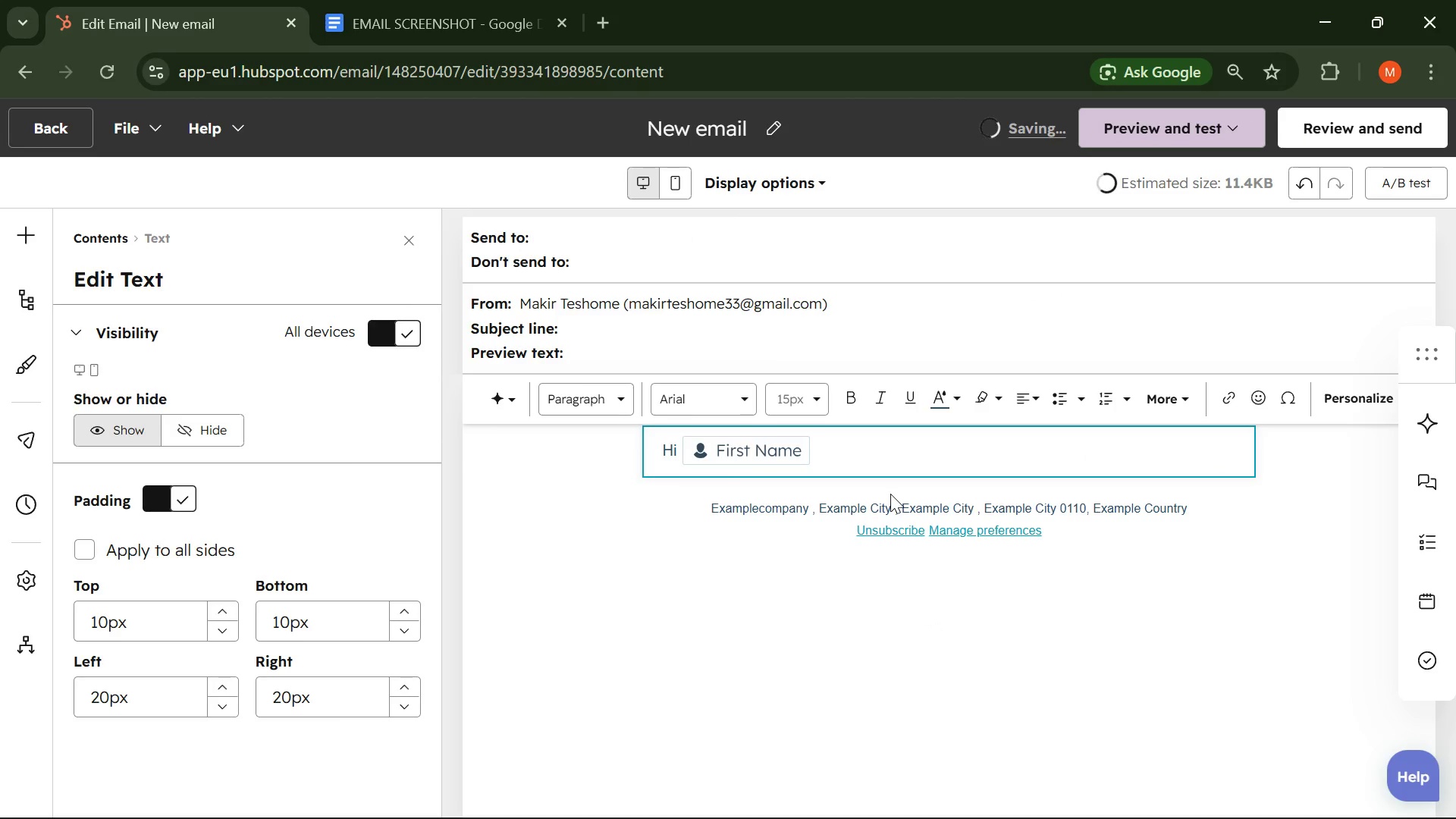 
key(Enter)
 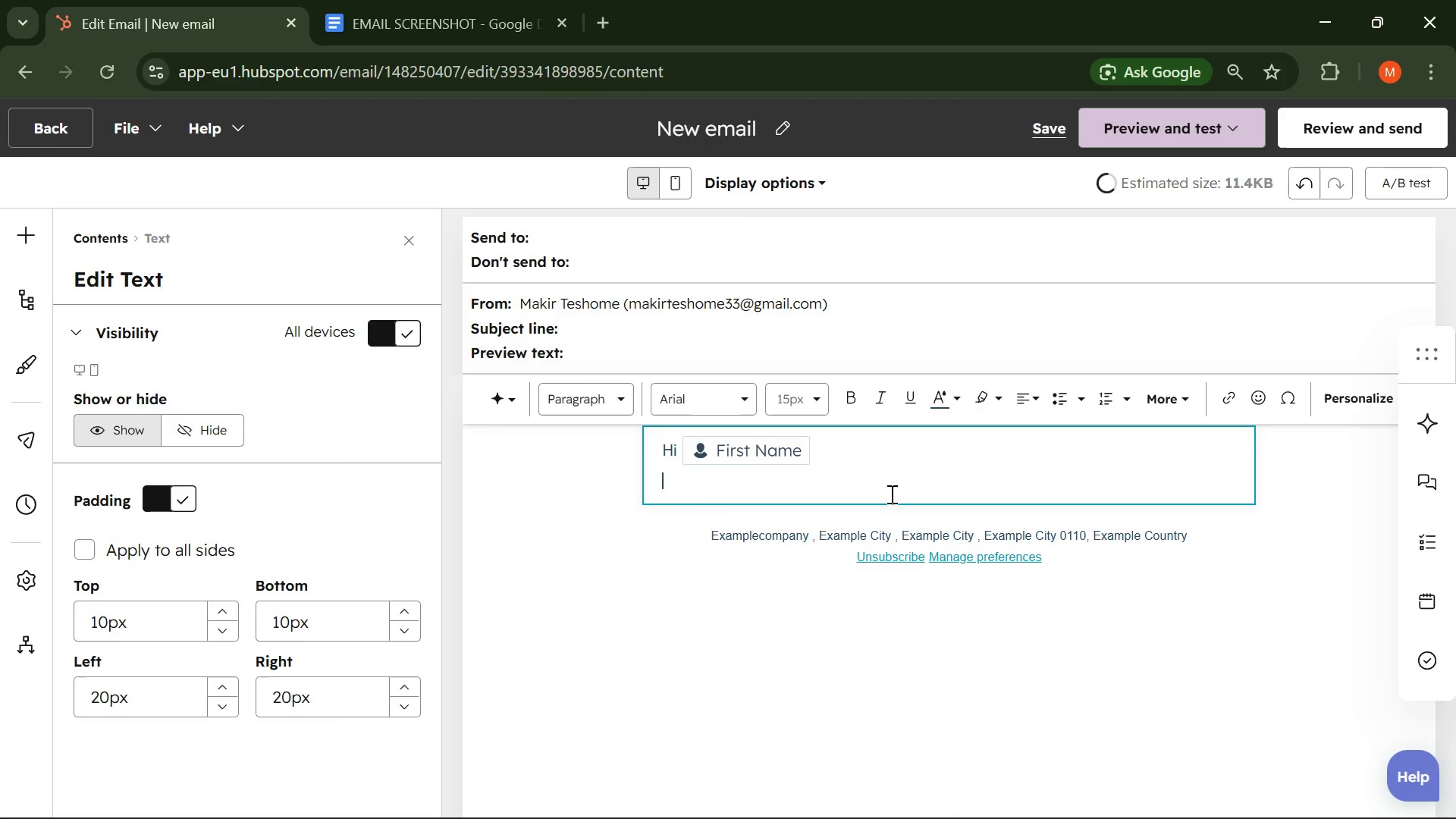 
key(Enter)
 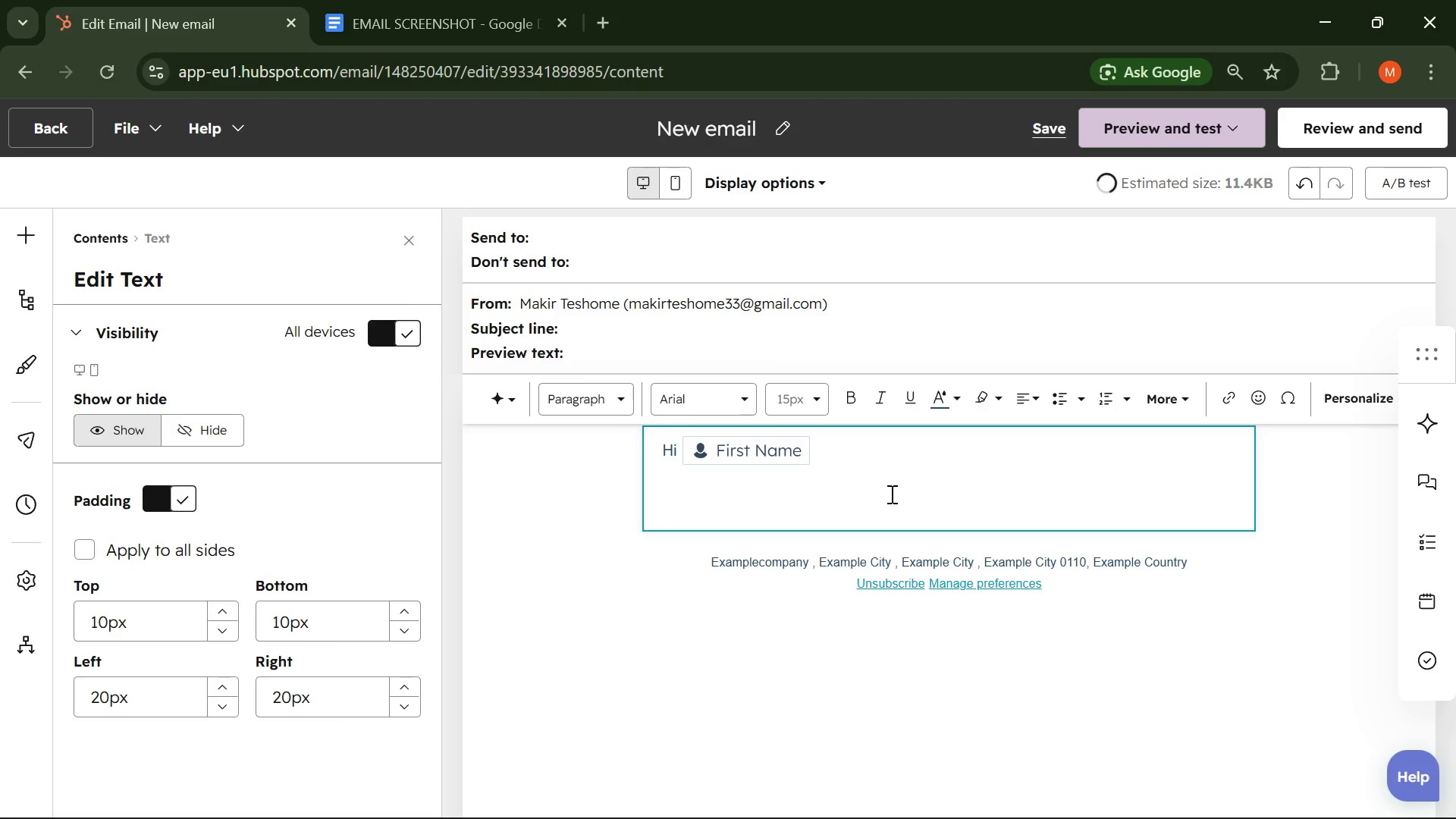 
type(I wanted to follou)
key(Backspace)
type(wu)
key(Backspace)
type(-up one last time regarding potential event support for )
 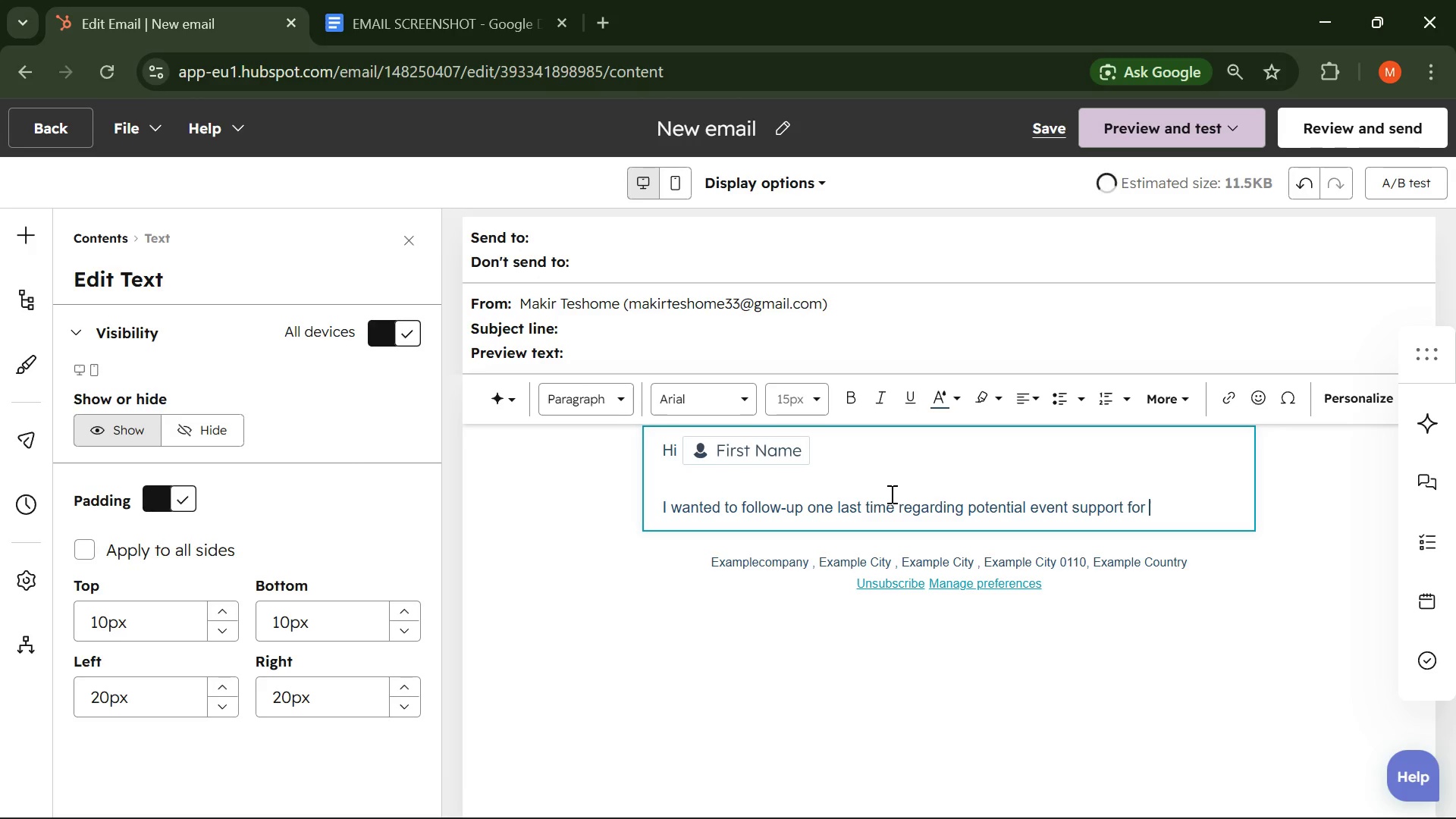 
key(Meta+MetaLeft)
 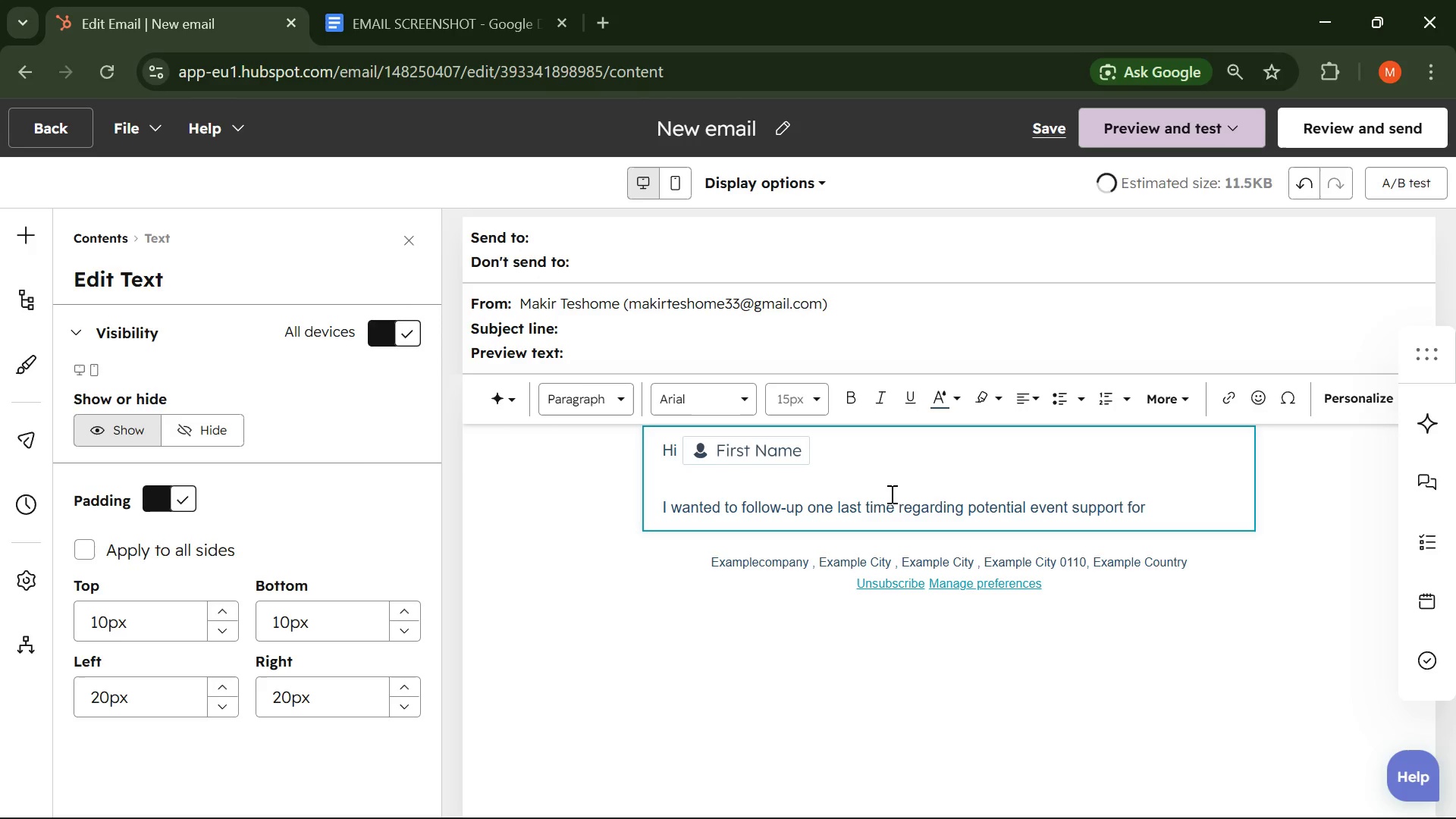 
key(Meta+V)
 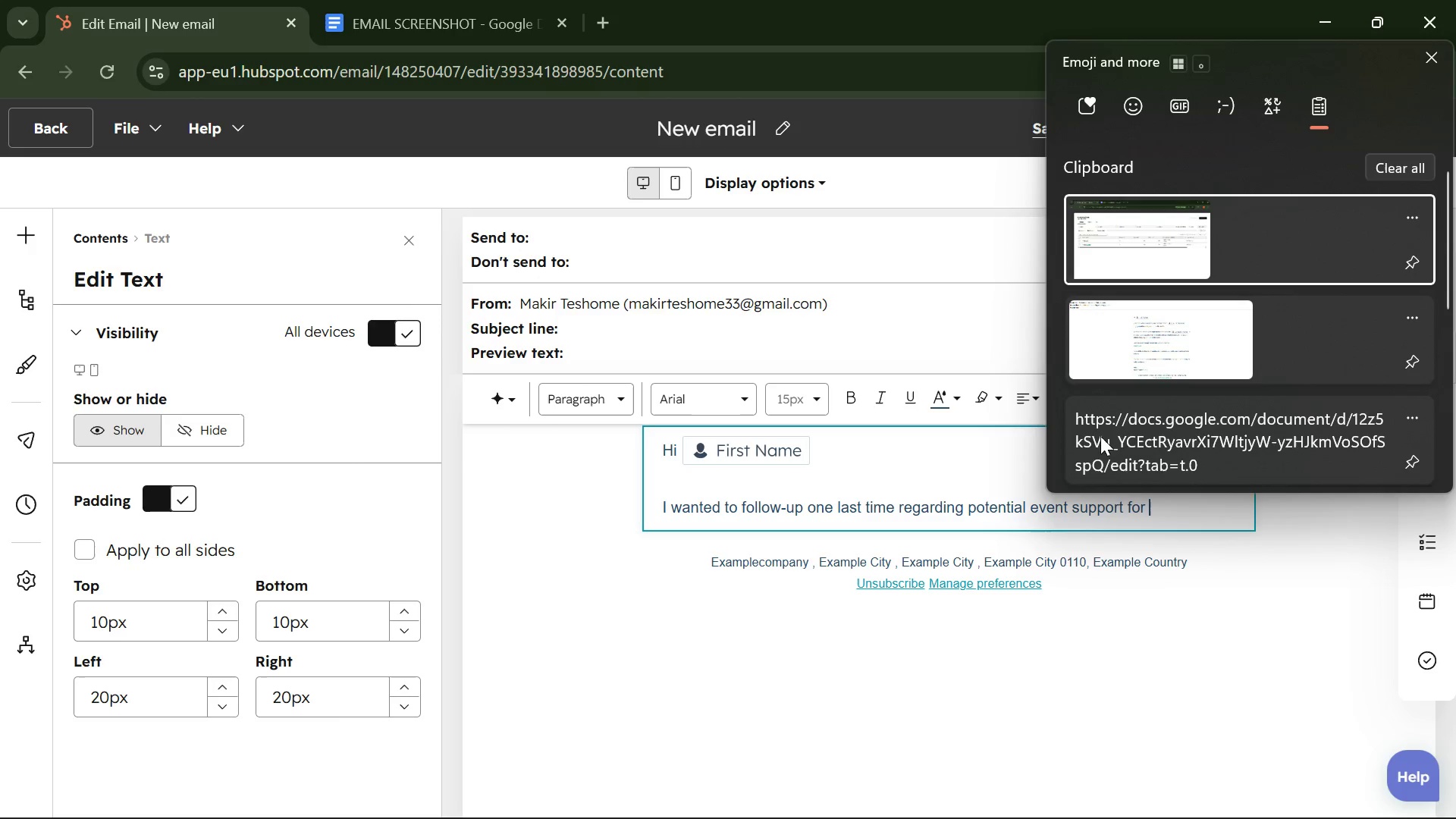 
scroll: coordinate [1153, 385], scroll_direction: down, amount: 5.0
 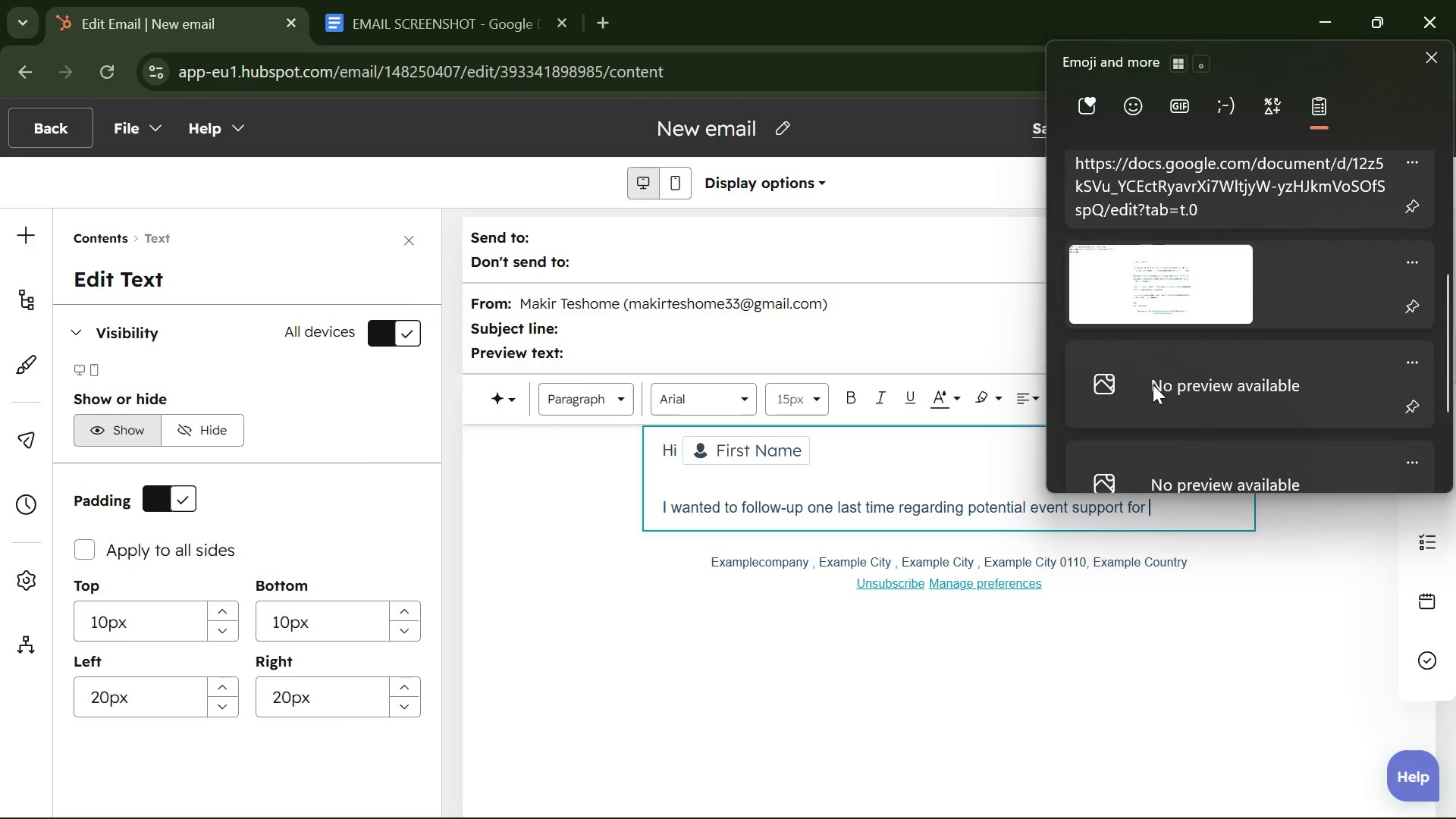 
left_click([1153, 384])
 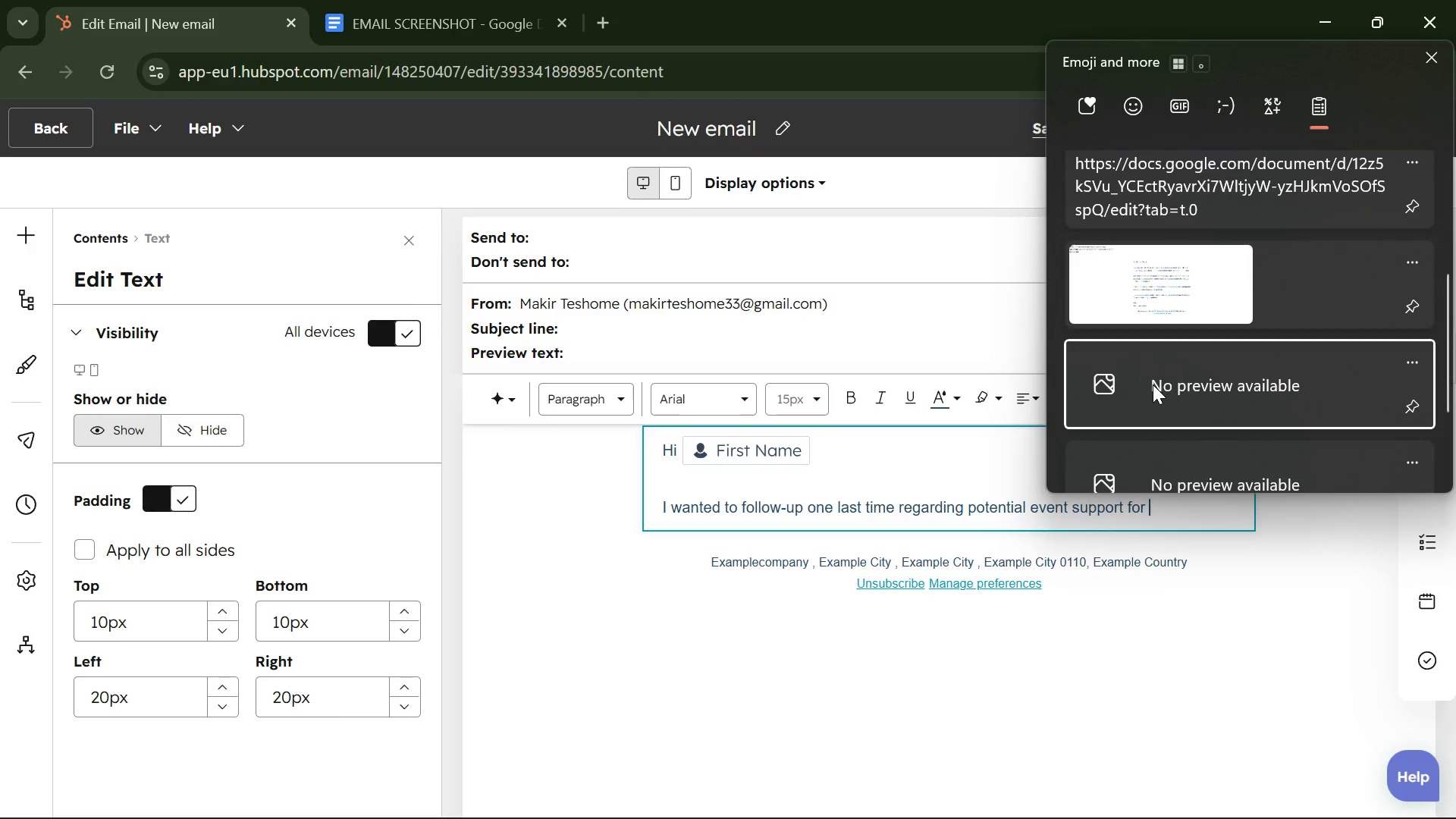 
key(Control+ControlLeft)
 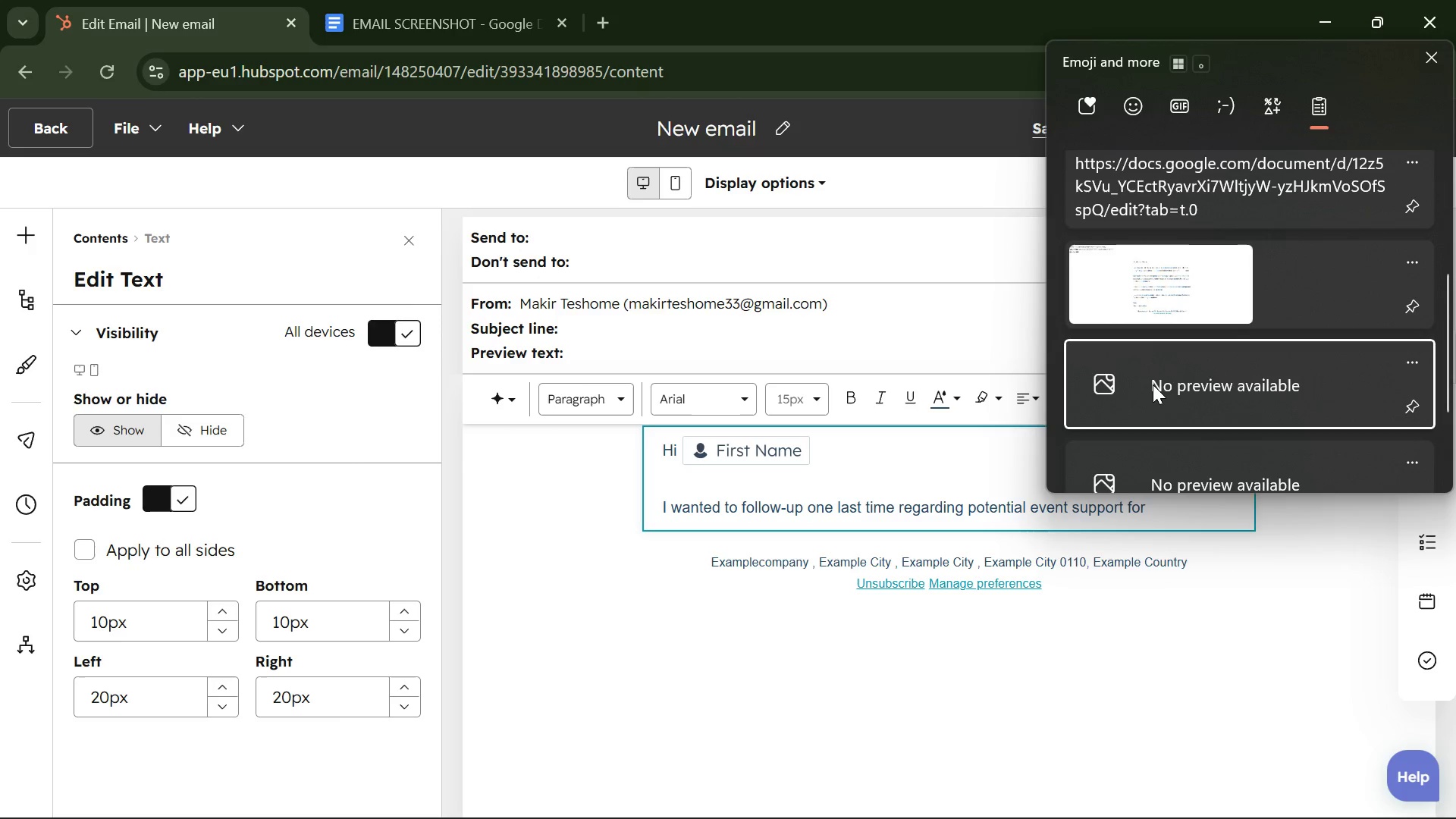 
key(Control+V)
 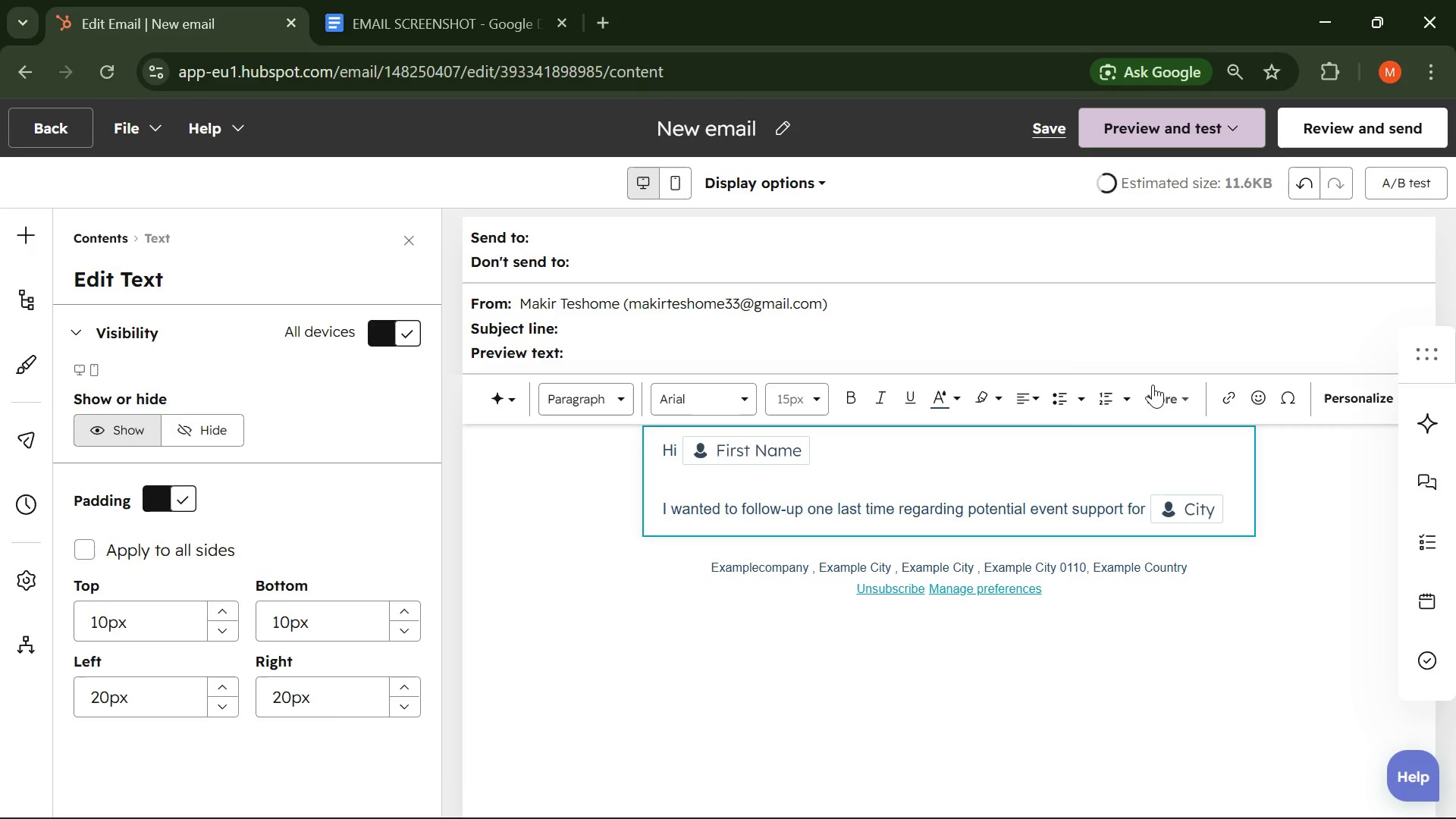 
key(Control+Z)
 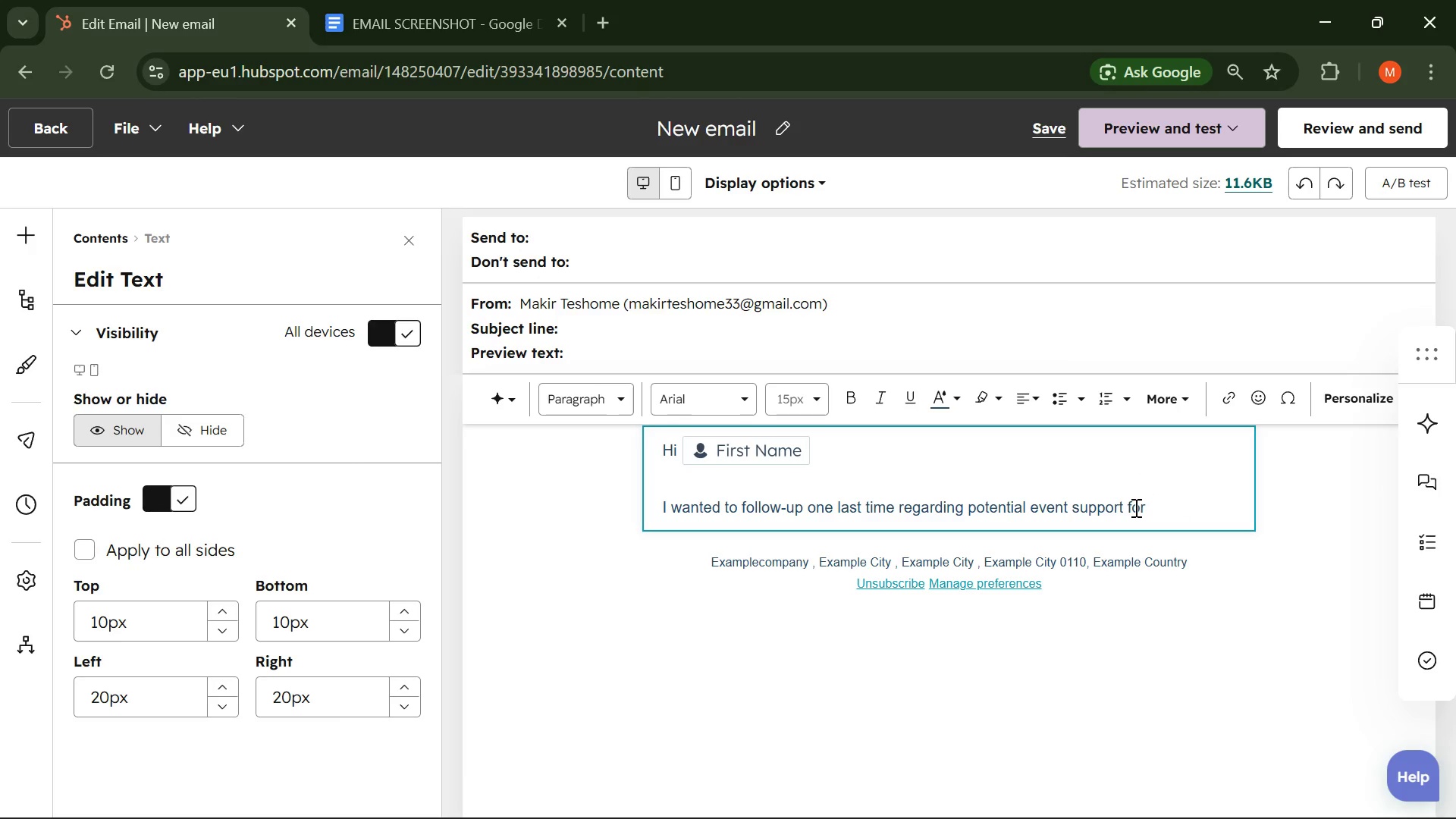 
double_click([1150, 508])
 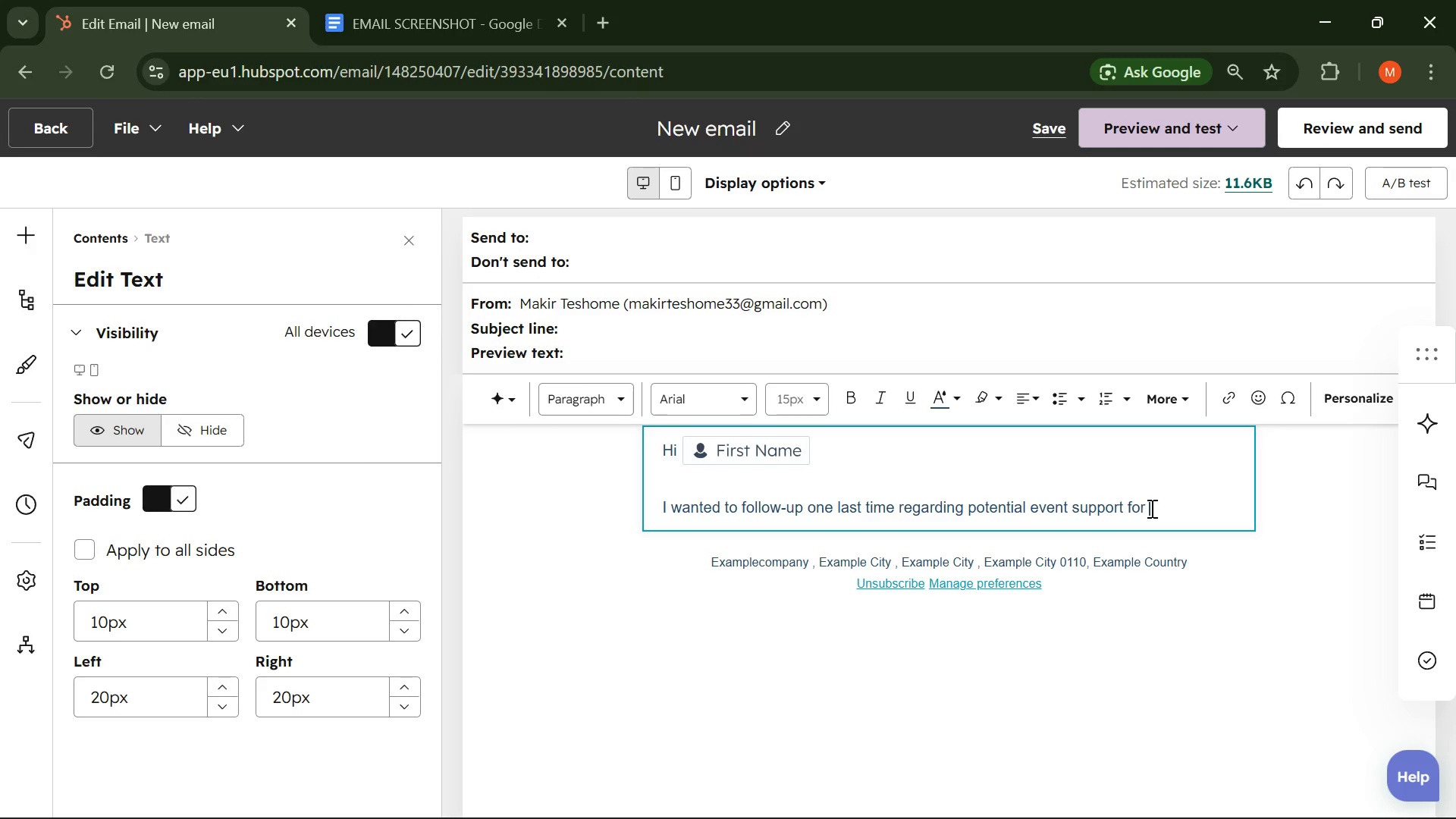 
key(Meta+V)
 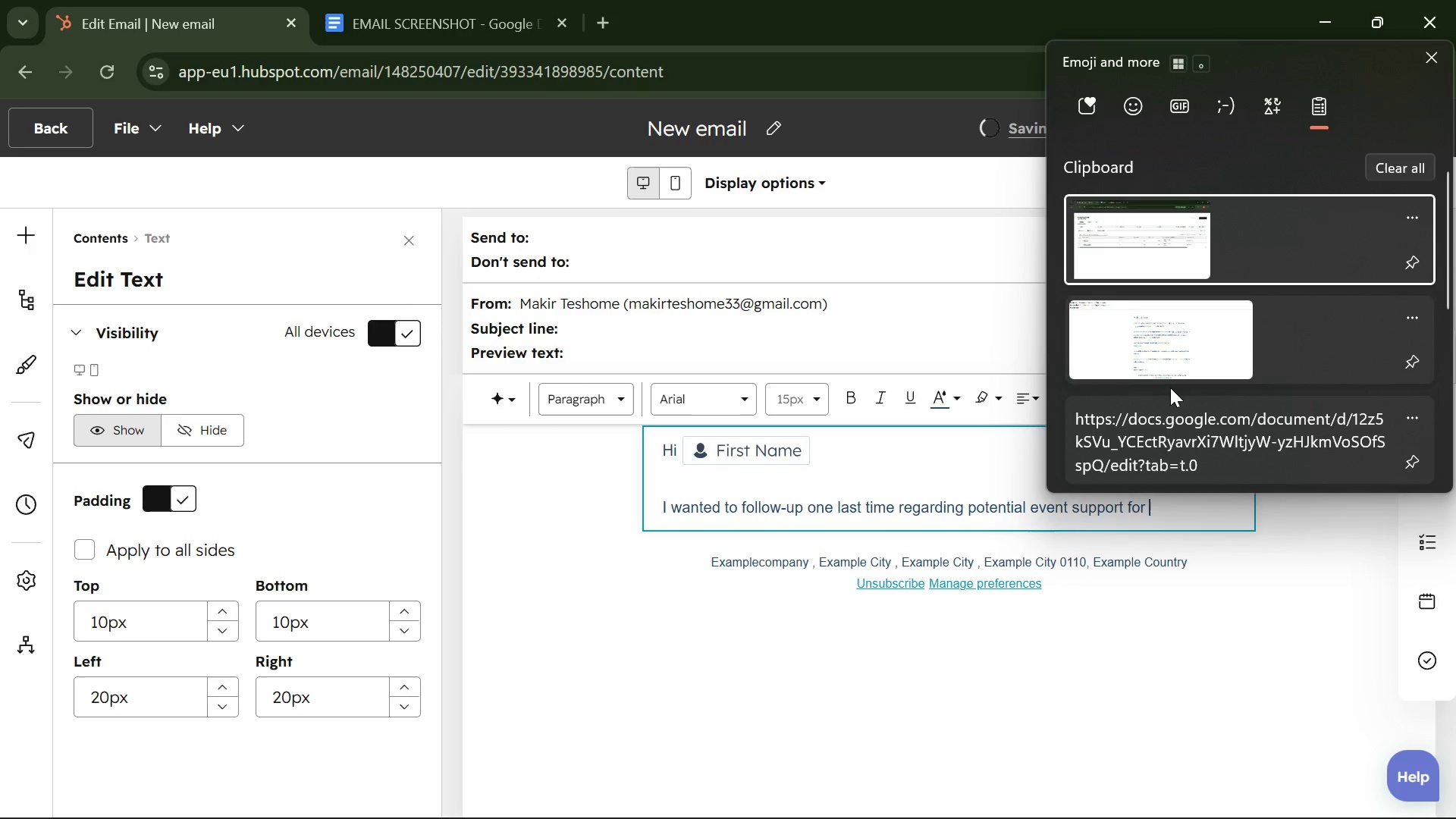 
scroll: coordinate [1170, 391], scroll_direction: down, amount: 6.0
 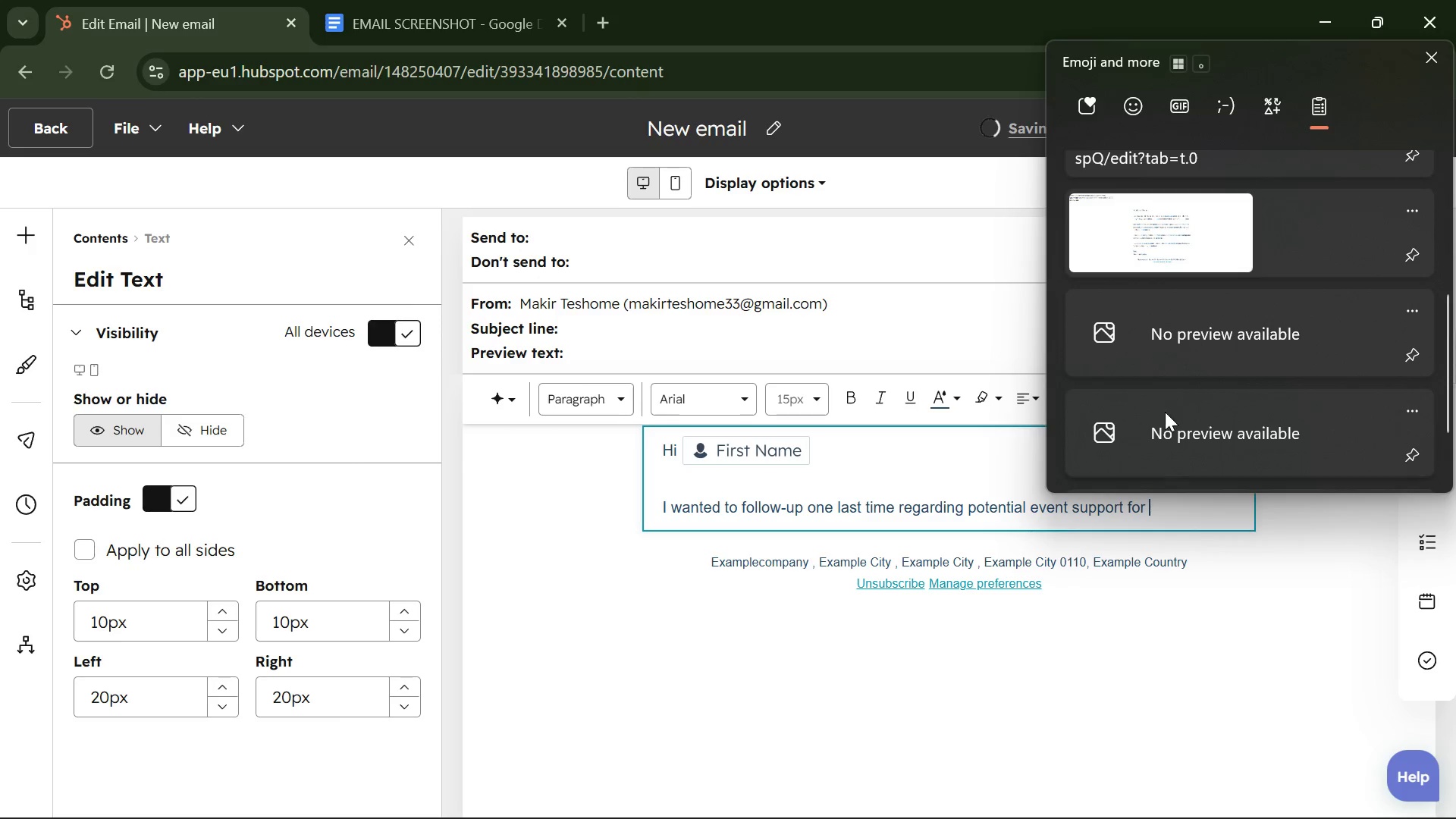 
left_click([1163, 422])
 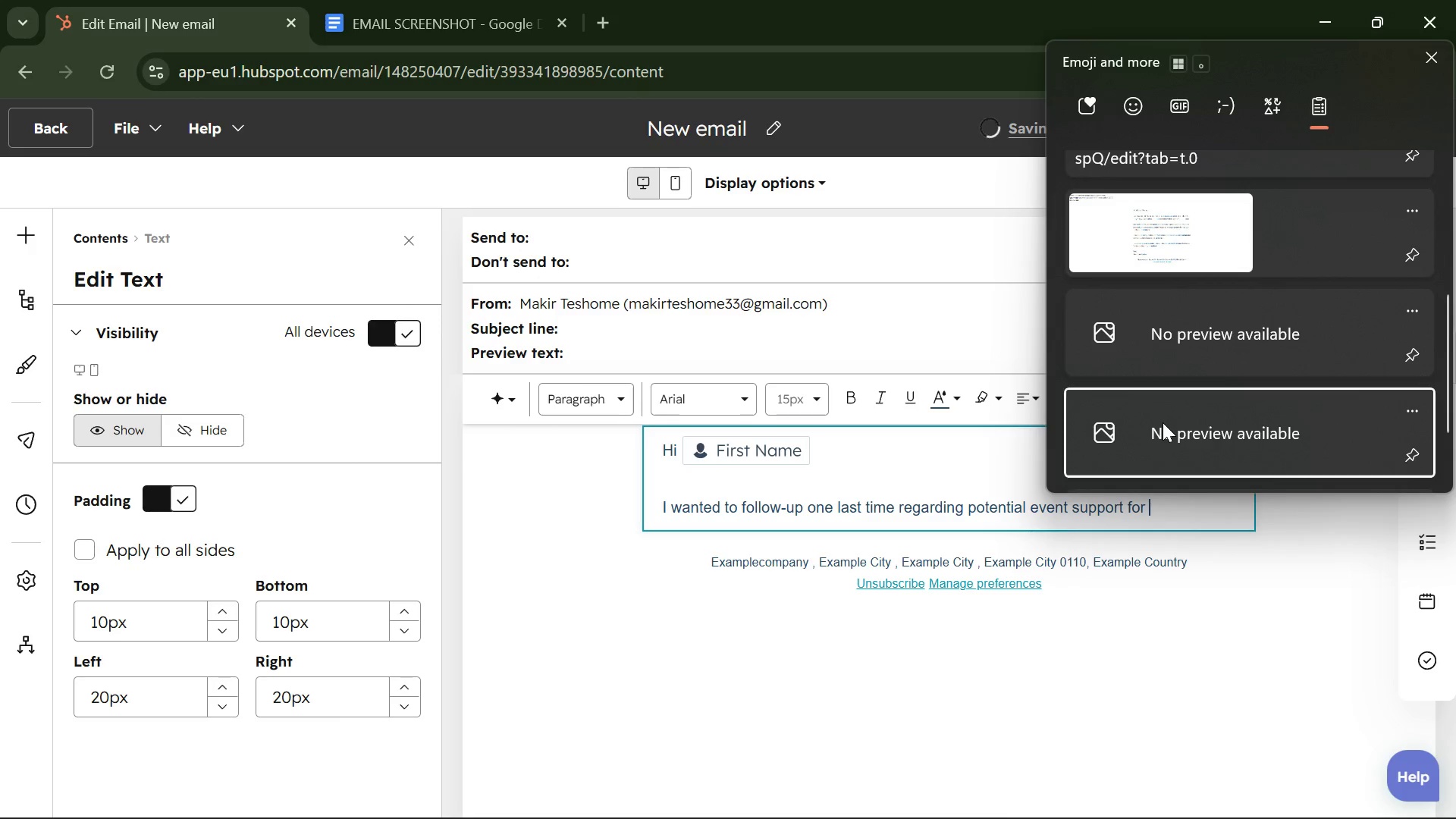 
key(Control+ControlLeft)
 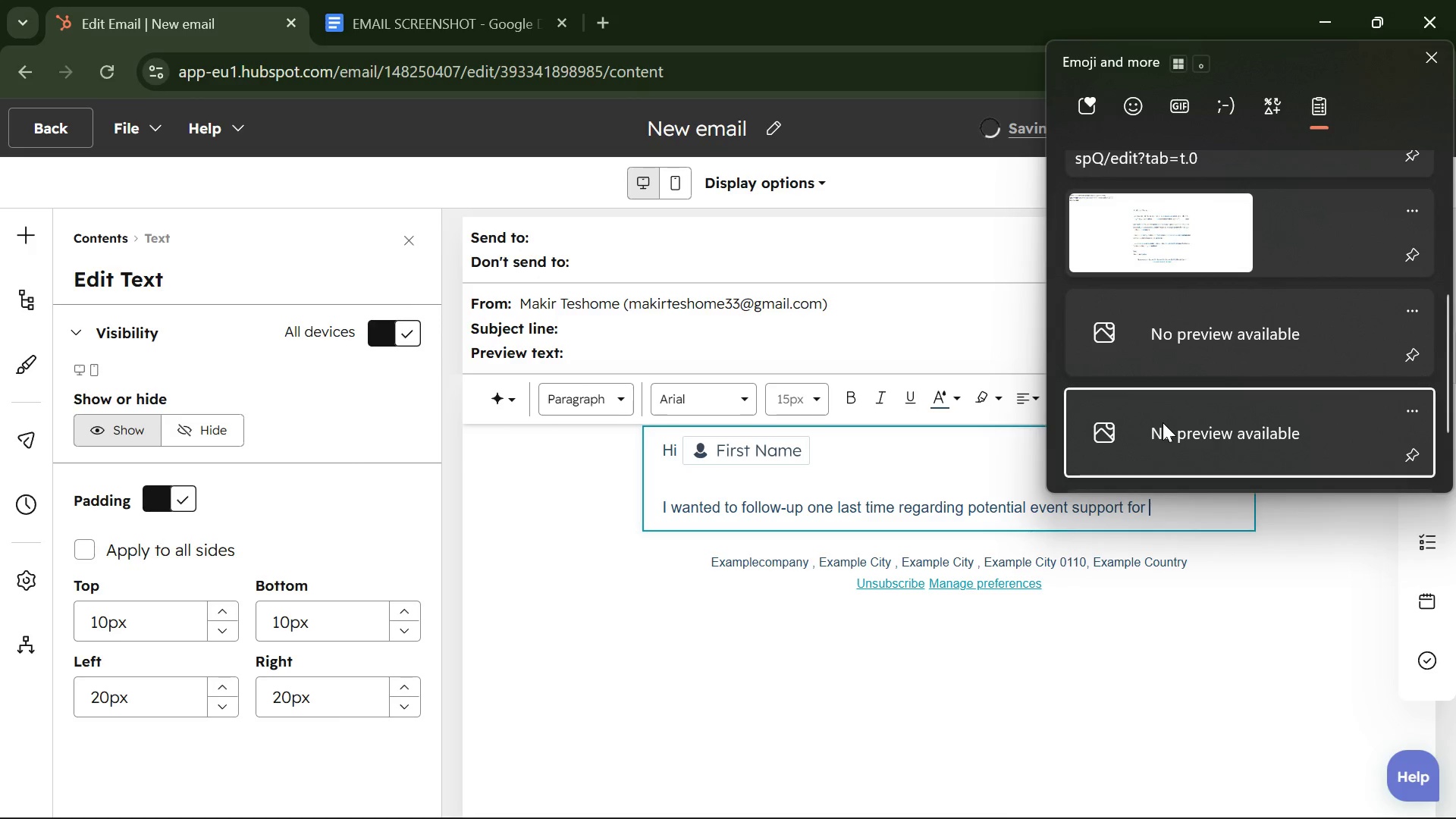 
hold_key(key=V, duration=3.64)
 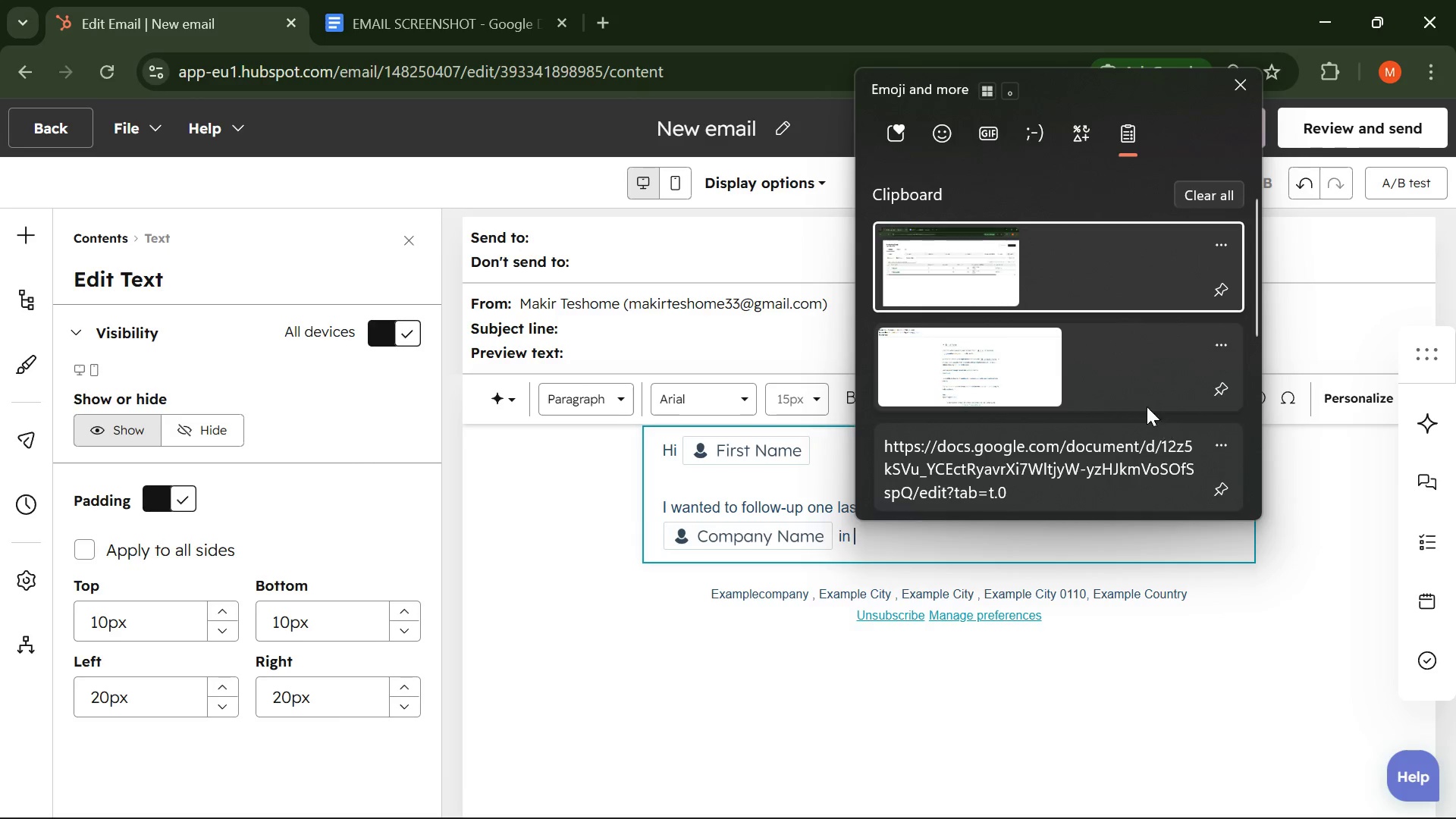 
type( in )
 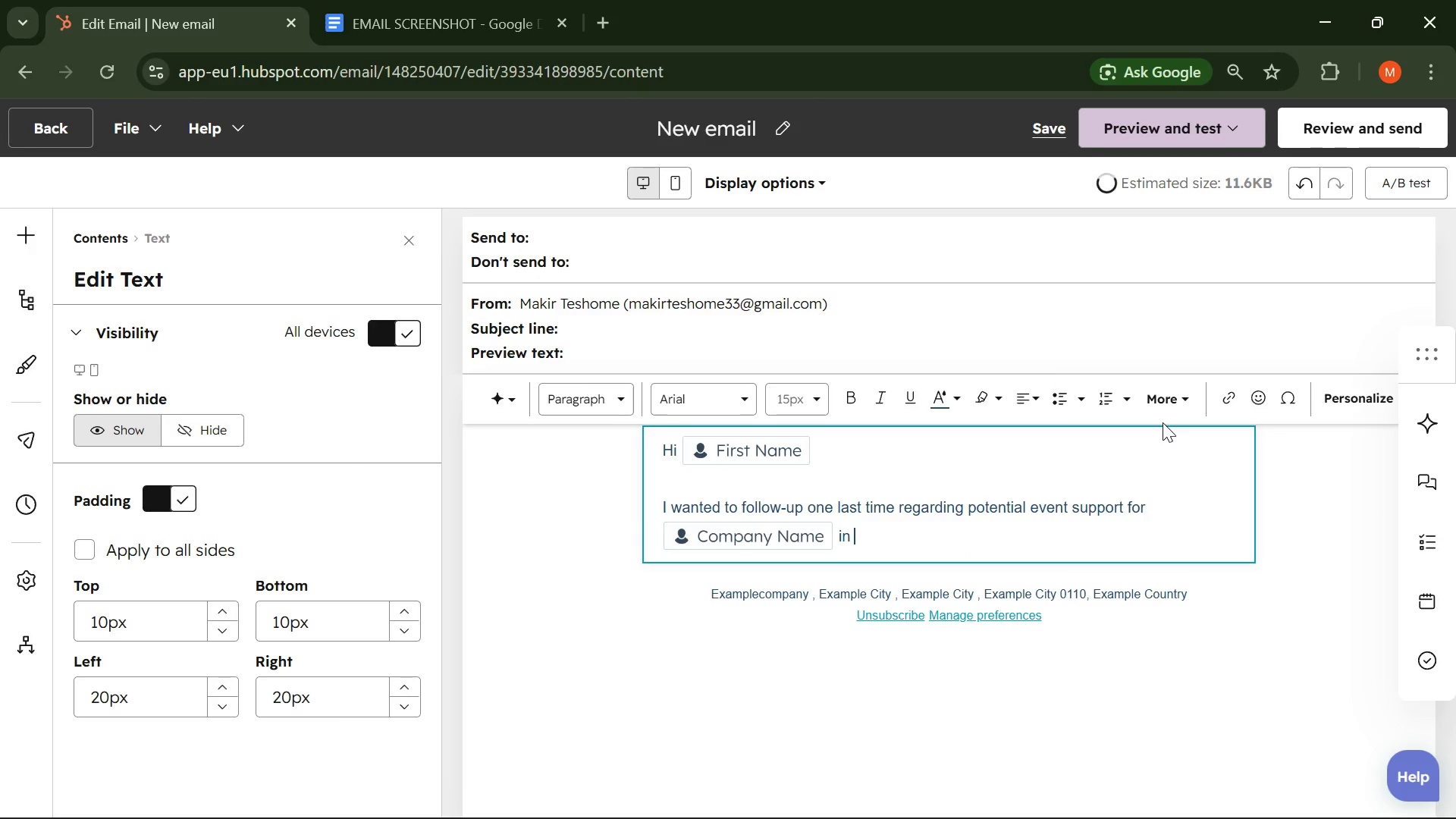 
key(Meta+MetaLeft)
 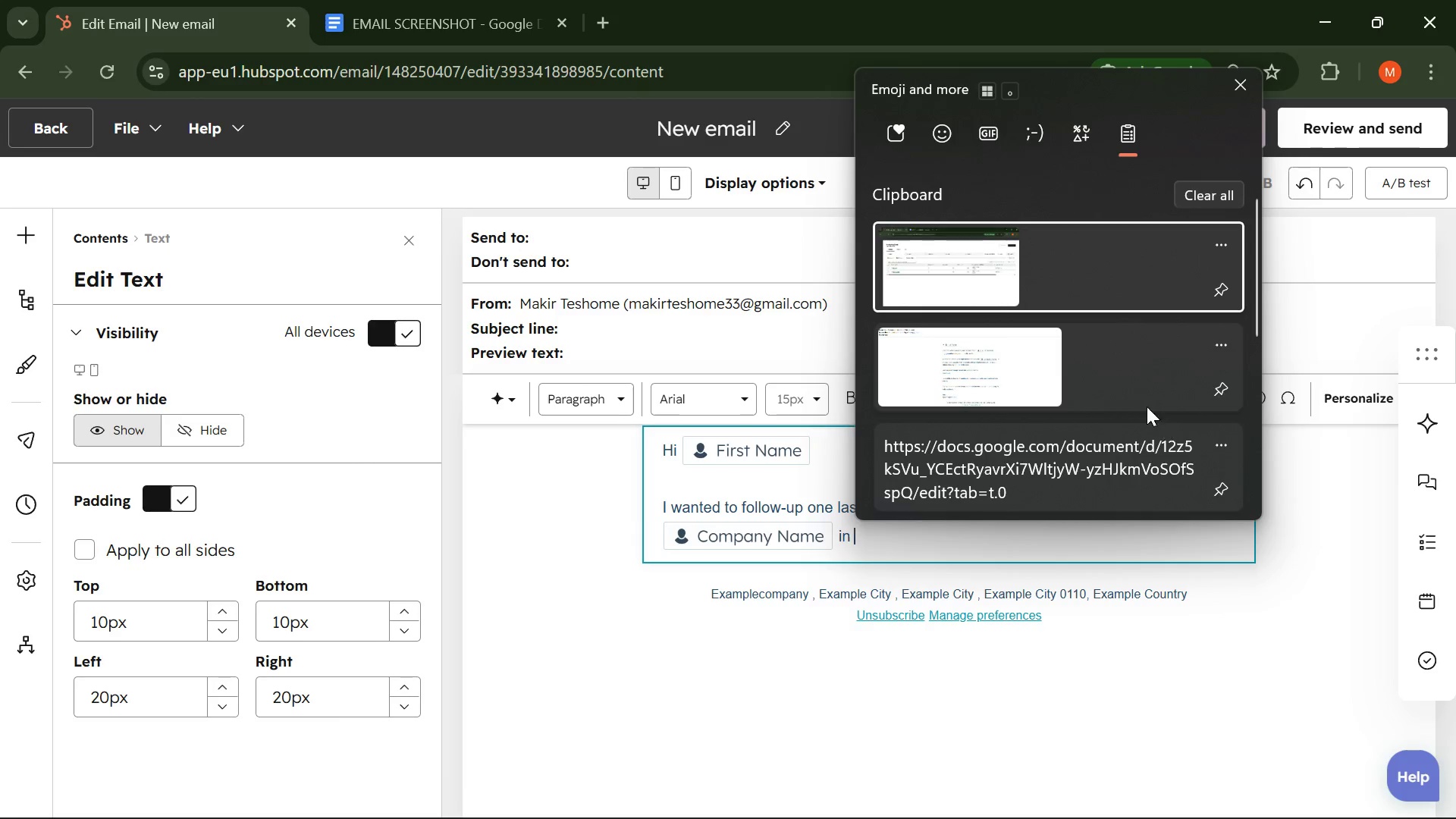 
scroll: coordinate [1081, 395], scroll_direction: down, amount: 4.0
 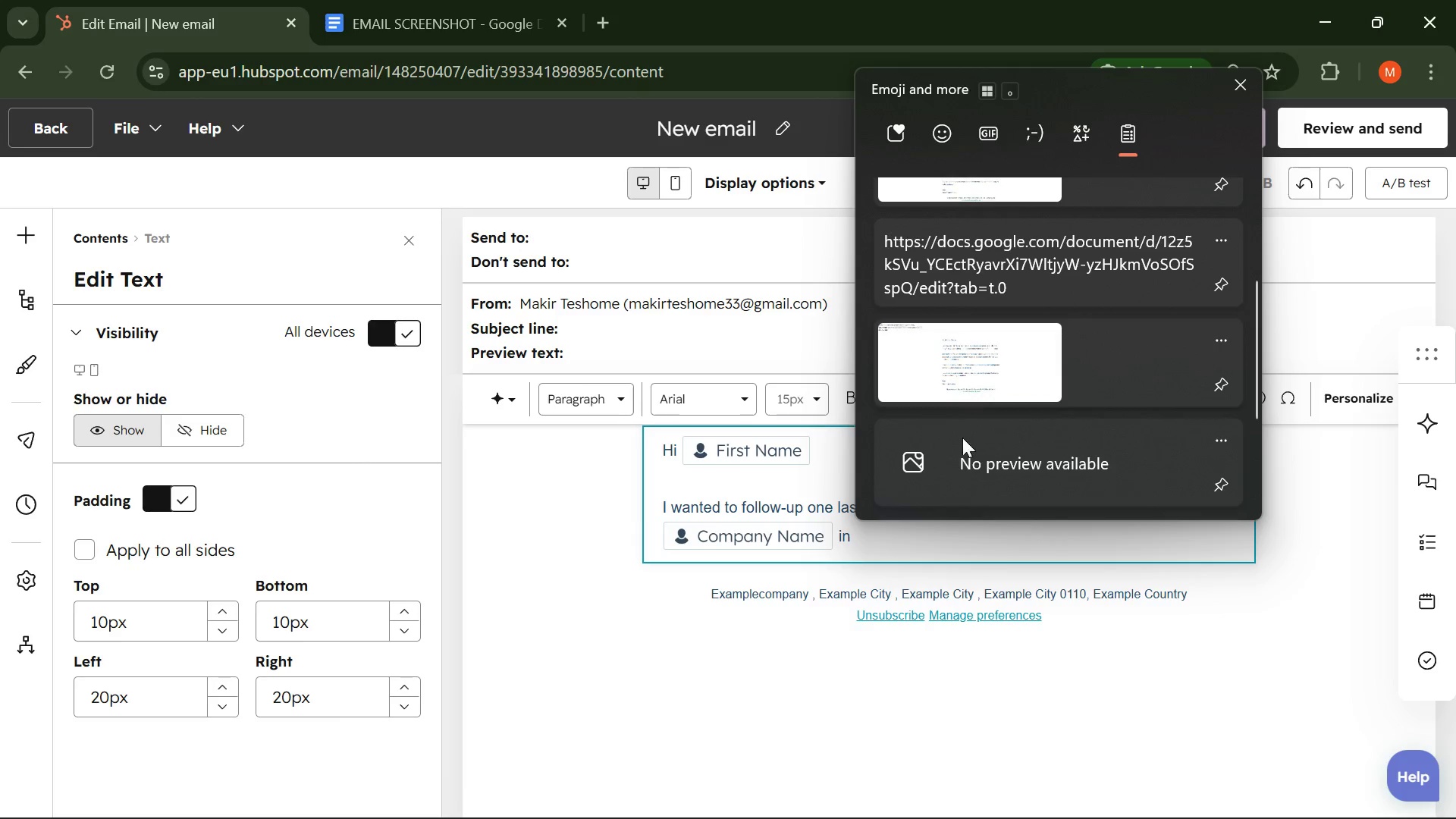 
left_click([961, 485])
 